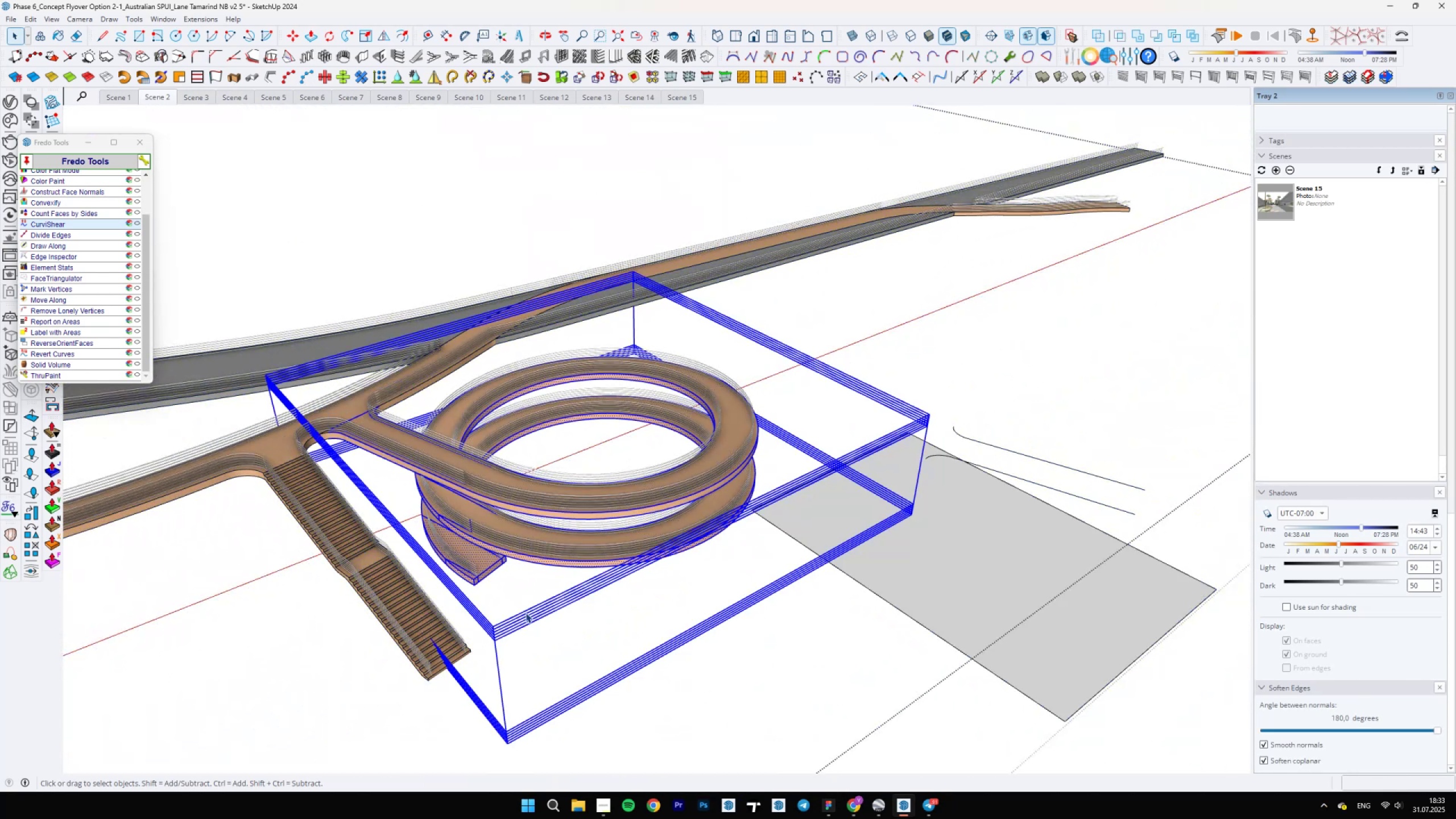 
right_click([490, 564])
 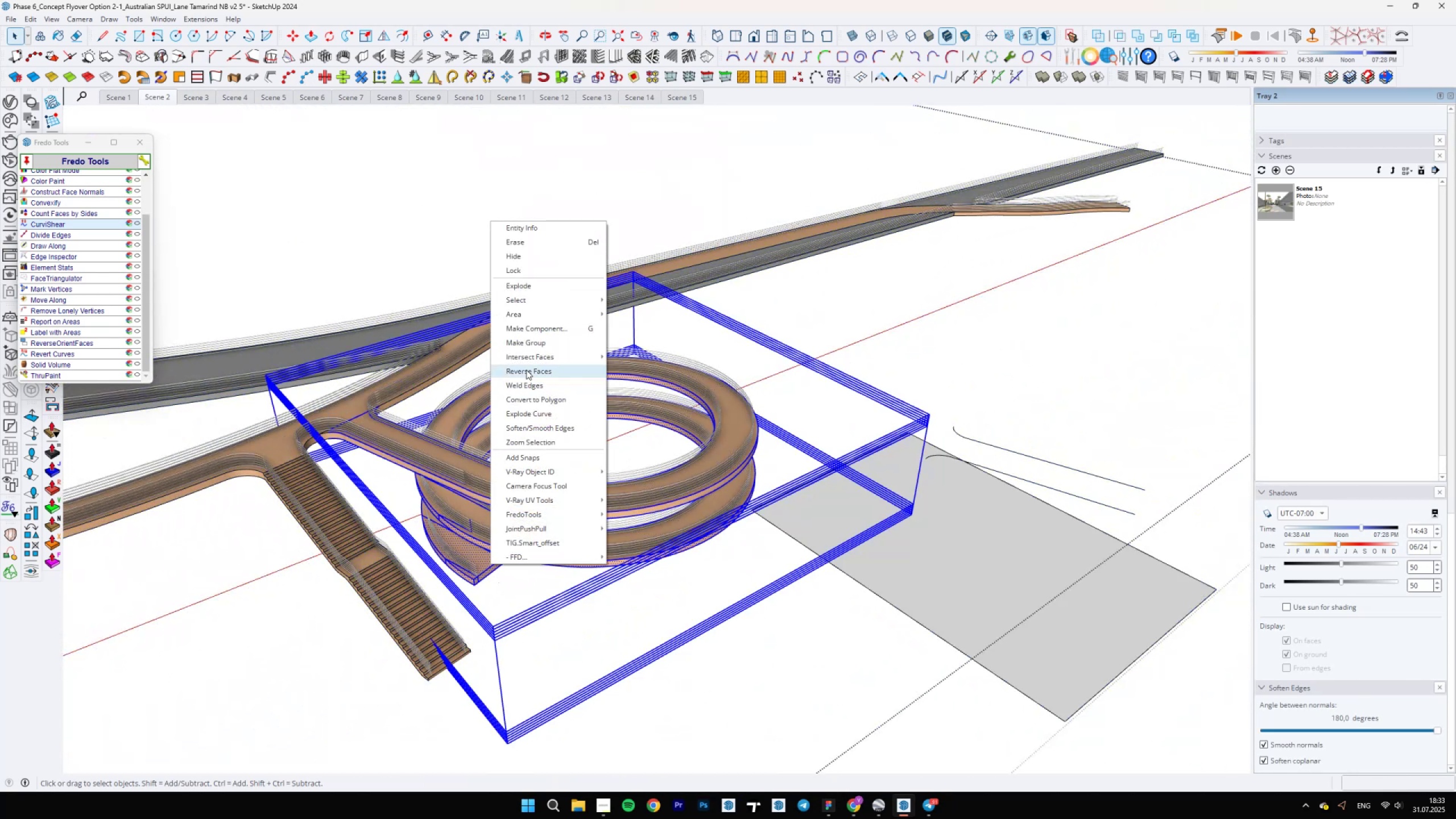 
left_click([523, 384])
 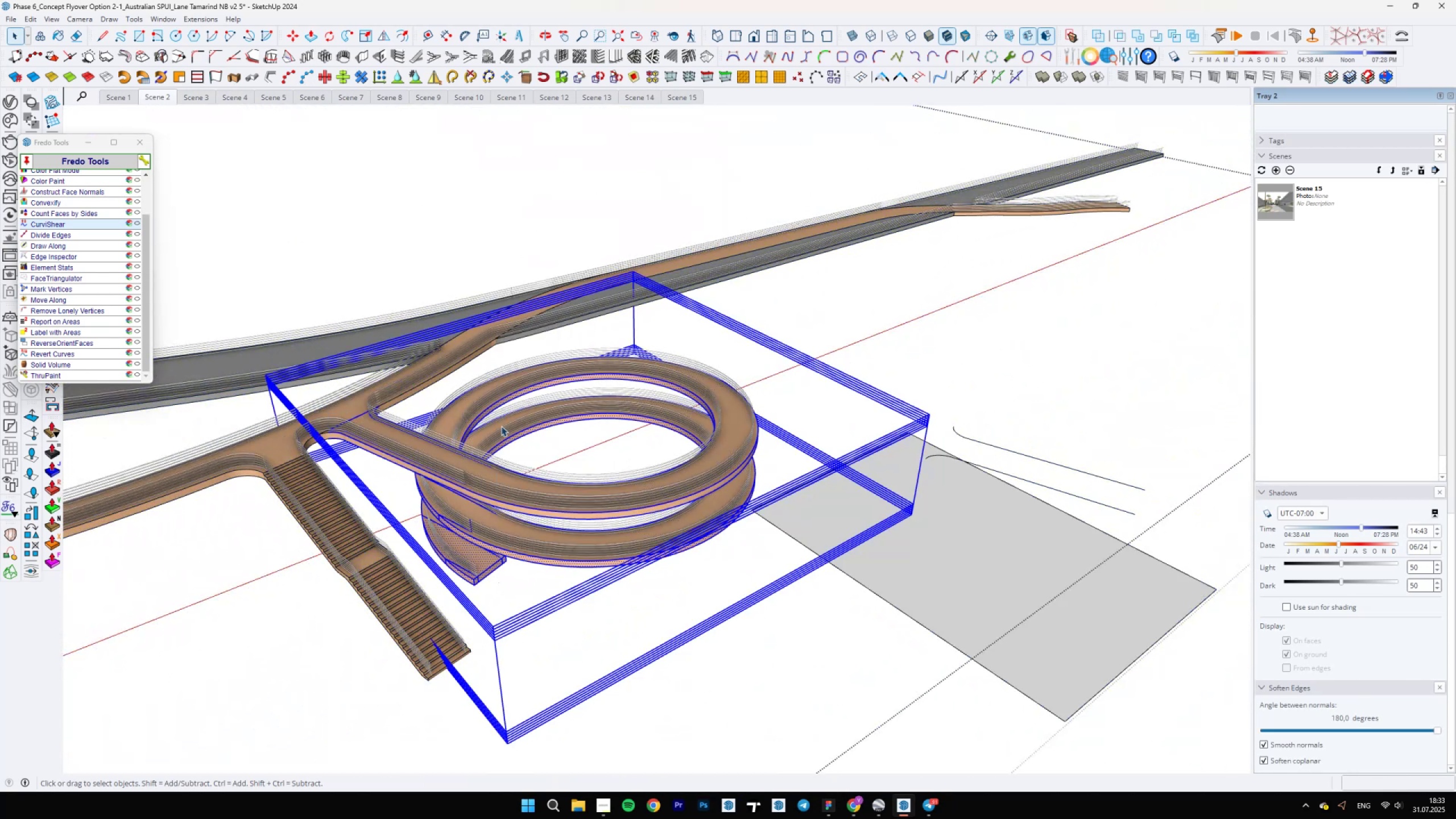 
scroll: coordinate [453, 492], scroll_direction: up, amount: 4.0
 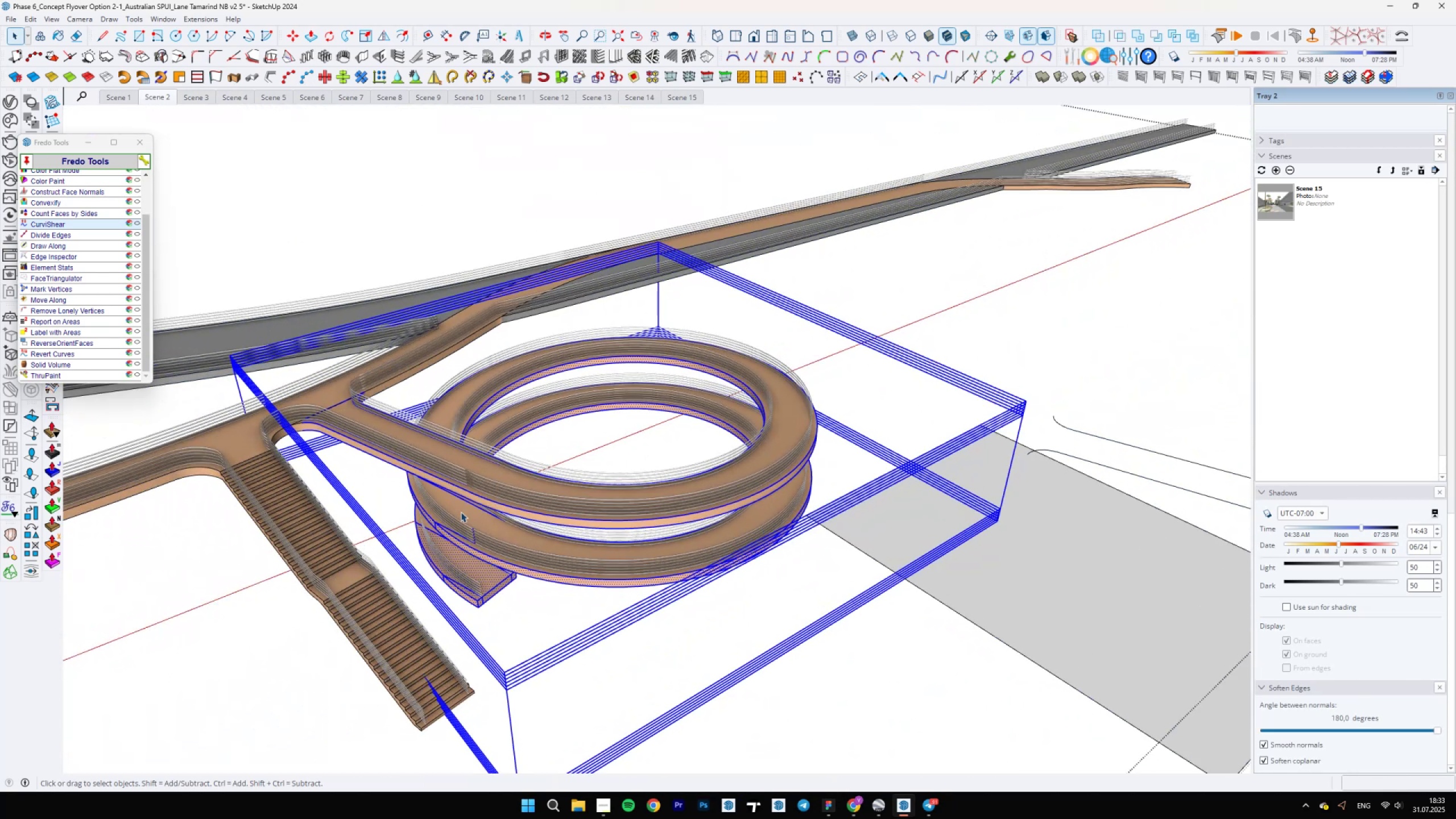 
left_click([469, 514])
 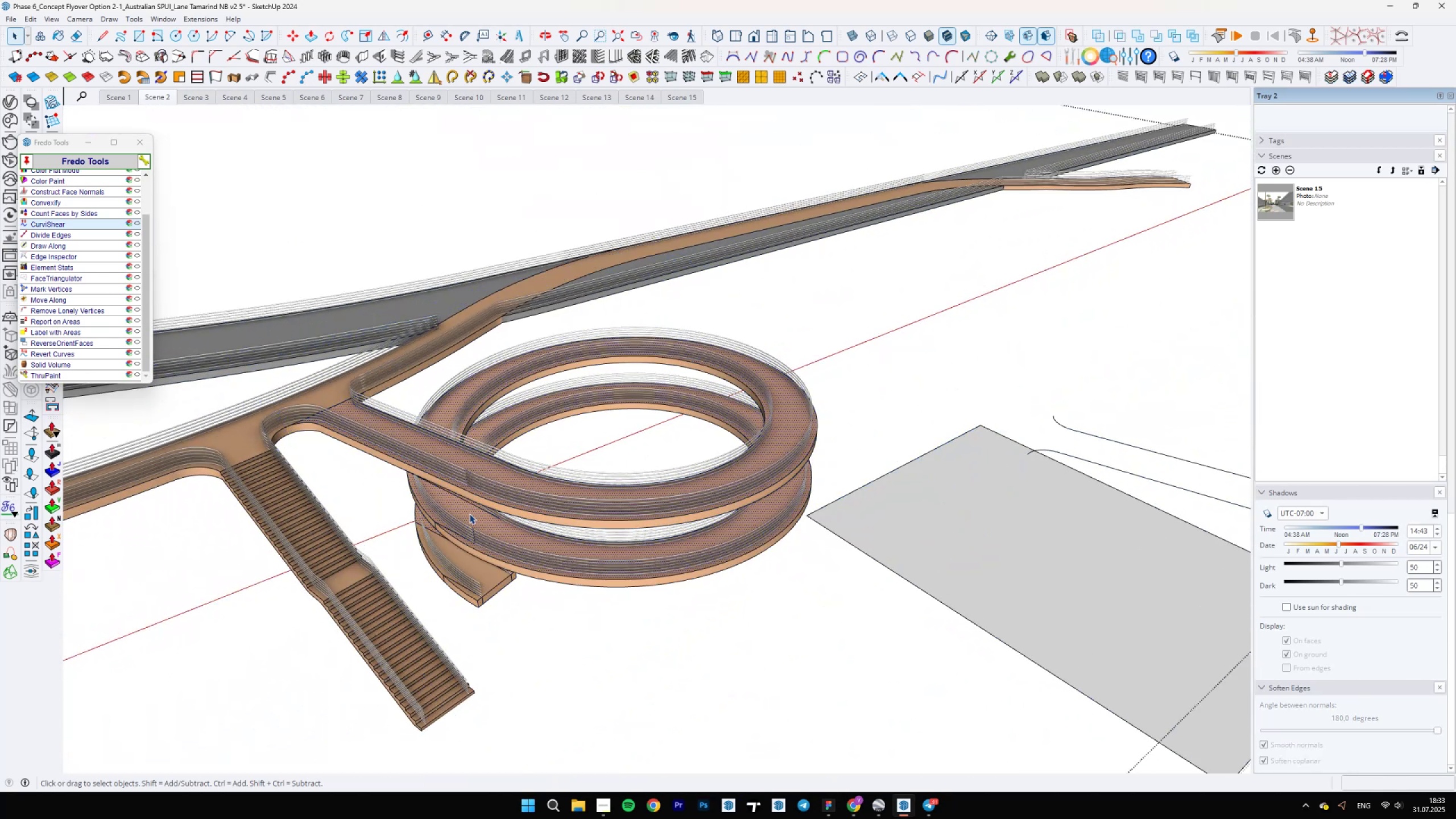 
scroll: coordinate [465, 510], scroll_direction: up, amount: 4.0
 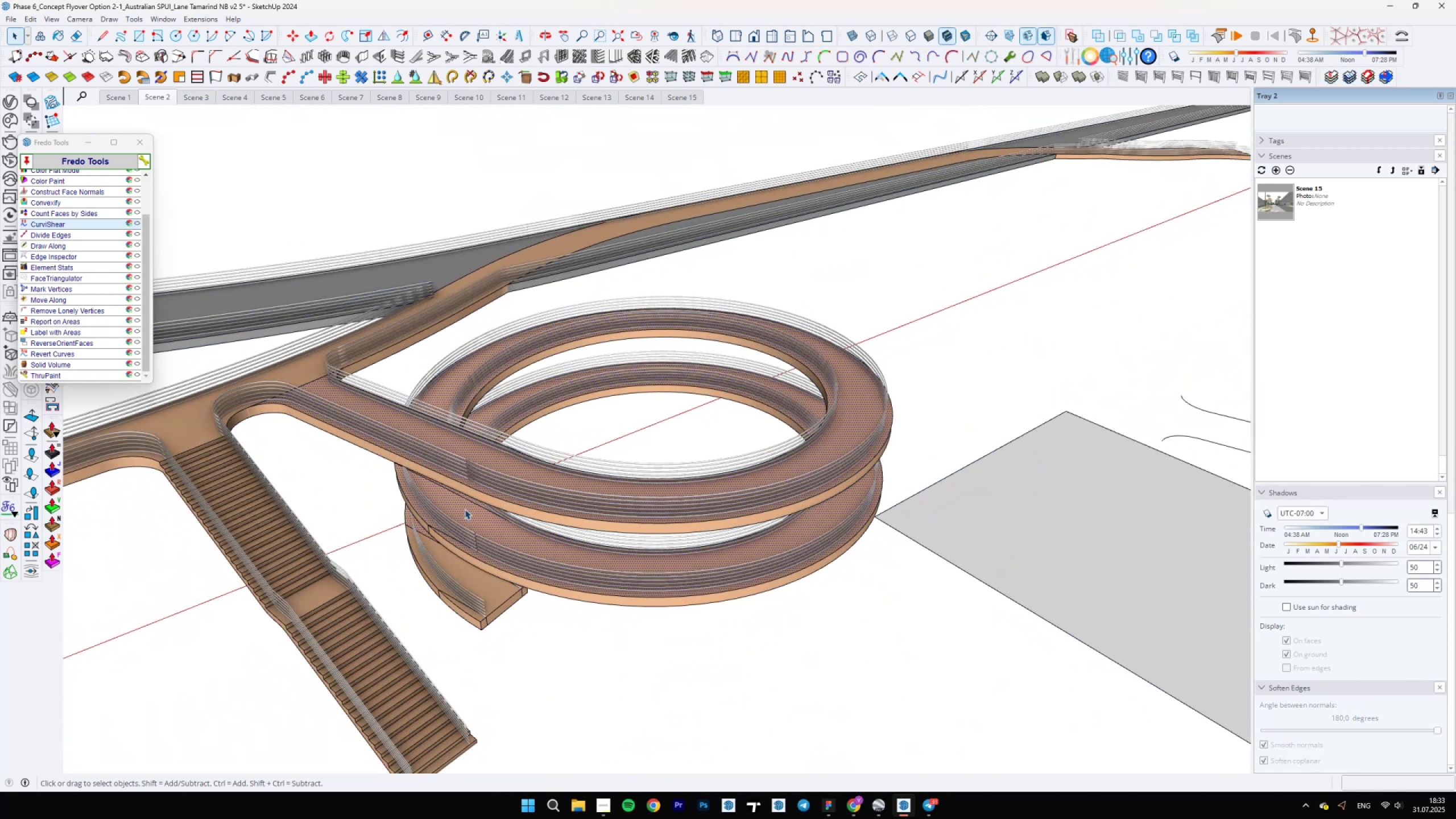 
scroll: coordinate [464, 512], scroll_direction: down, amount: 4.0
 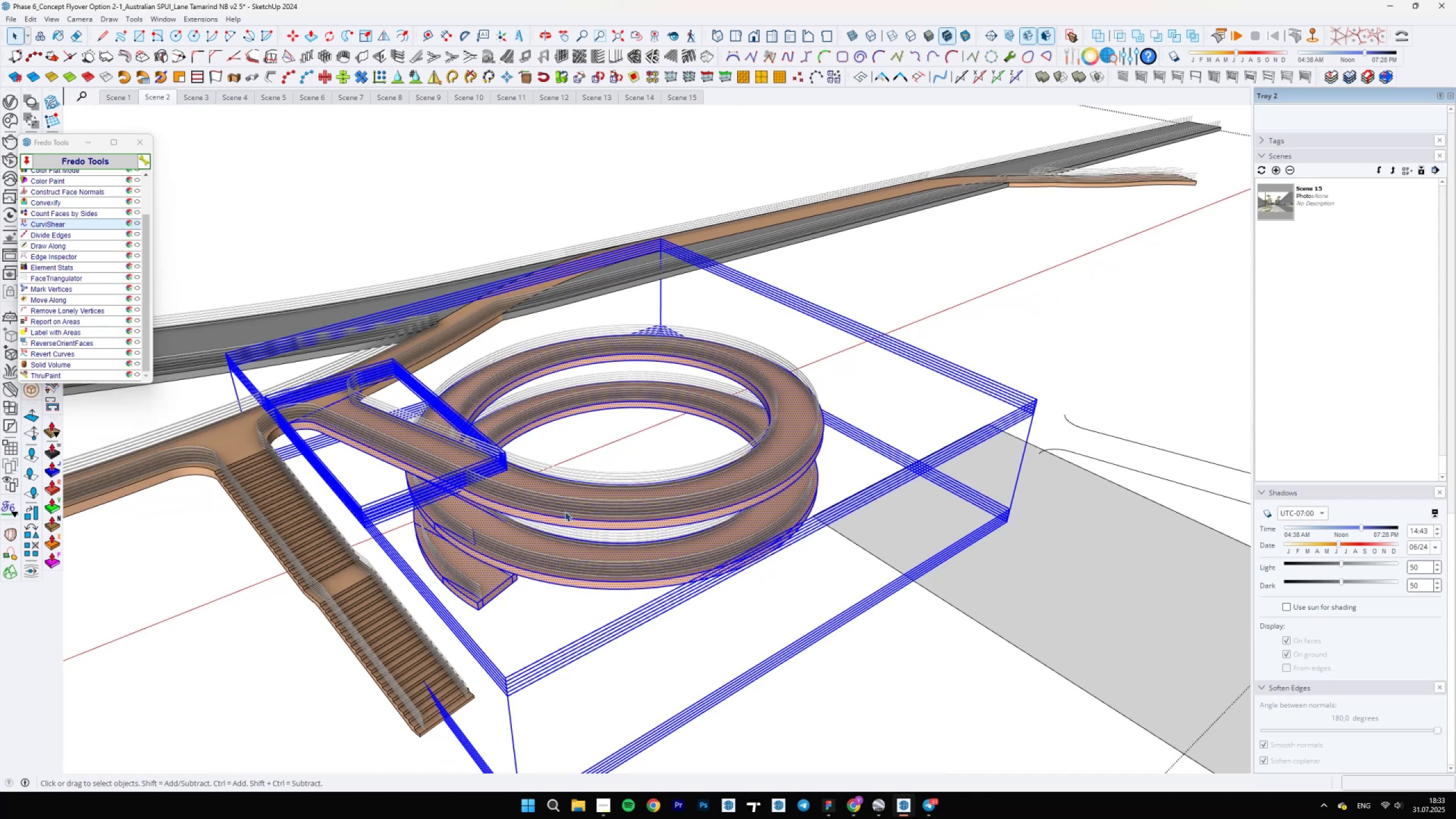 
right_click([548, 514])
 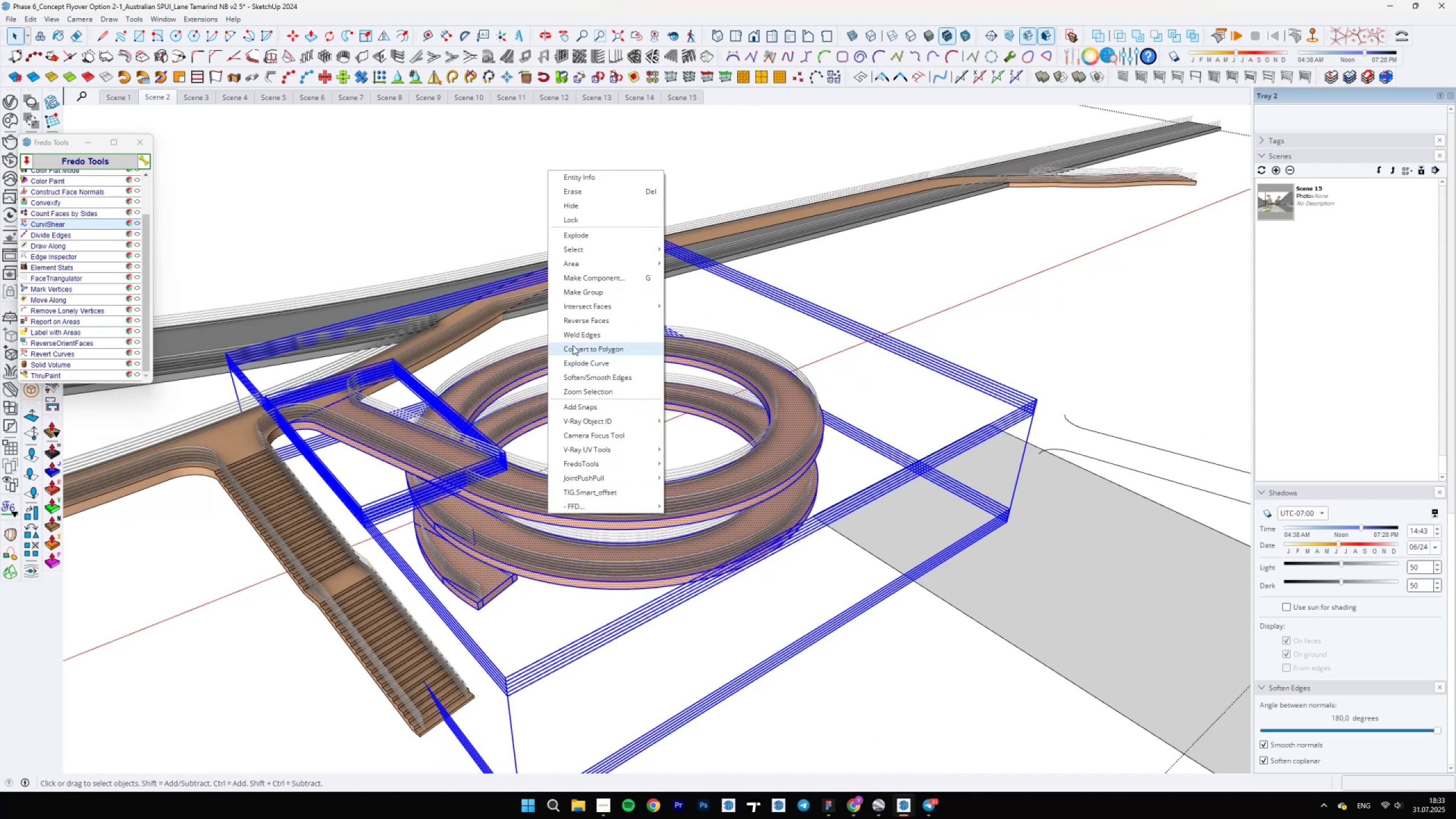 
left_click([576, 338])
 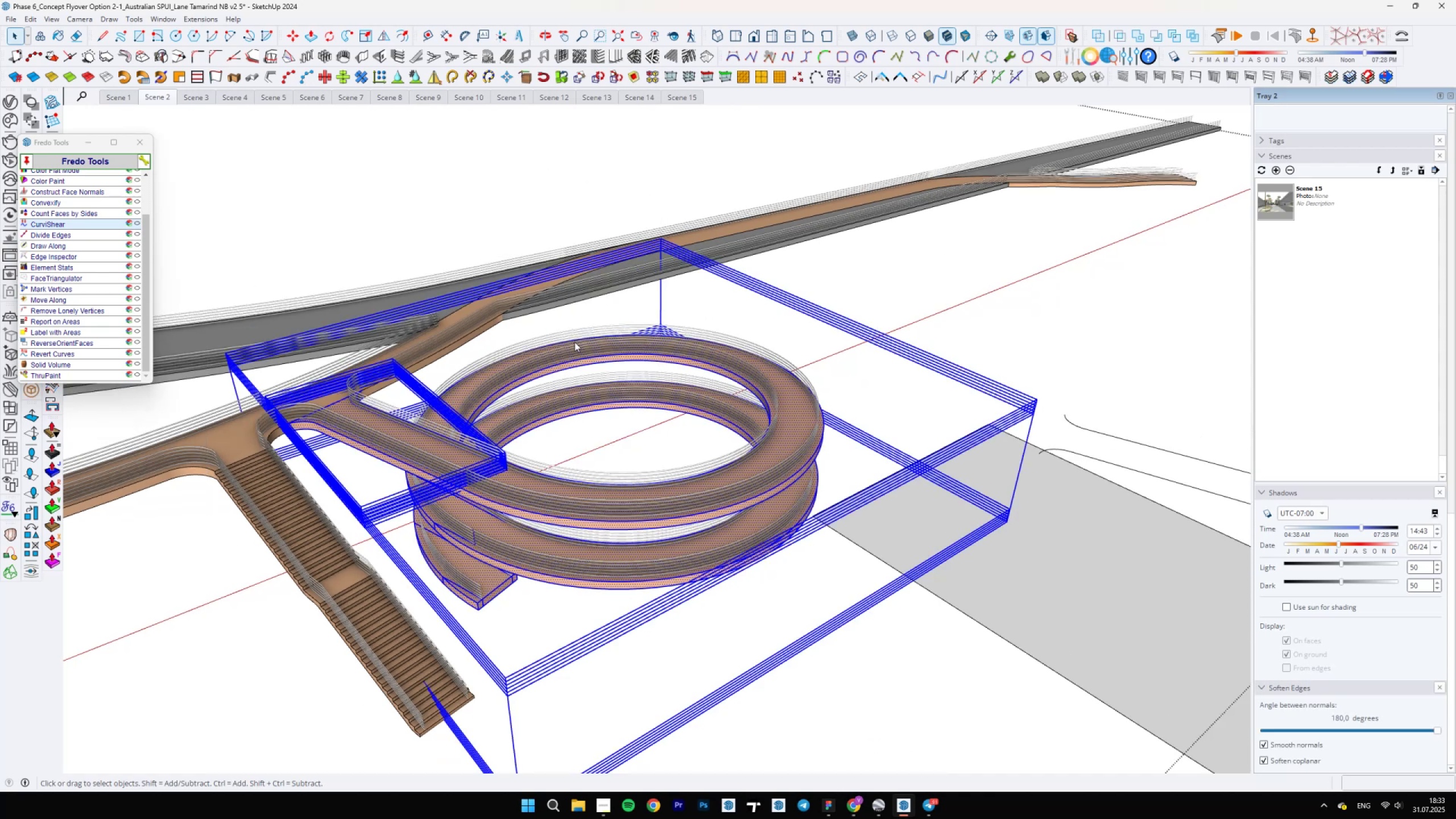 
scroll: coordinate [391, 574], scroll_direction: up, amount: 26.0
 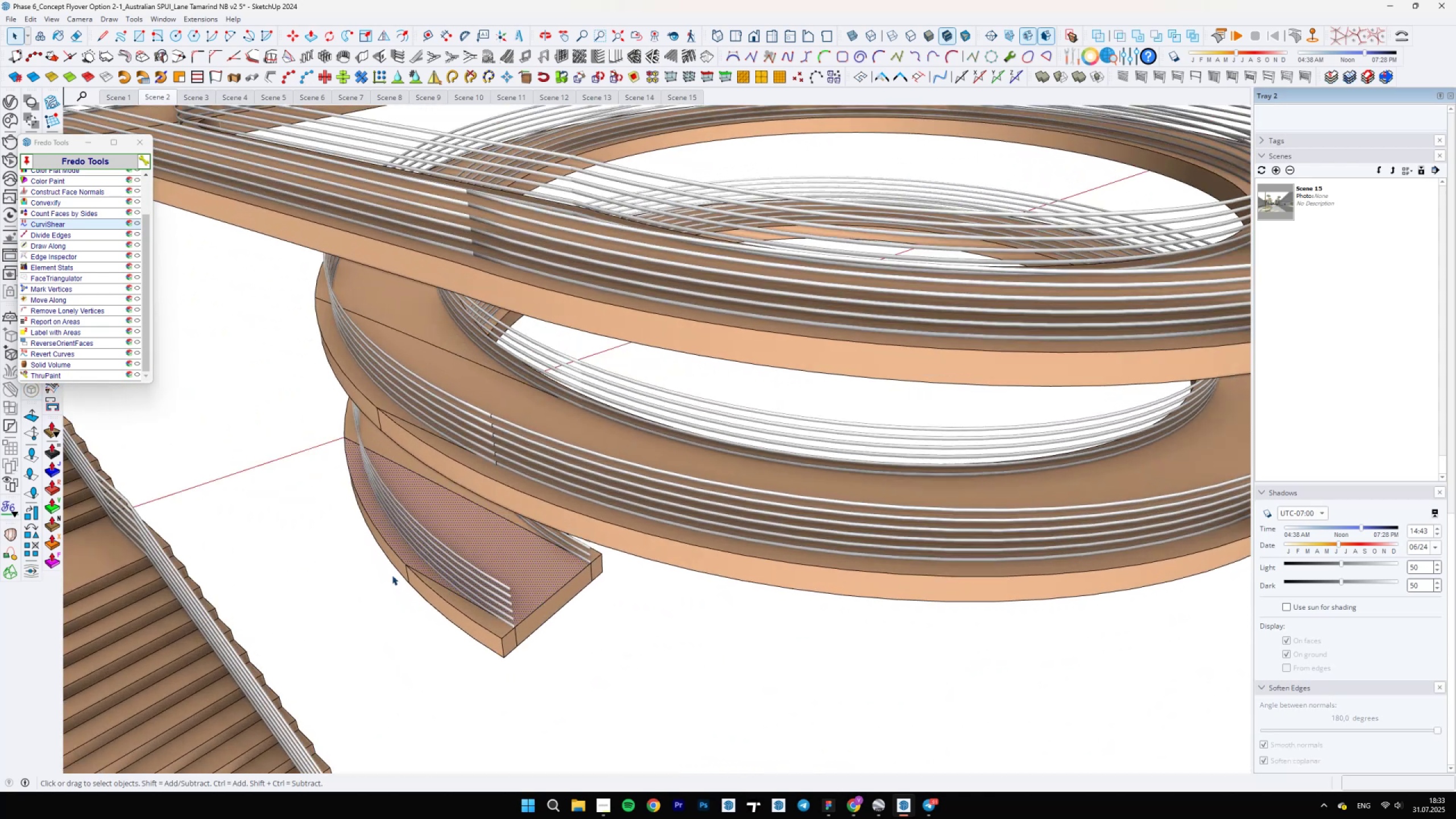 
key(E)
 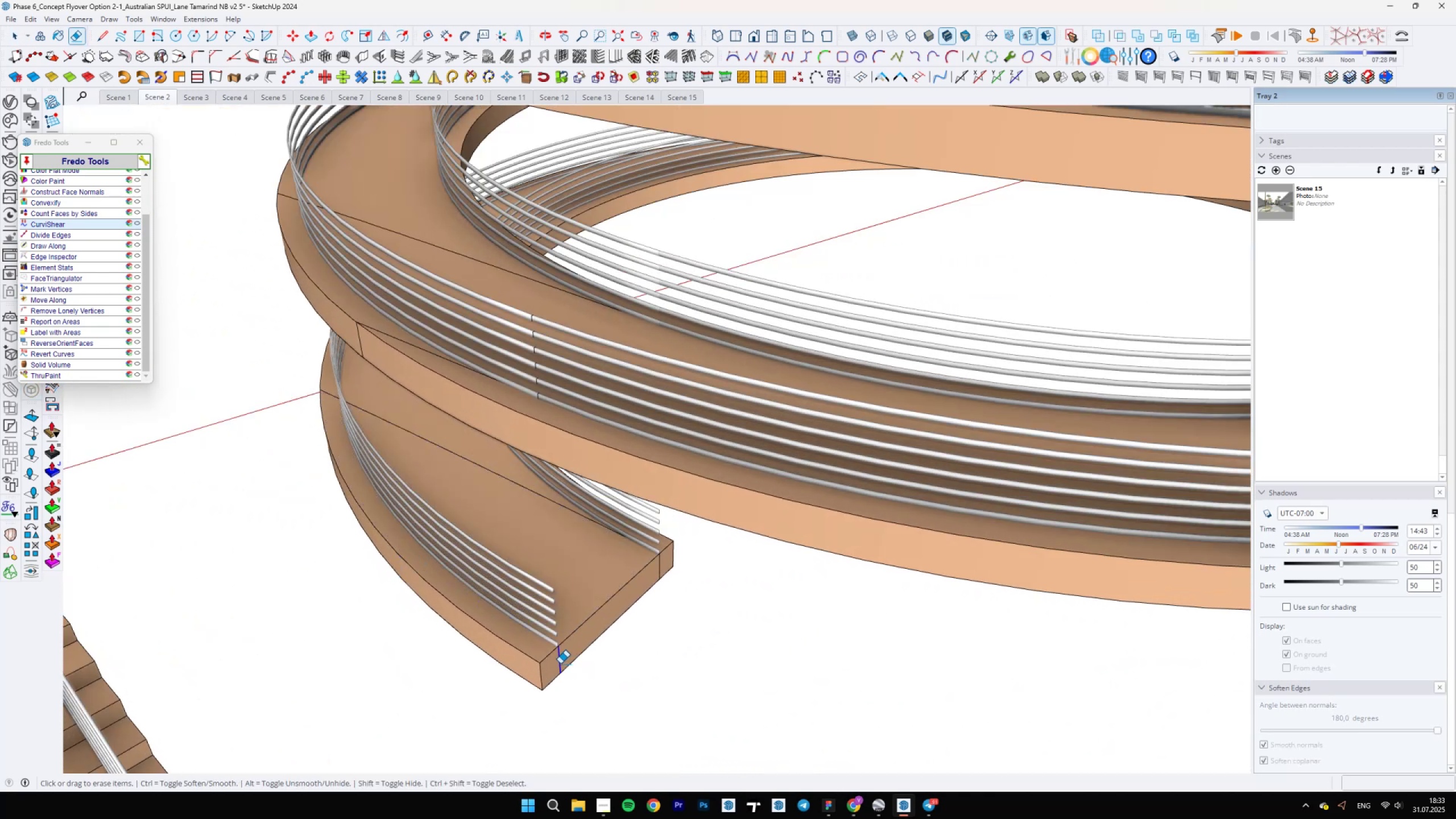 
left_click([659, 573])
 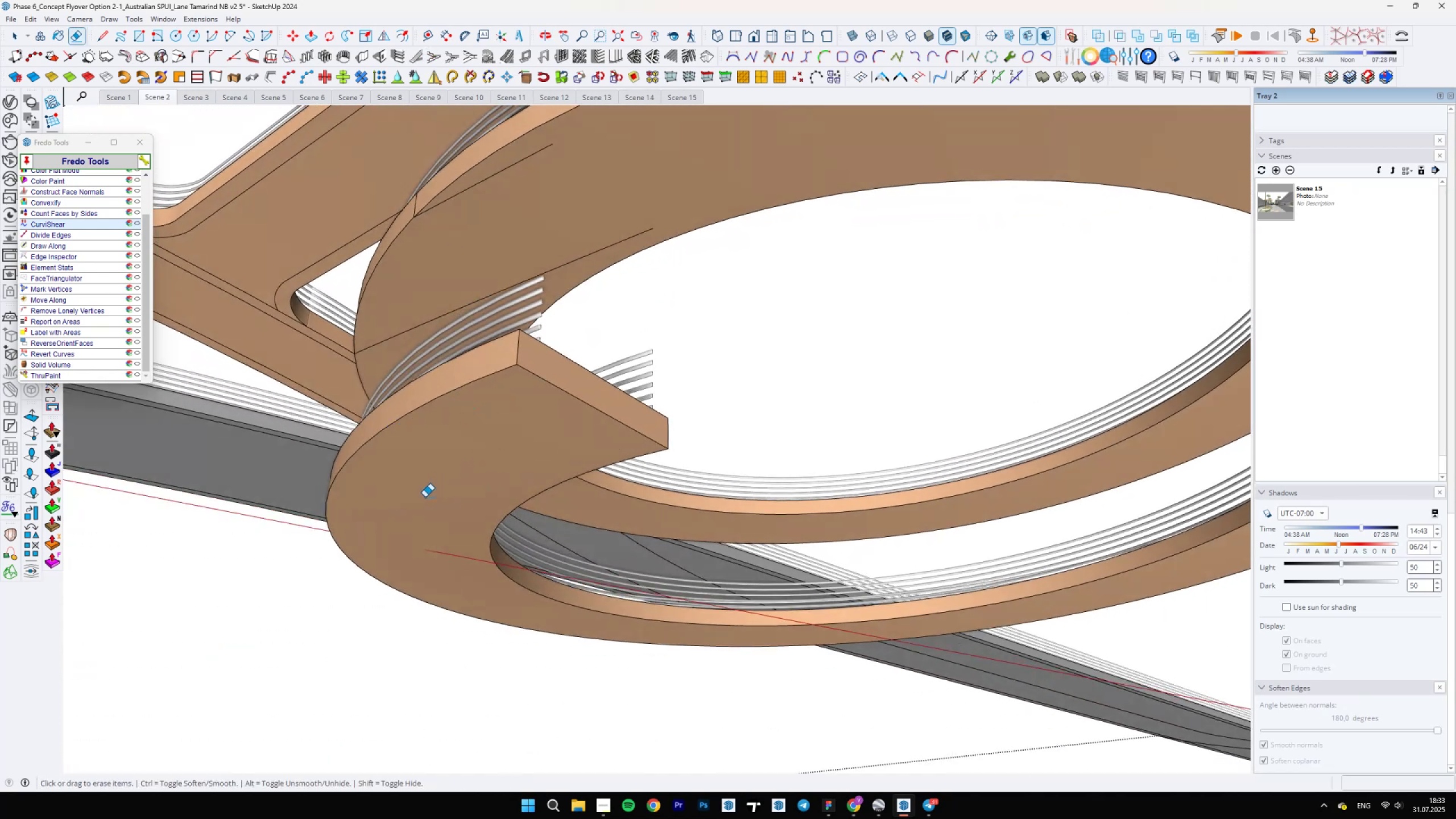 
wait(10.69)
 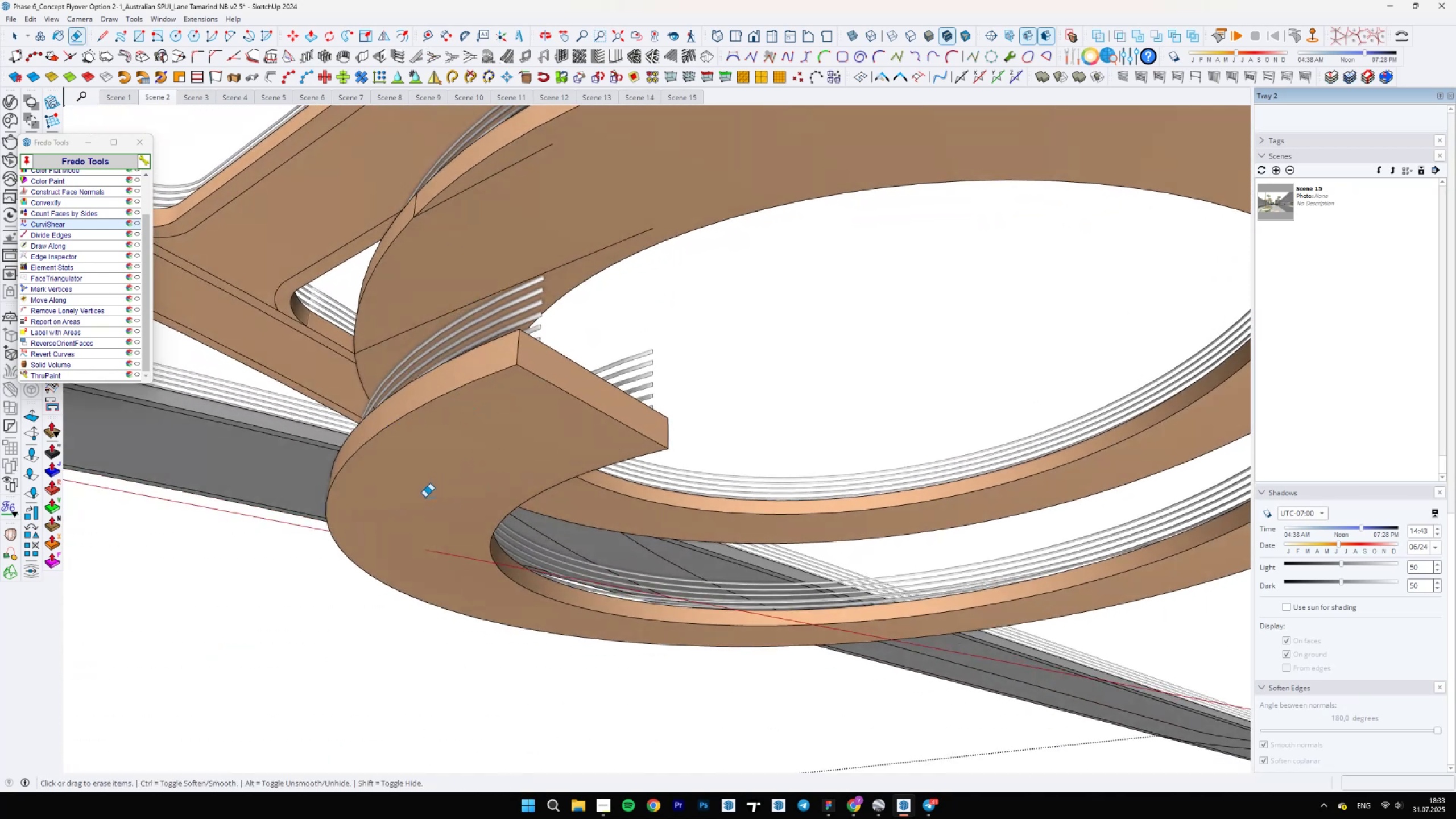 
hold_key(key=ShiftLeft, duration=0.49)
 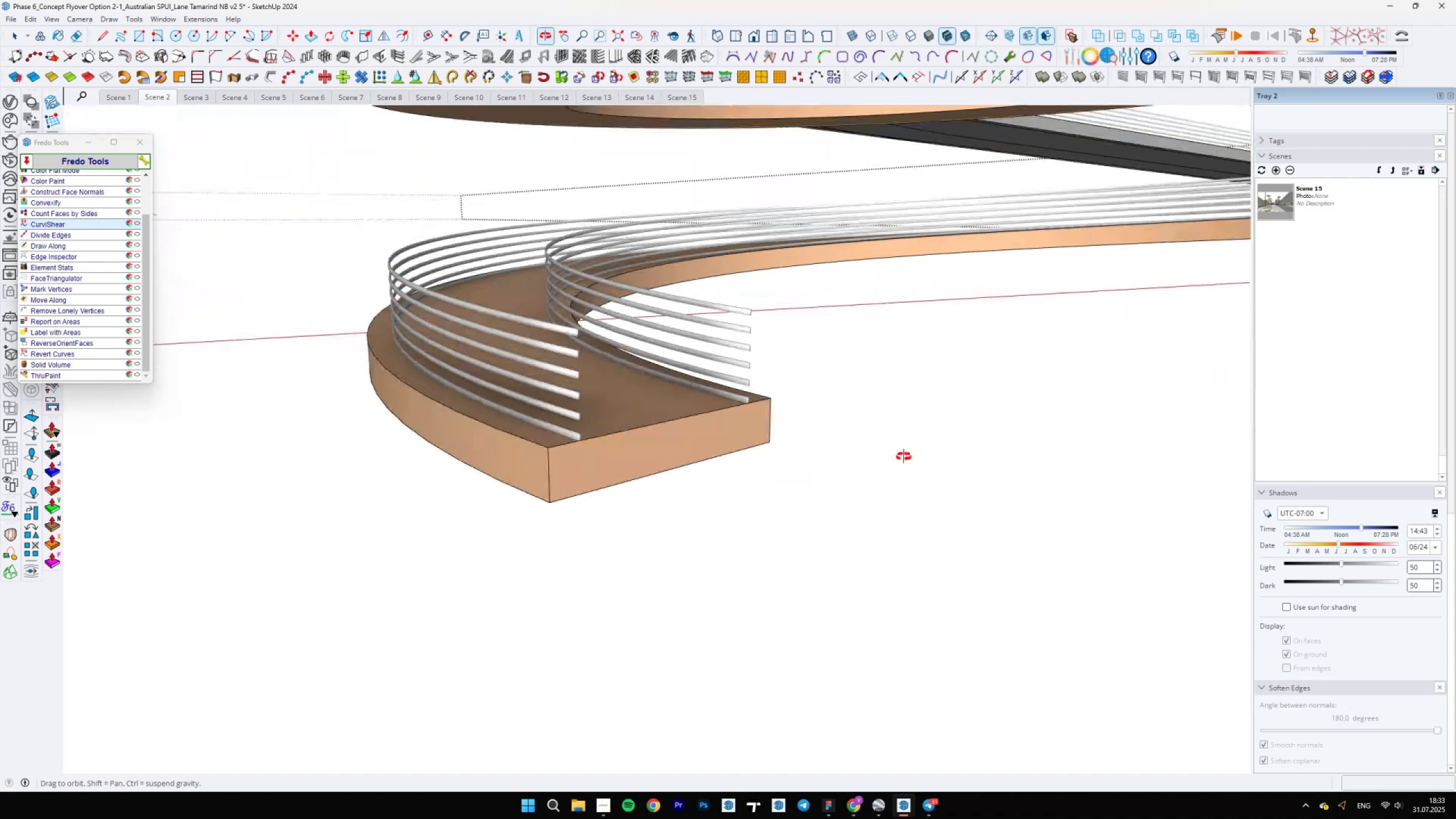 
scroll: coordinate [690, 565], scroll_direction: down, amount: 9.0
 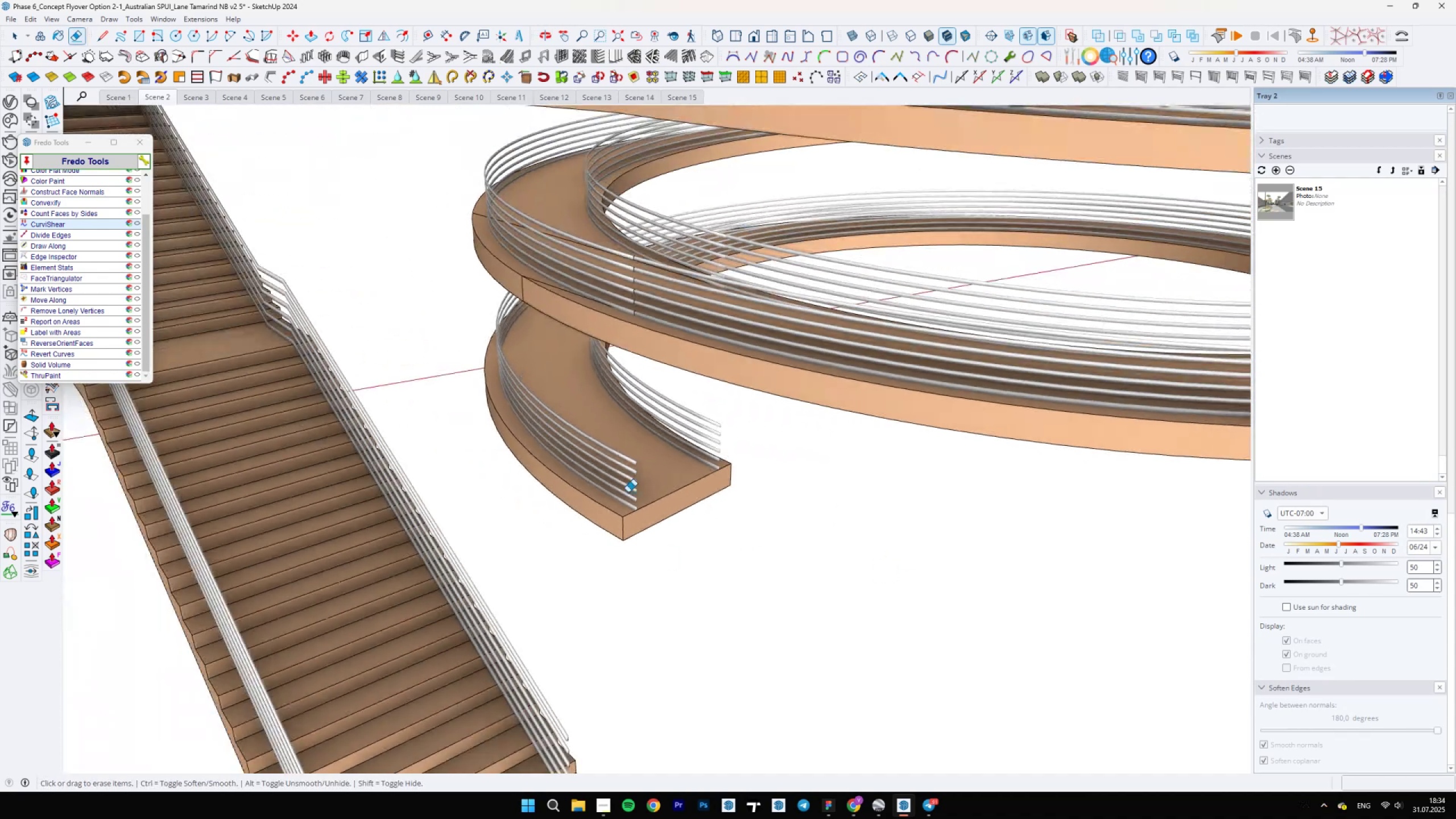 
hold_key(key=ShiftLeft, duration=0.4)
scroll: coordinate [539, 435], scroll_direction: up, amount: 9.0
 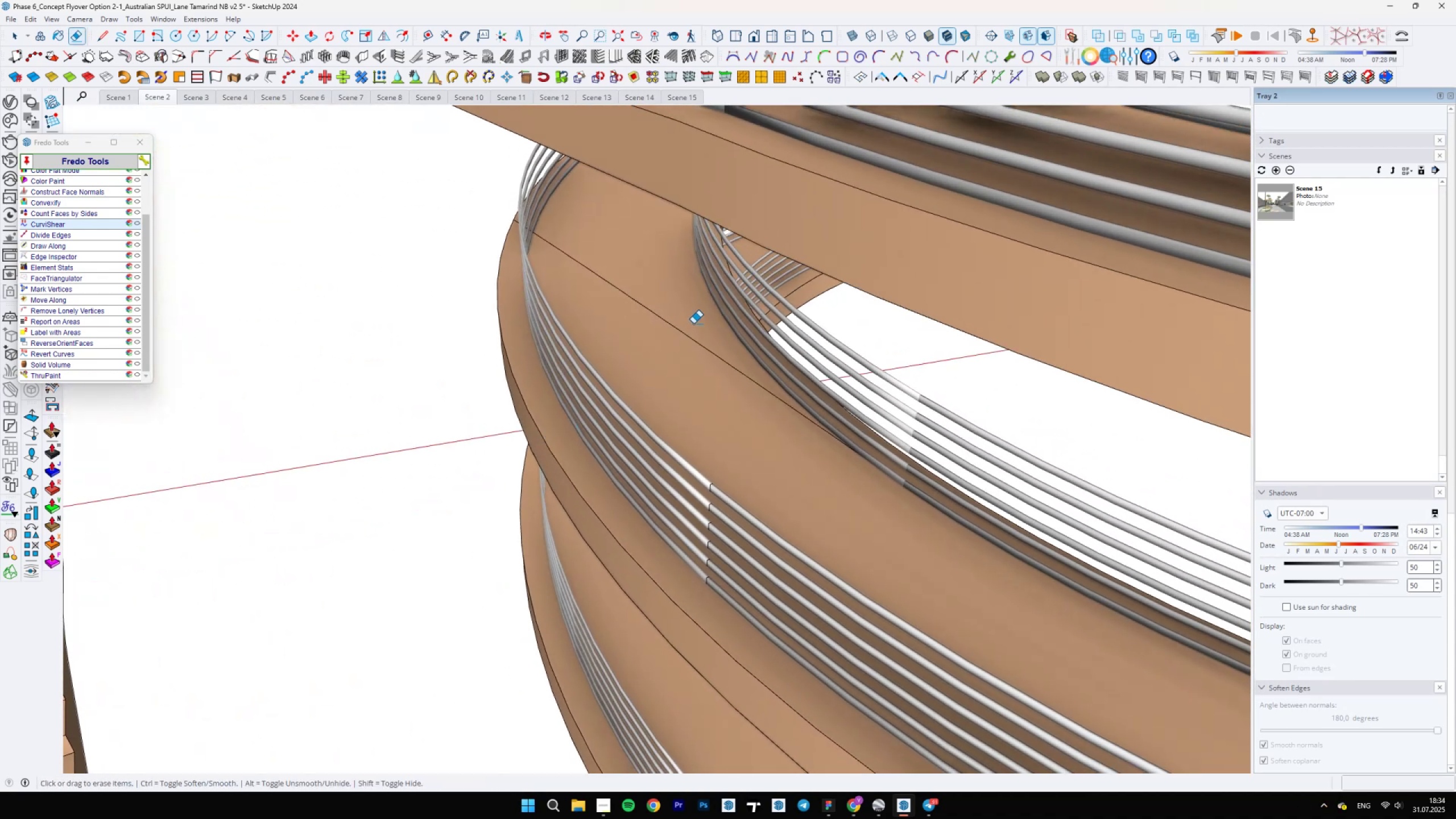 
key(Space)
 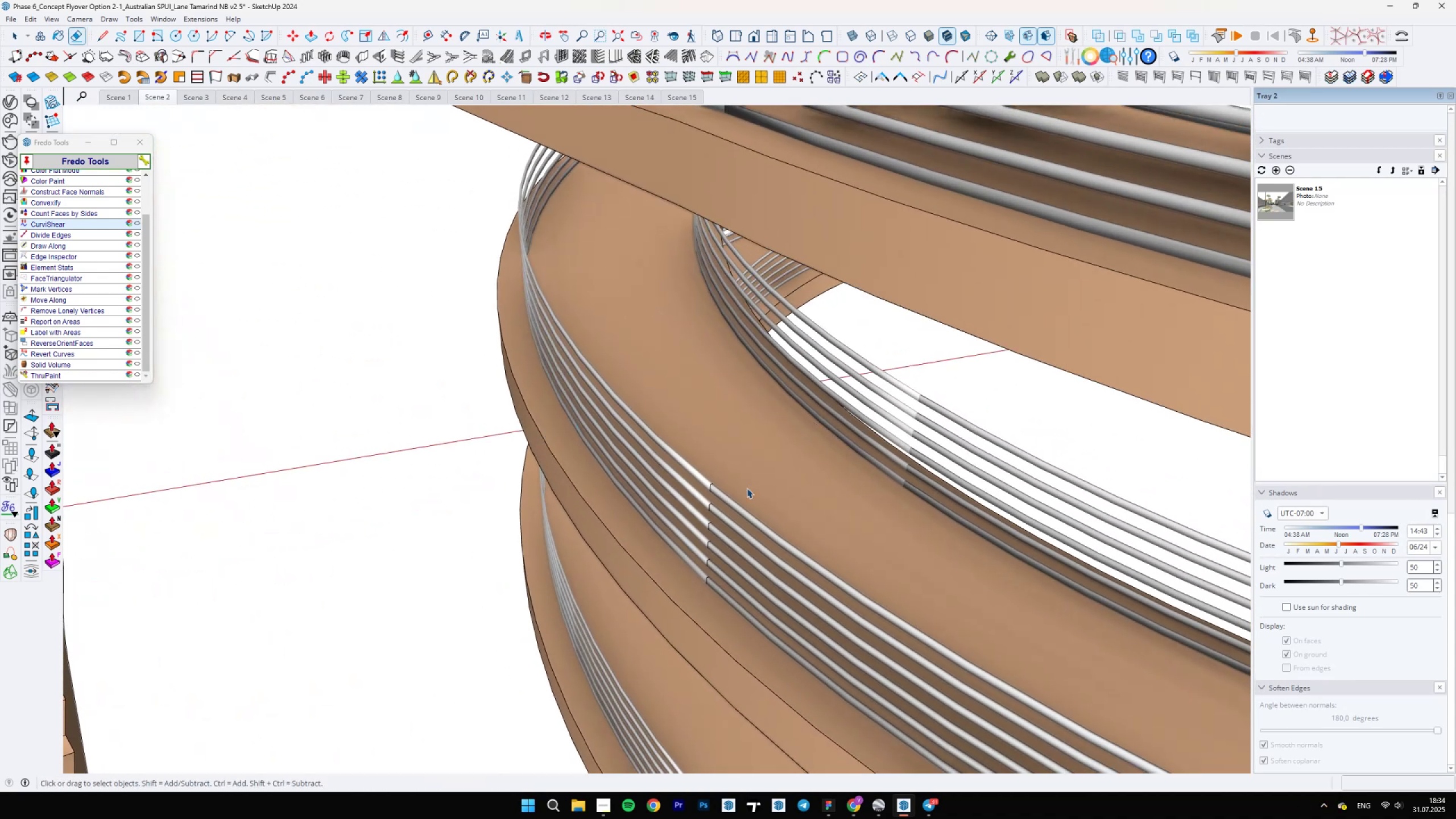 
scroll: coordinate [726, 560], scroll_direction: up, amount: 4.0
 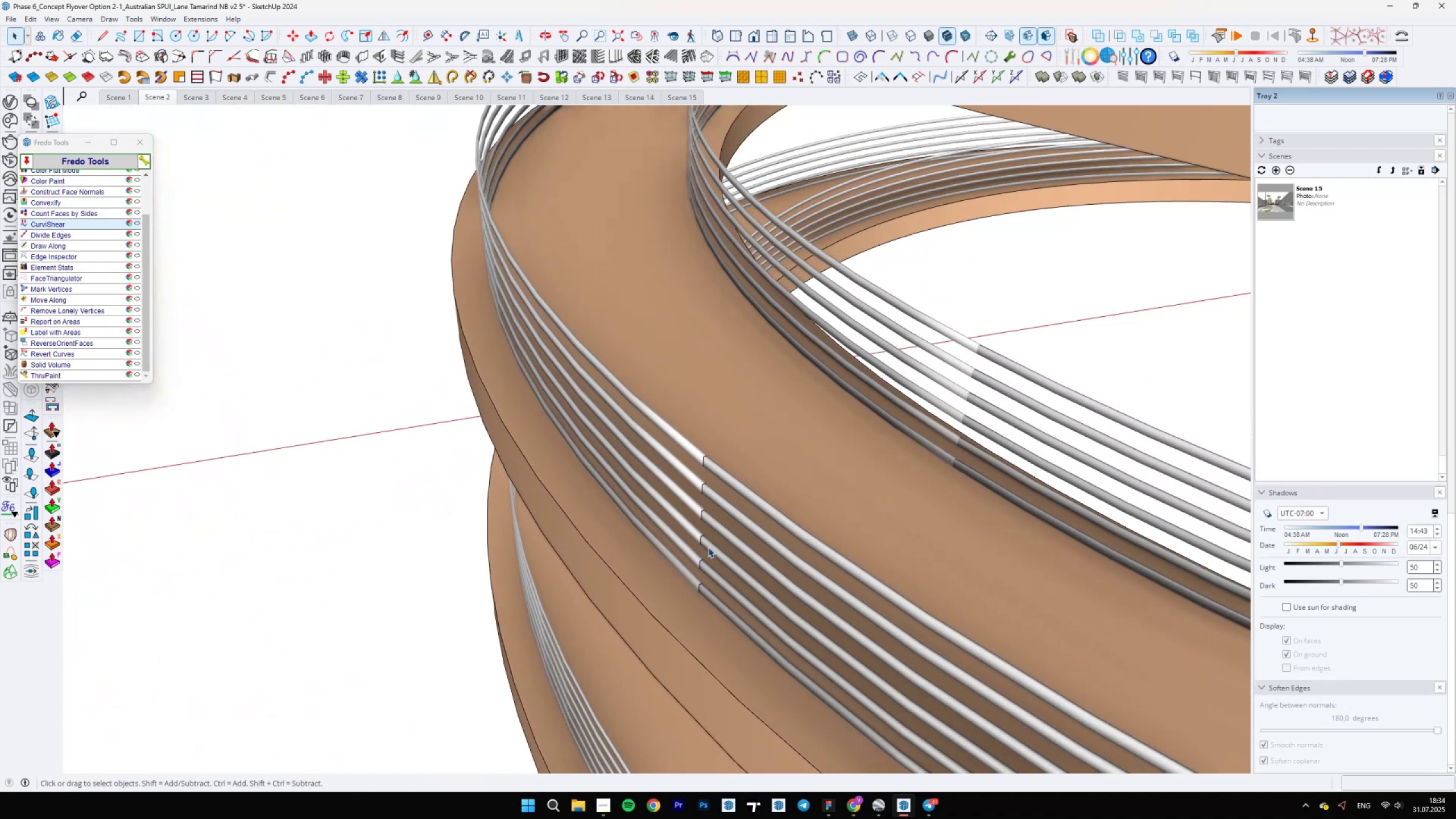 
double_click([708, 547])
 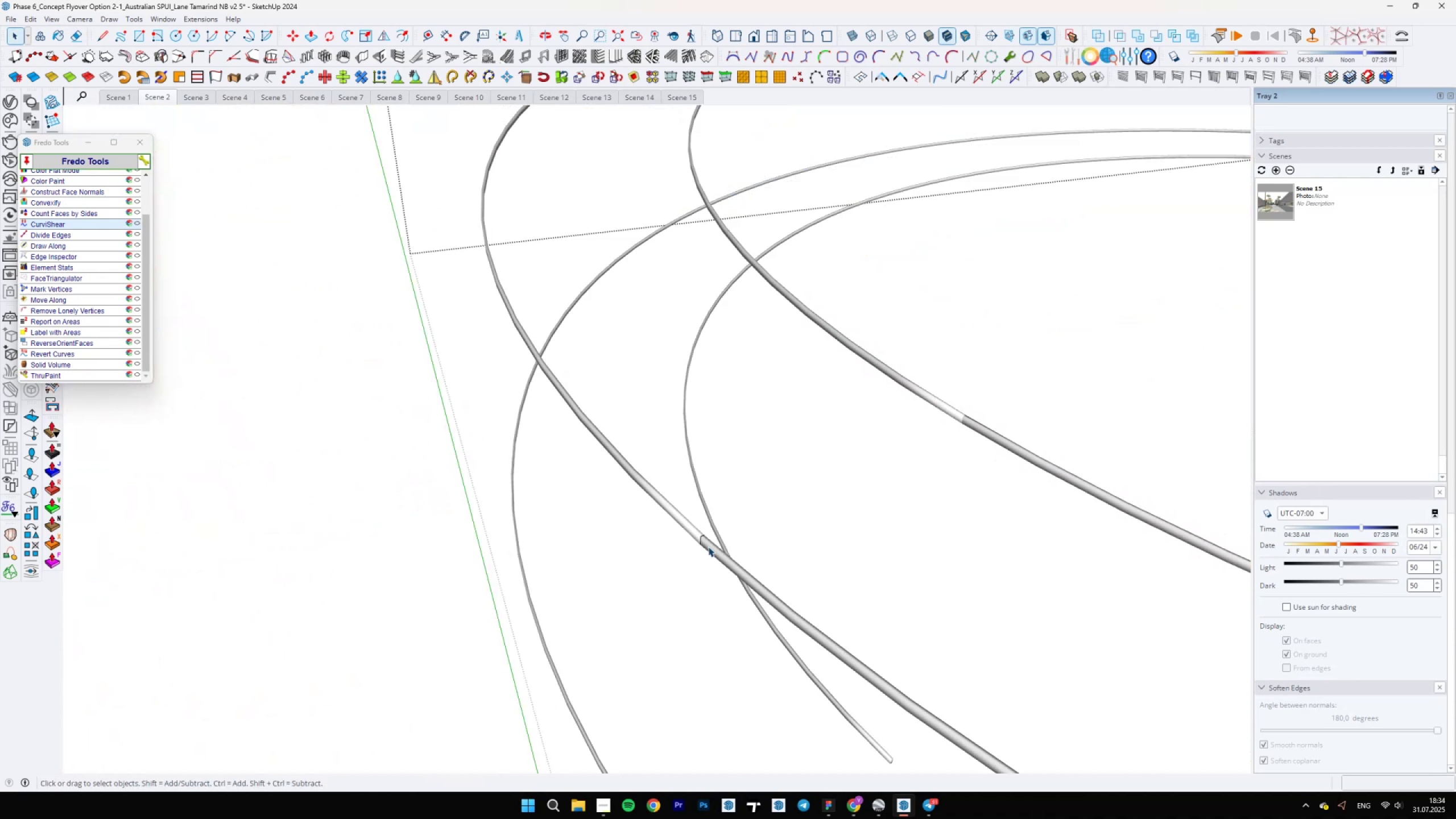 
triple_click([708, 547])
 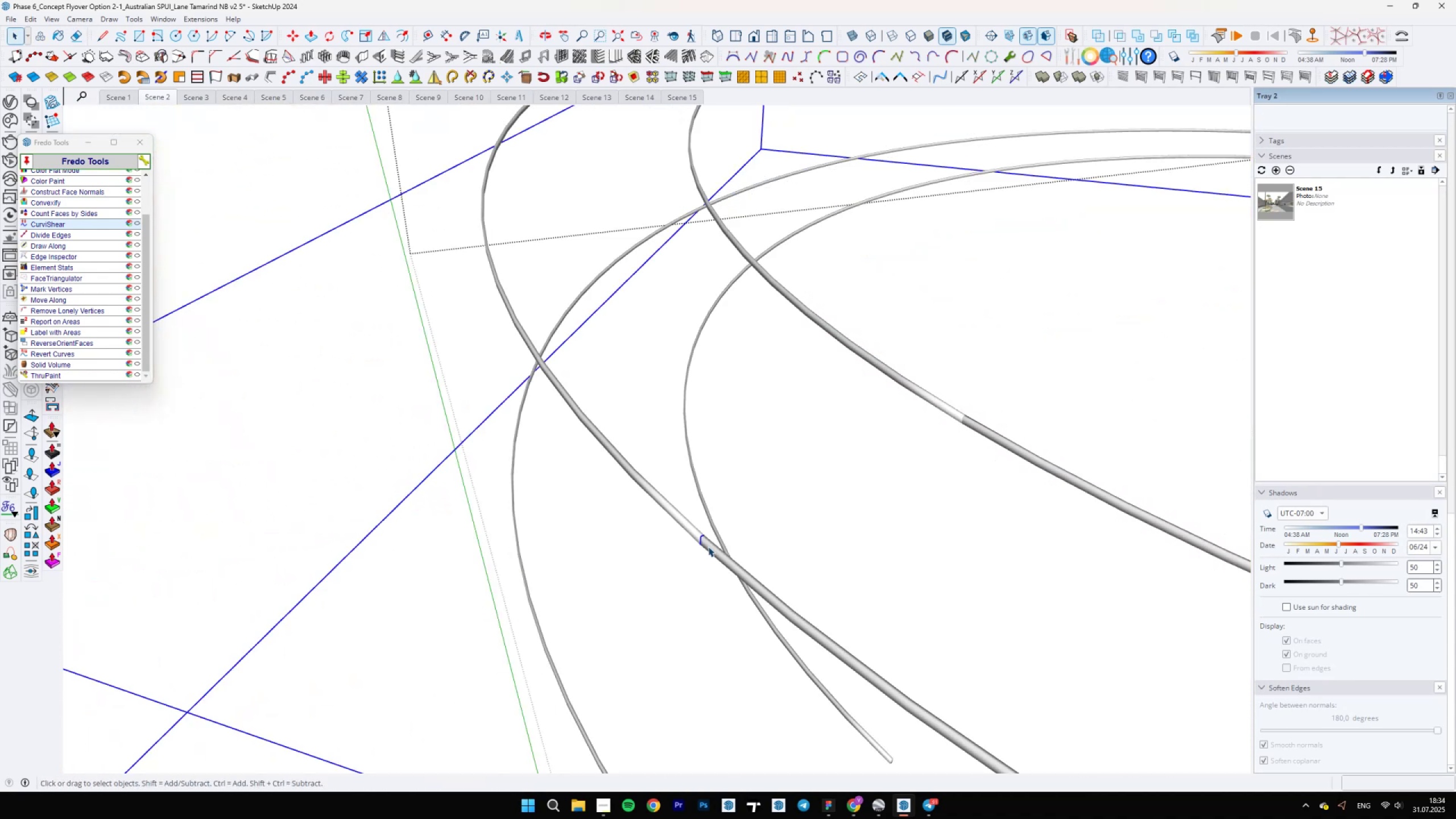 
triple_click([708, 547])
 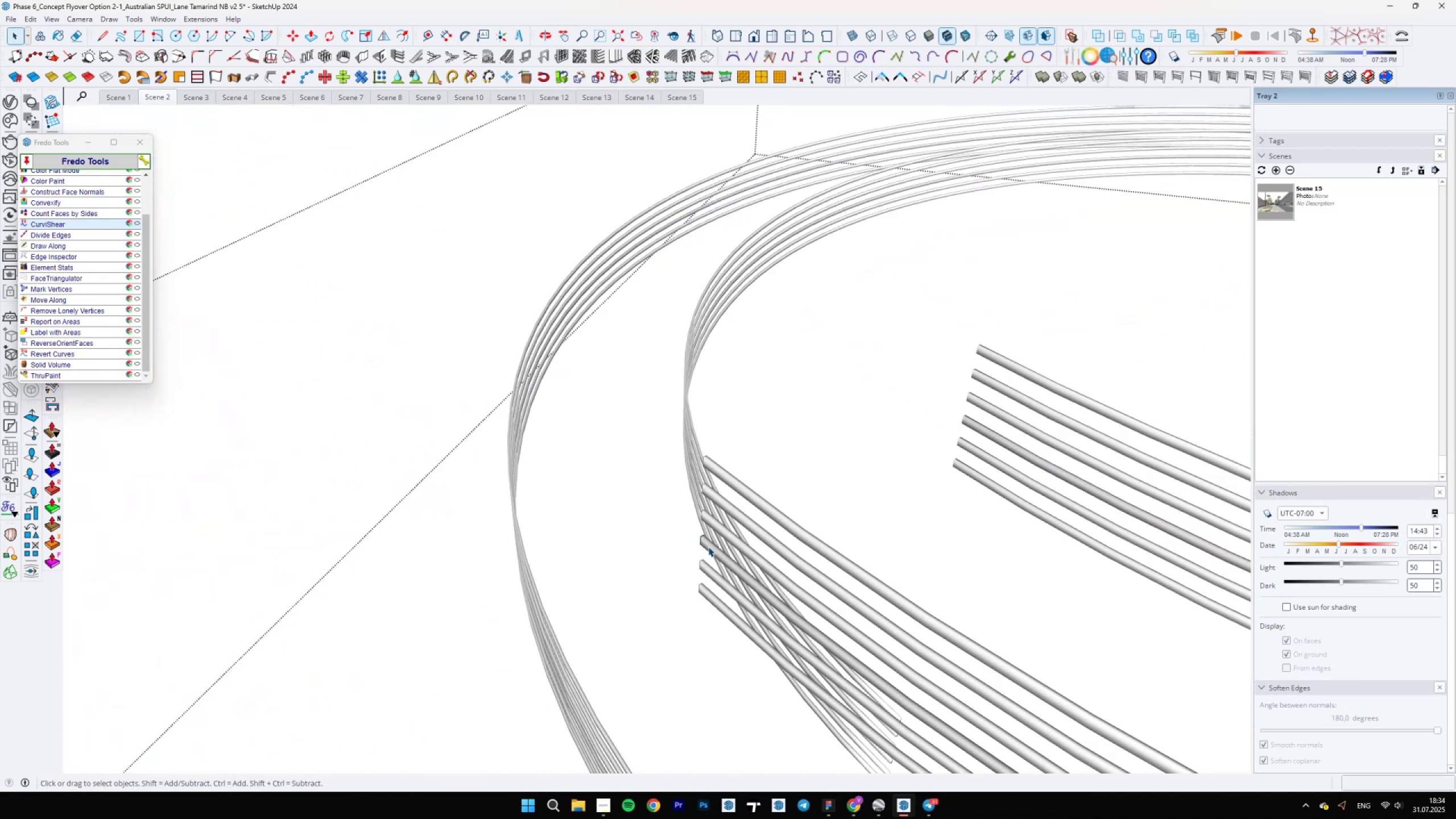 
triple_click([708, 547])
 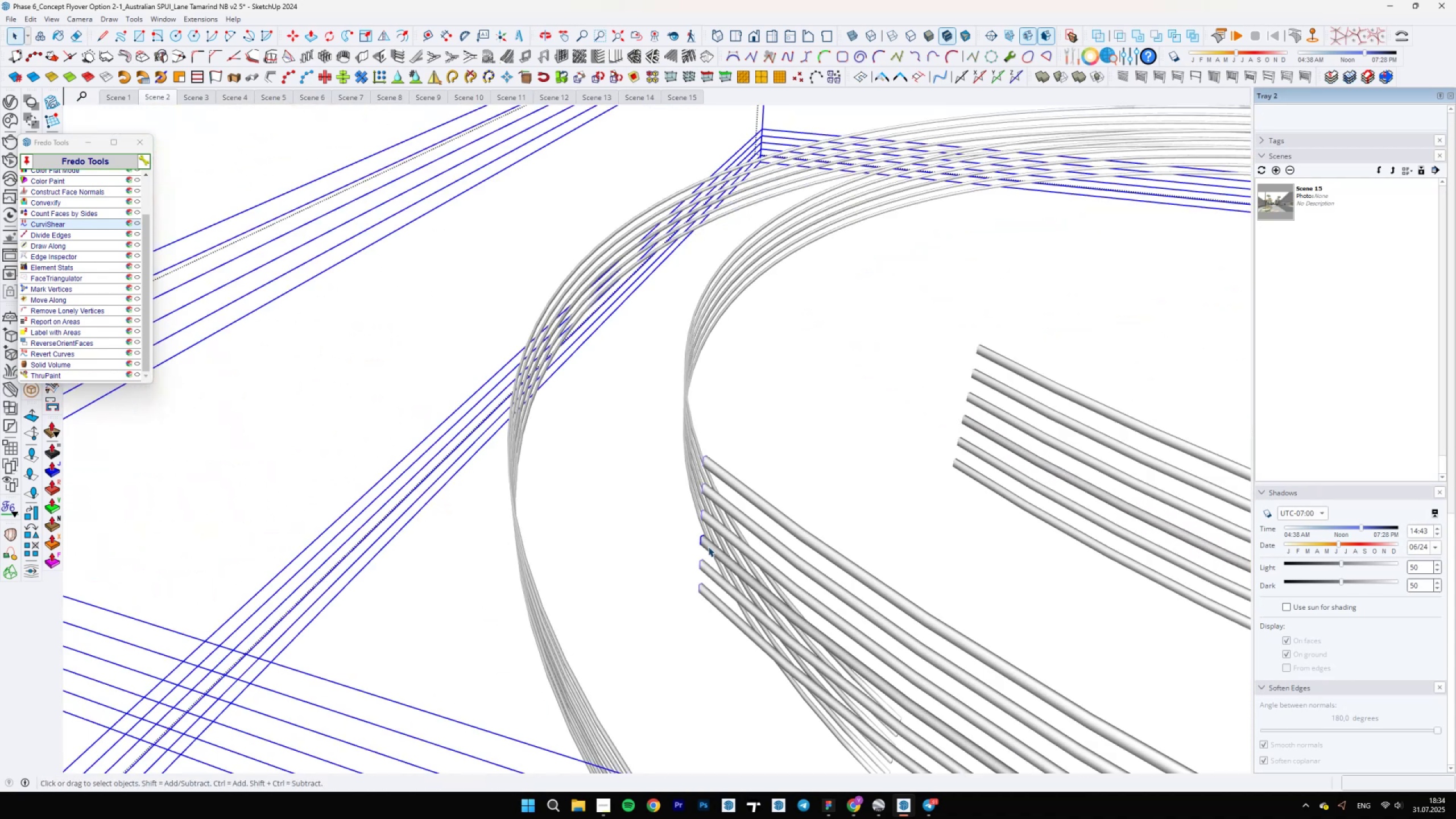 
triple_click([708, 547])
 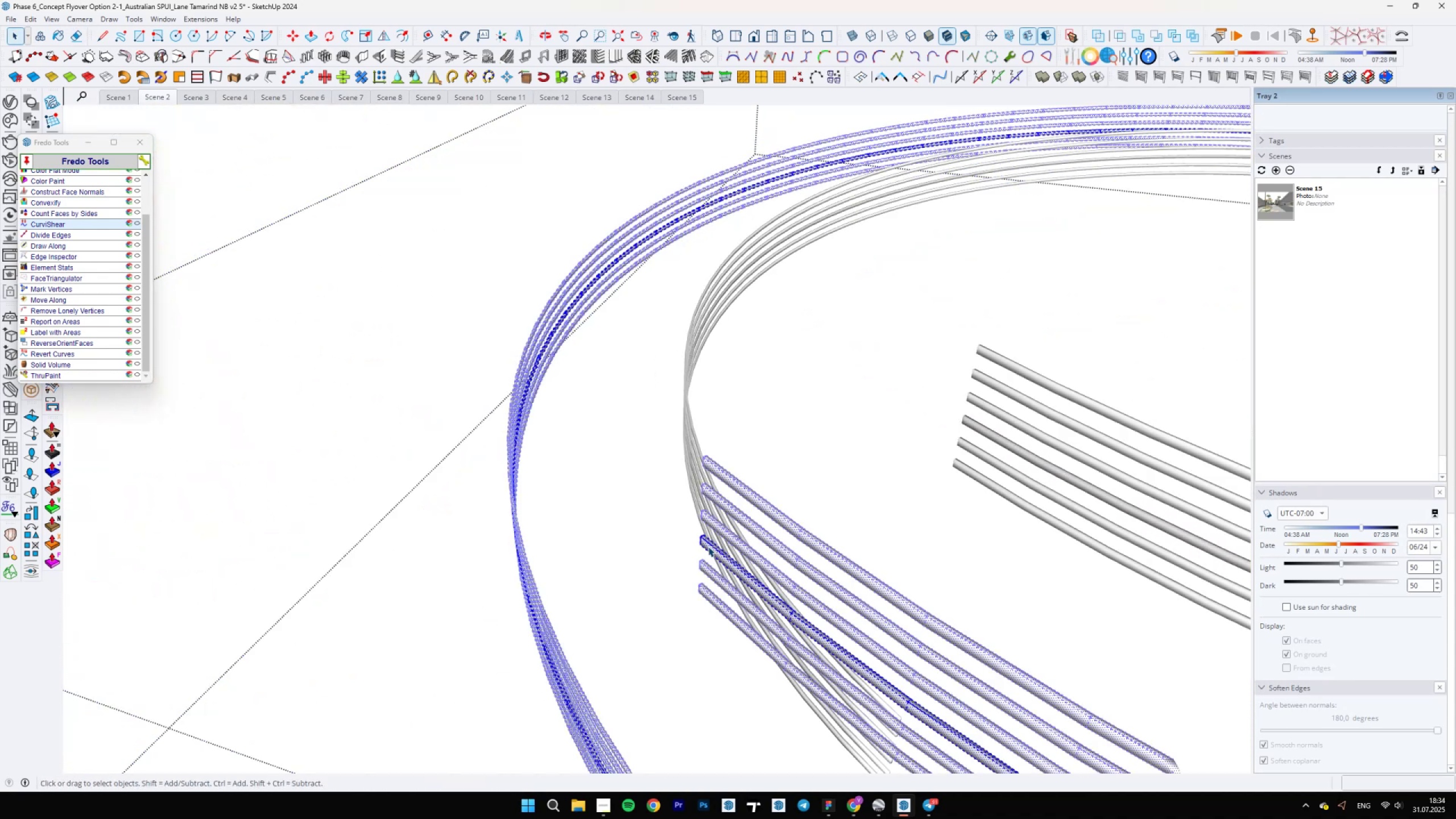 
triple_click([708, 547])
 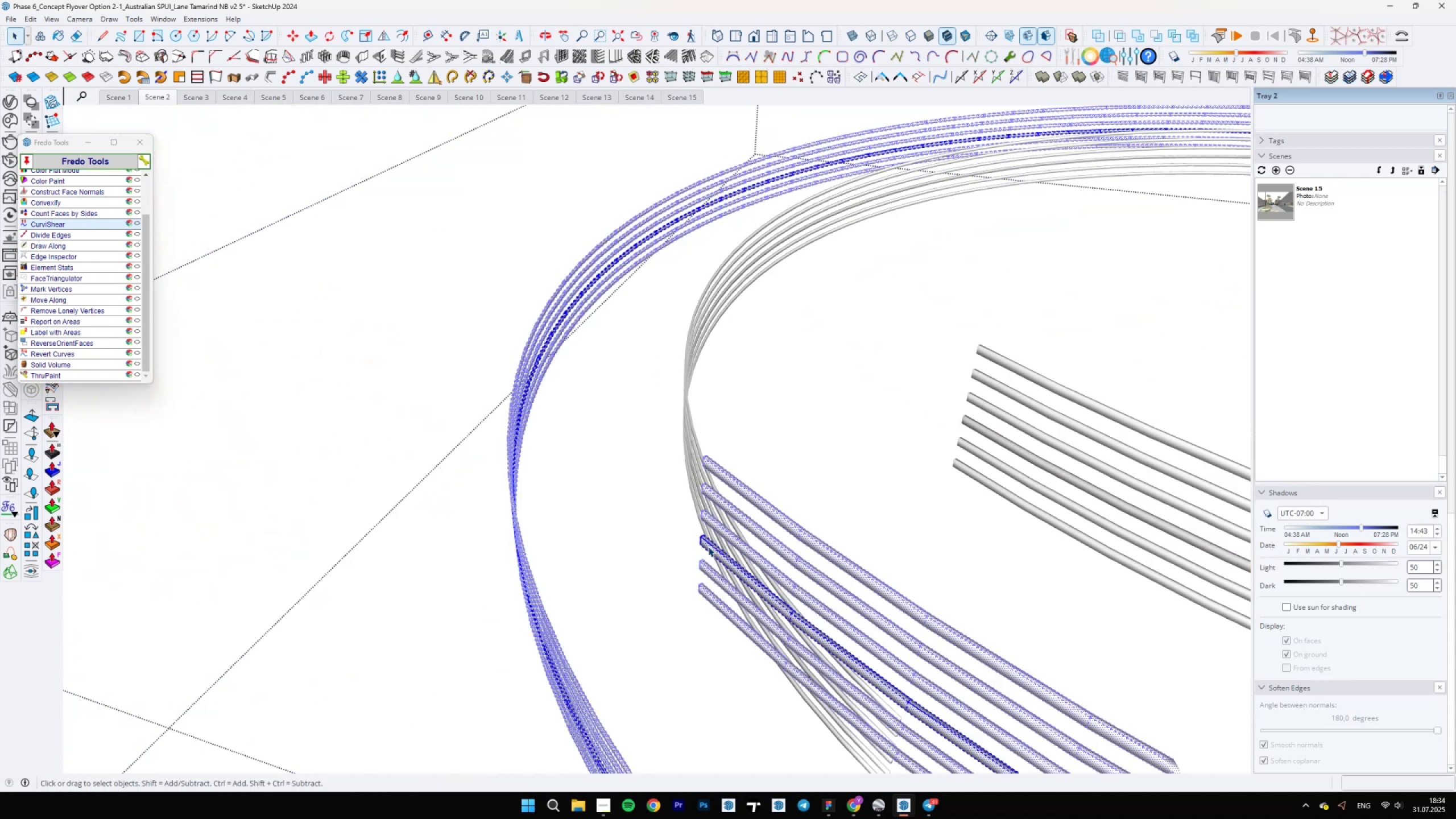 
triple_click([708, 547])
 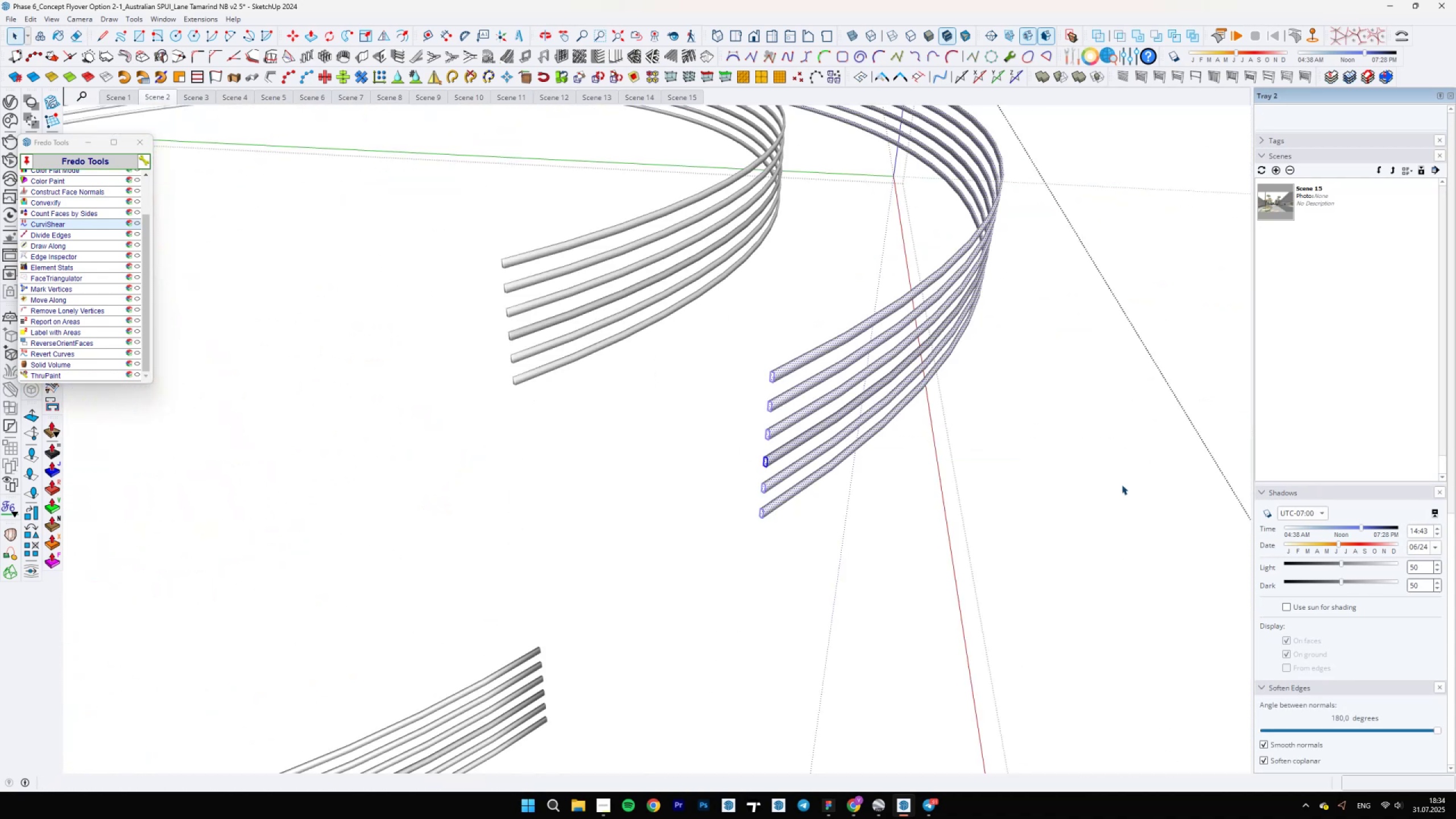 
scroll: coordinate [778, 498], scroll_direction: up, amount: 5.0
 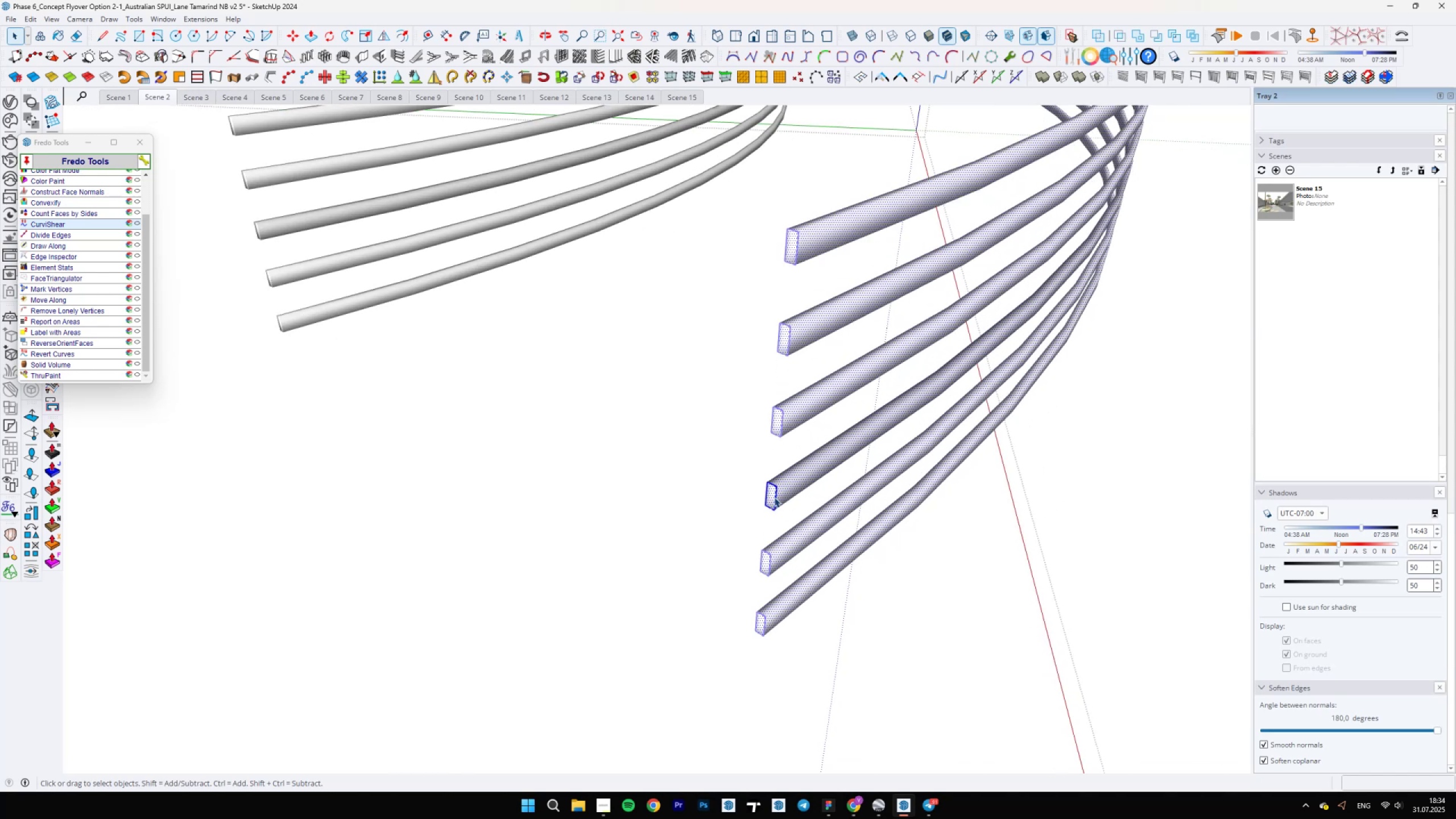 
left_click([767, 497])
 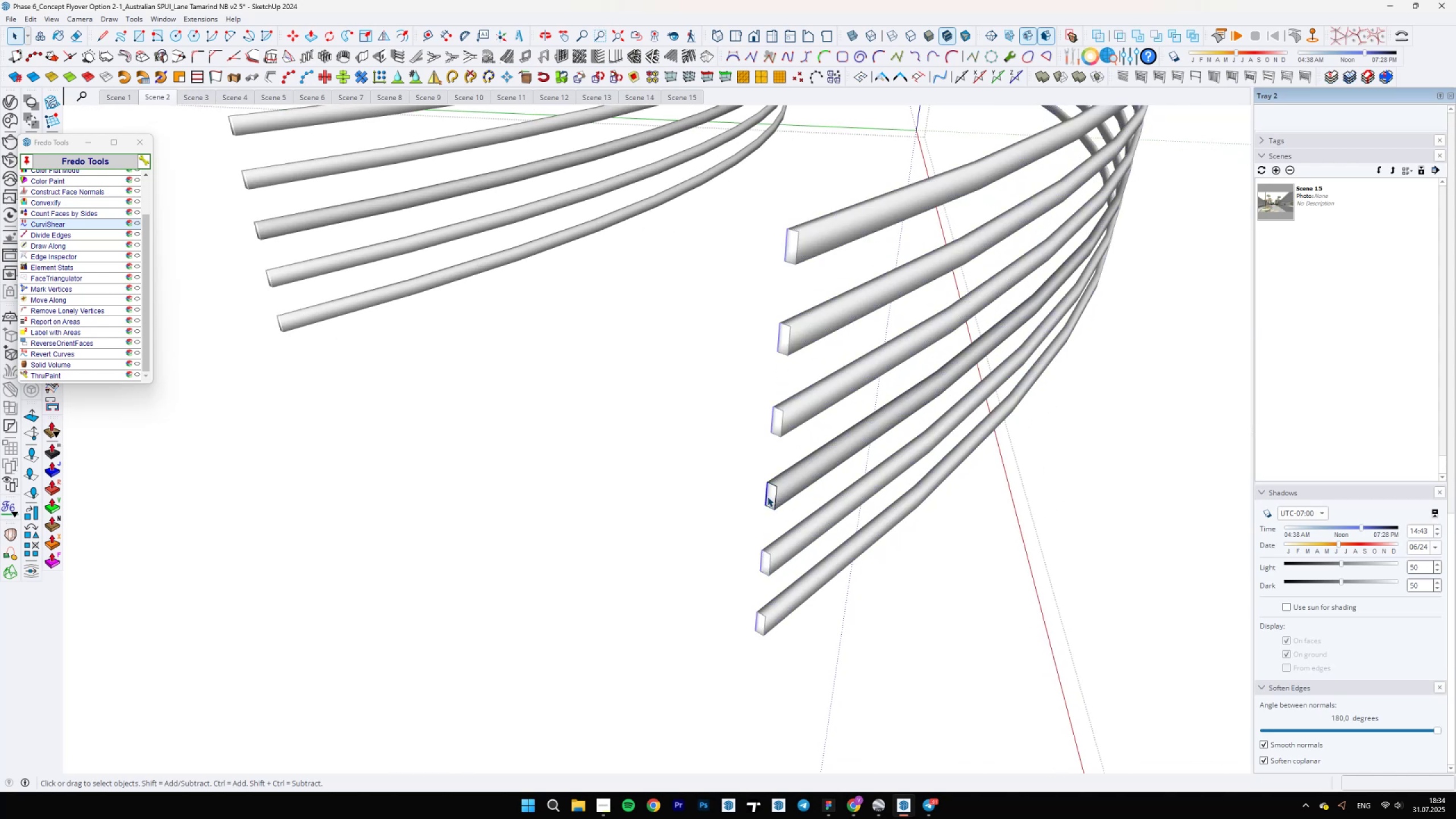 
scroll: coordinate [771, 497], scroll_direction: up, amount: 8.0
 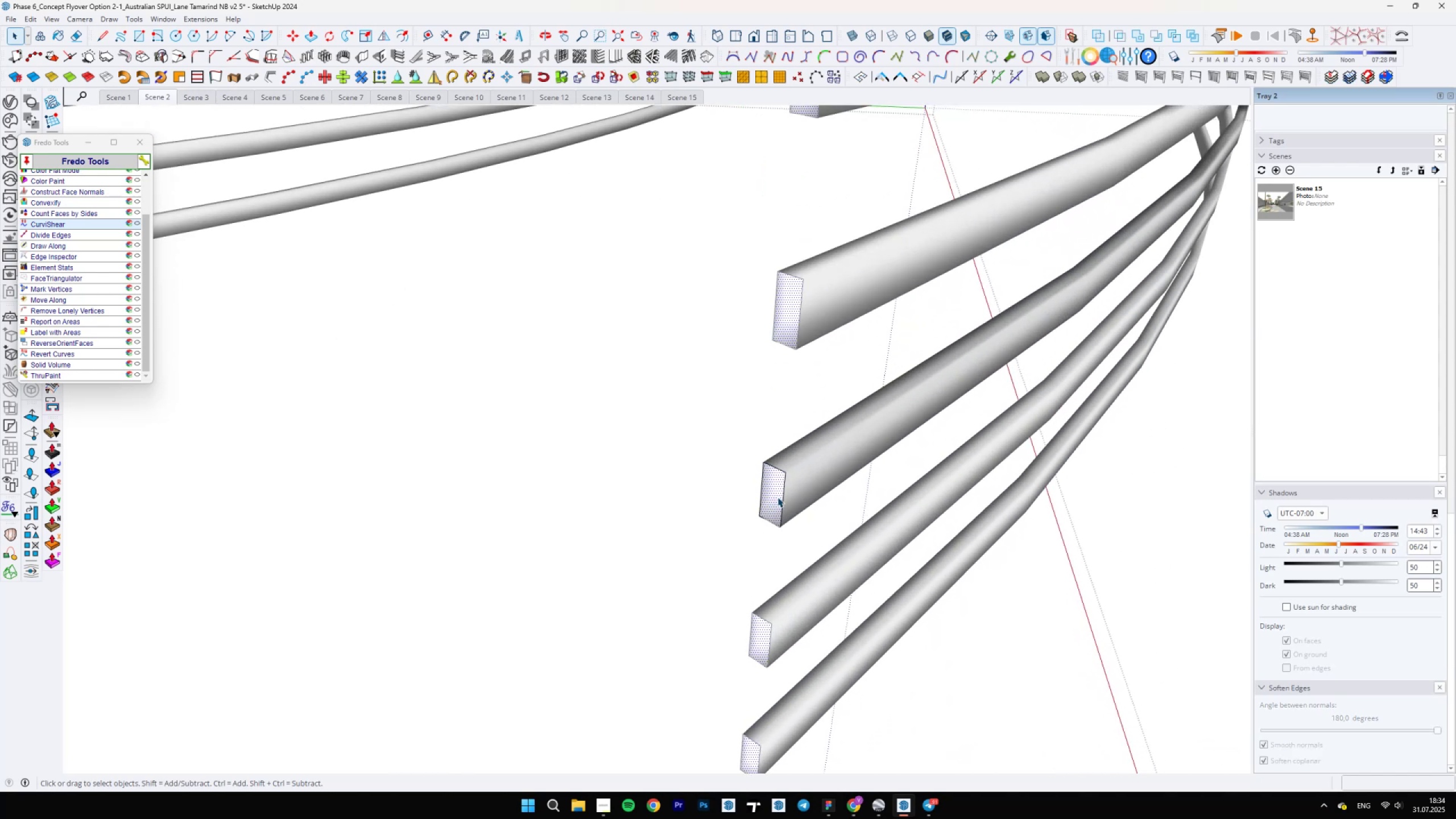 
left_click([770, 497])
 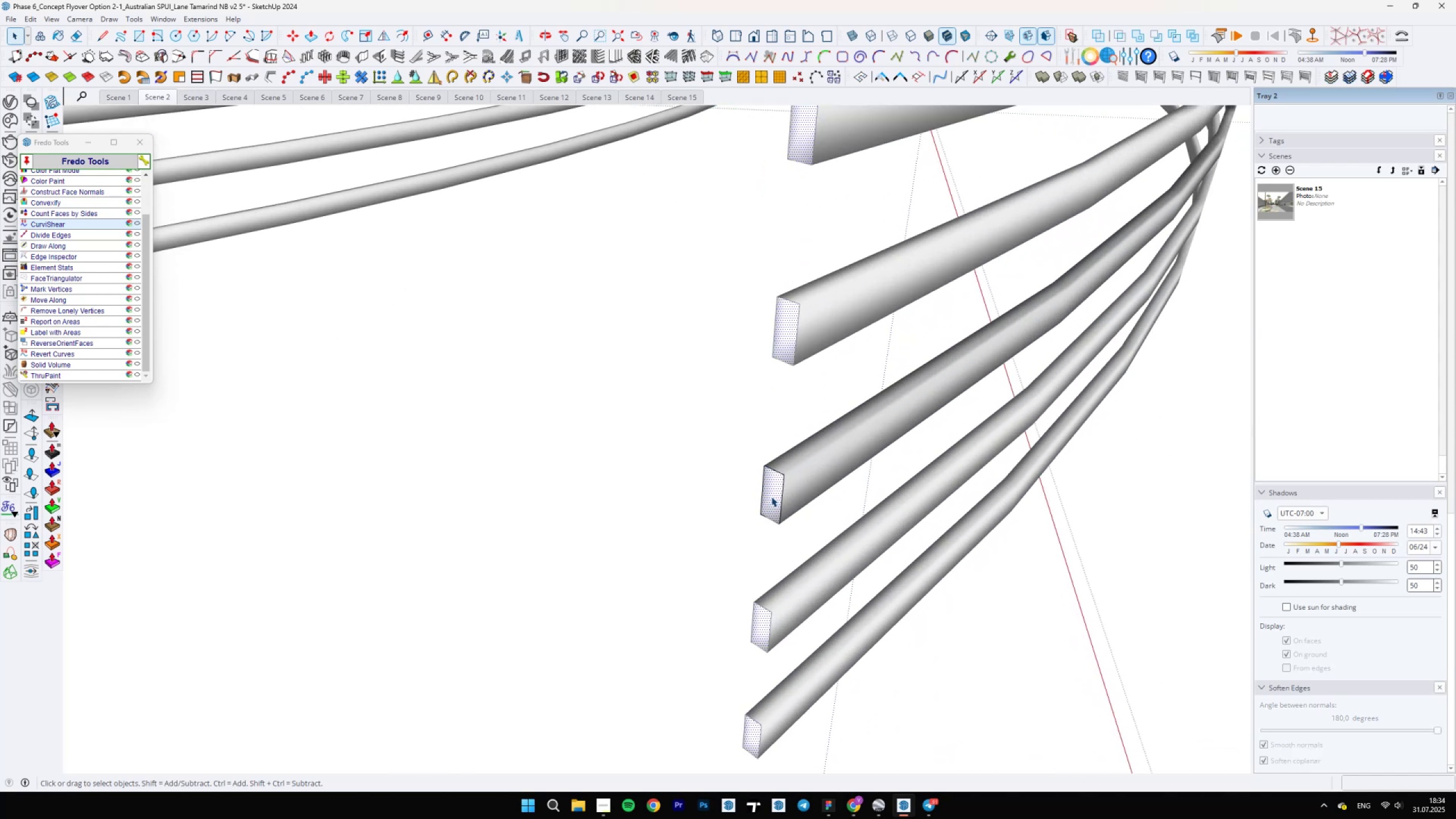 
key(Delete)
 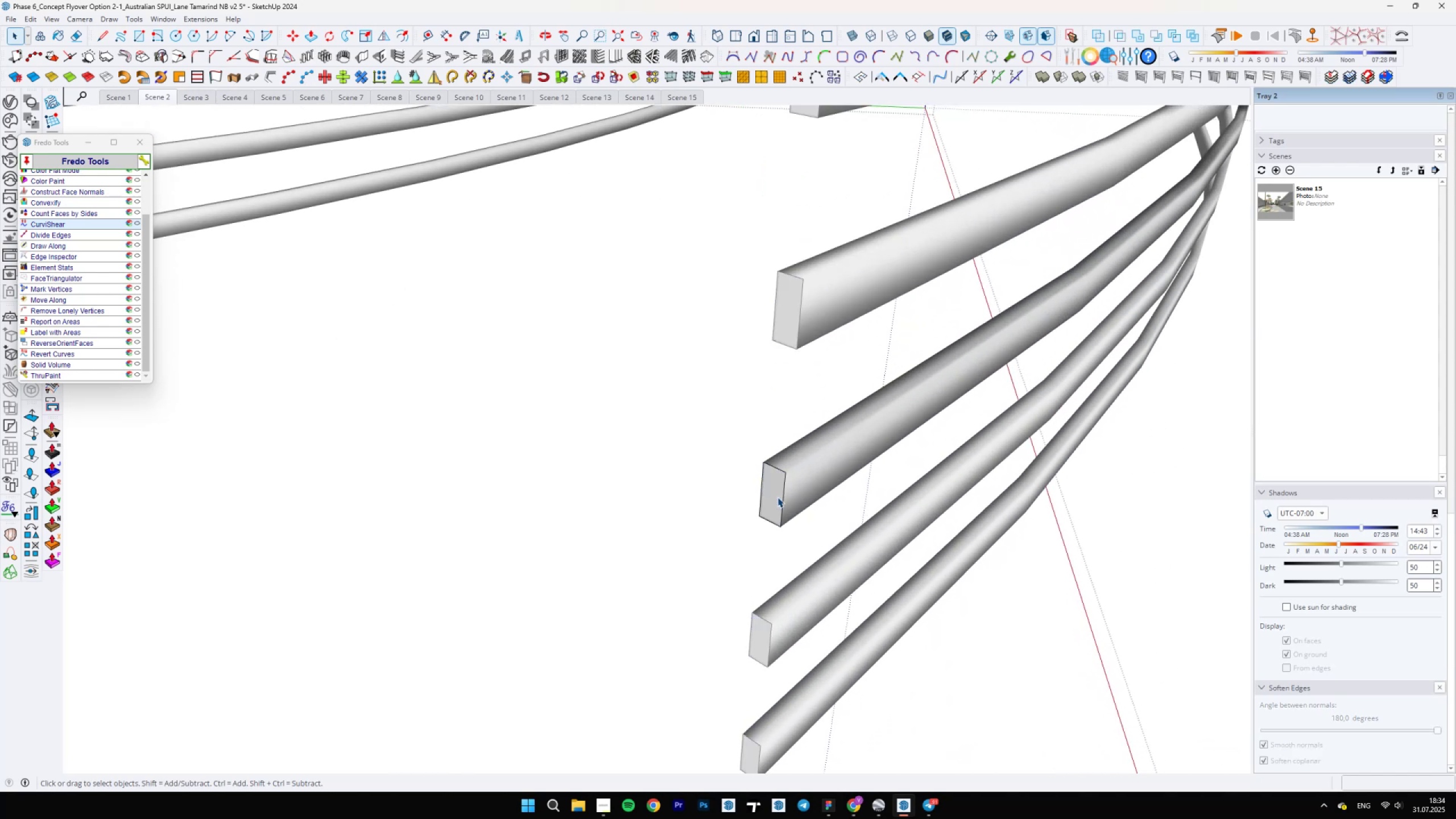 
left_click([776, 497])
 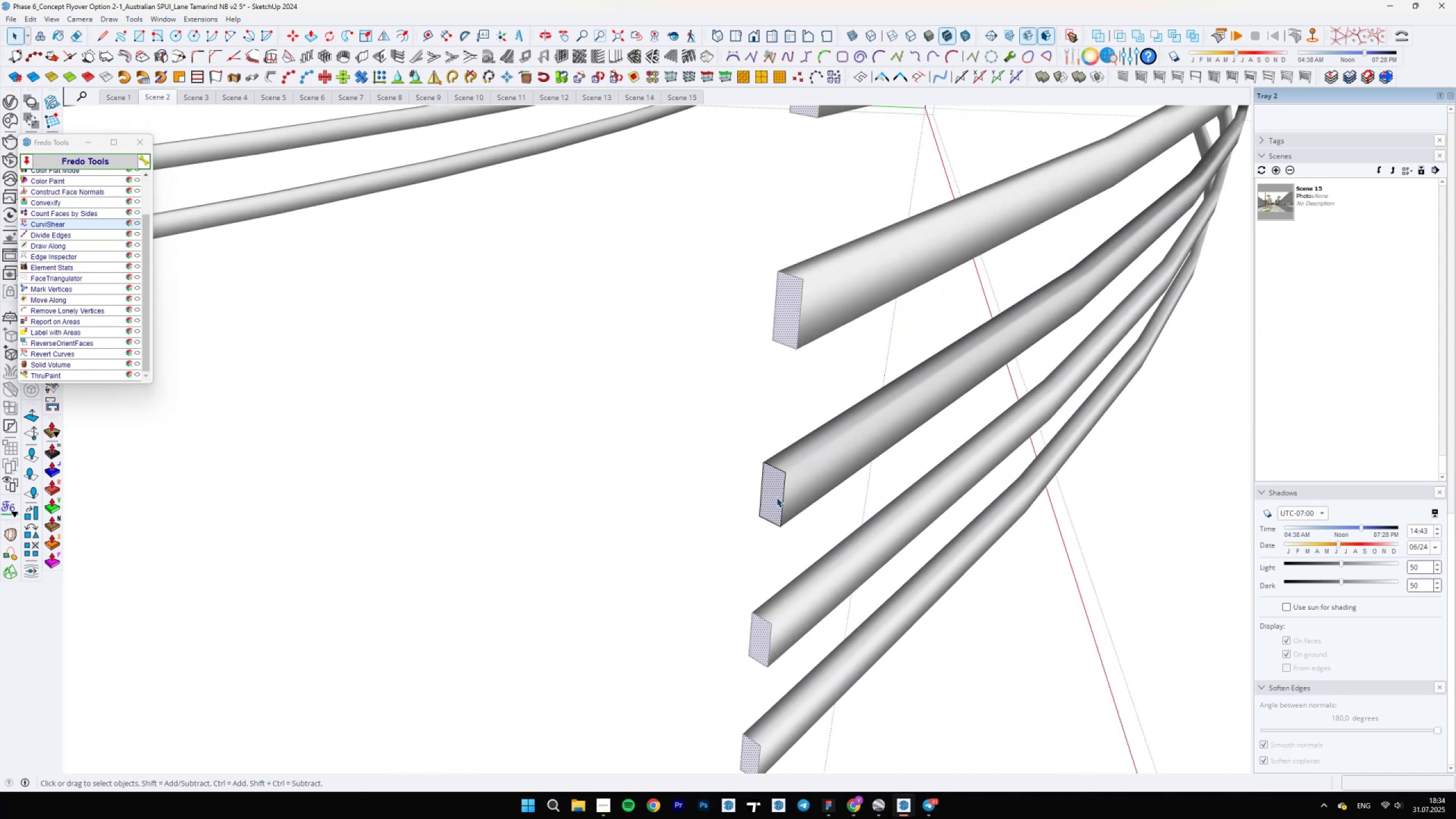 
key(Delete)
 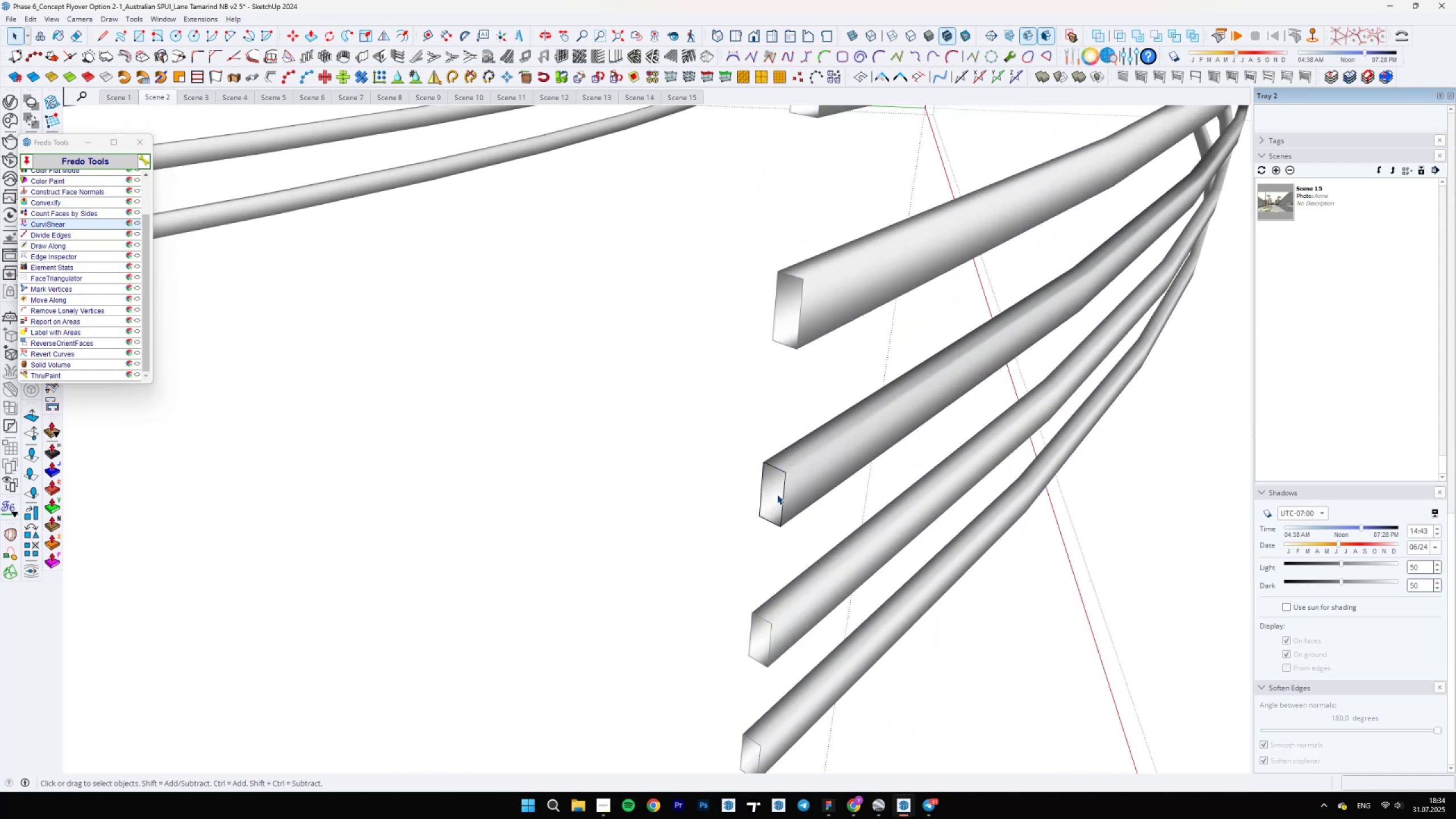 
key(Control+ControlLeft)
 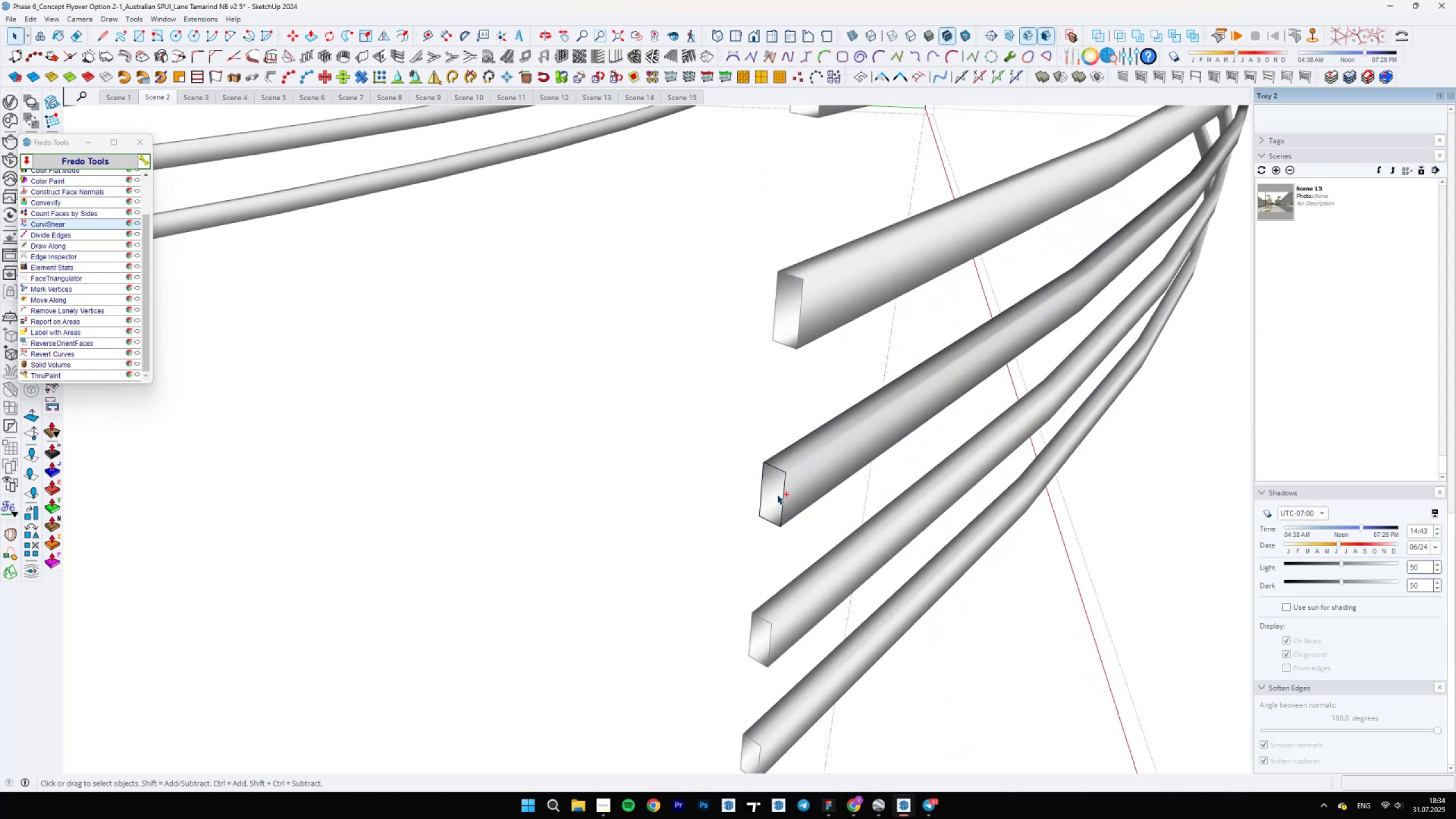 
key(Control+Z)
 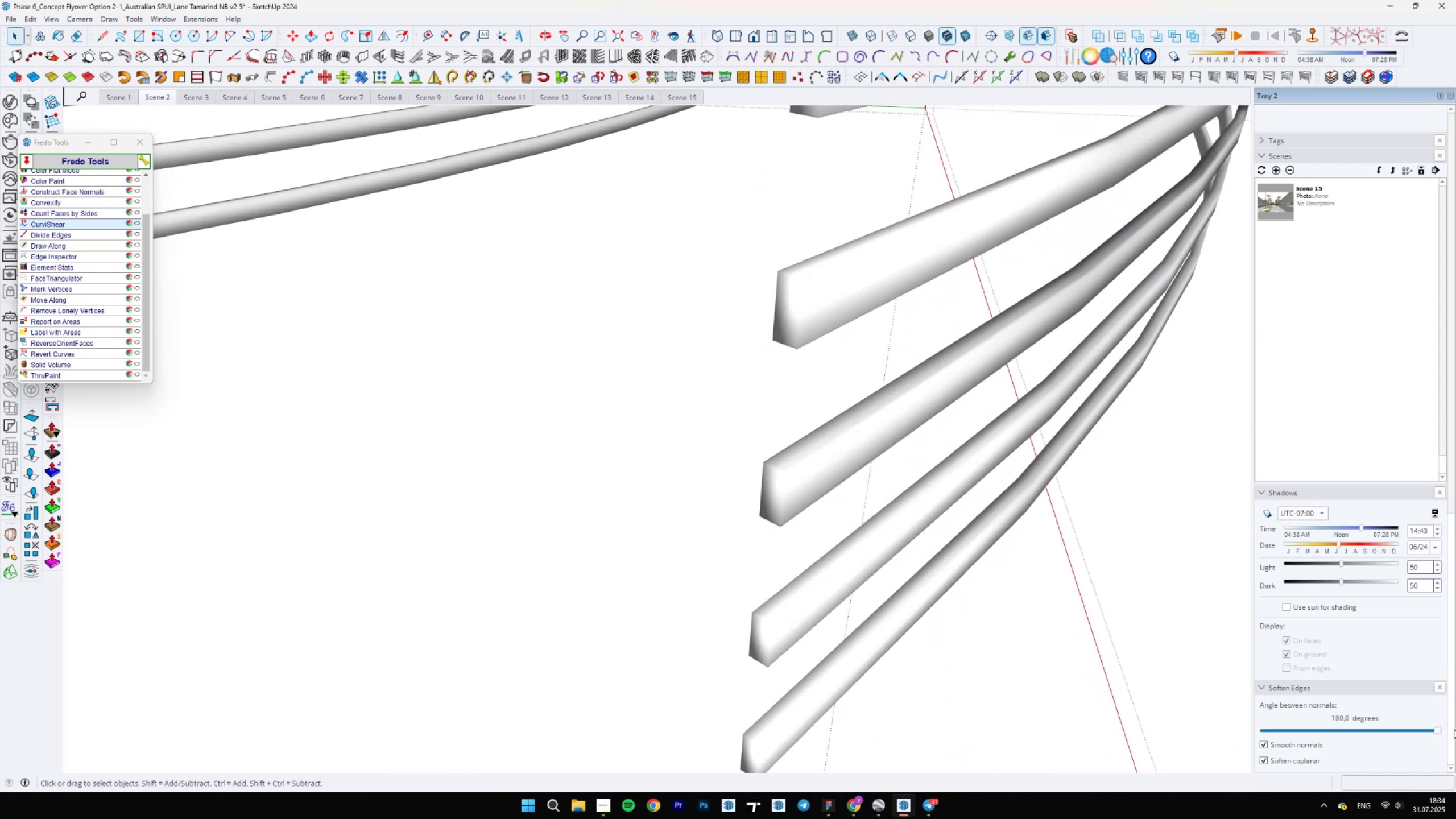 
key(Space)
 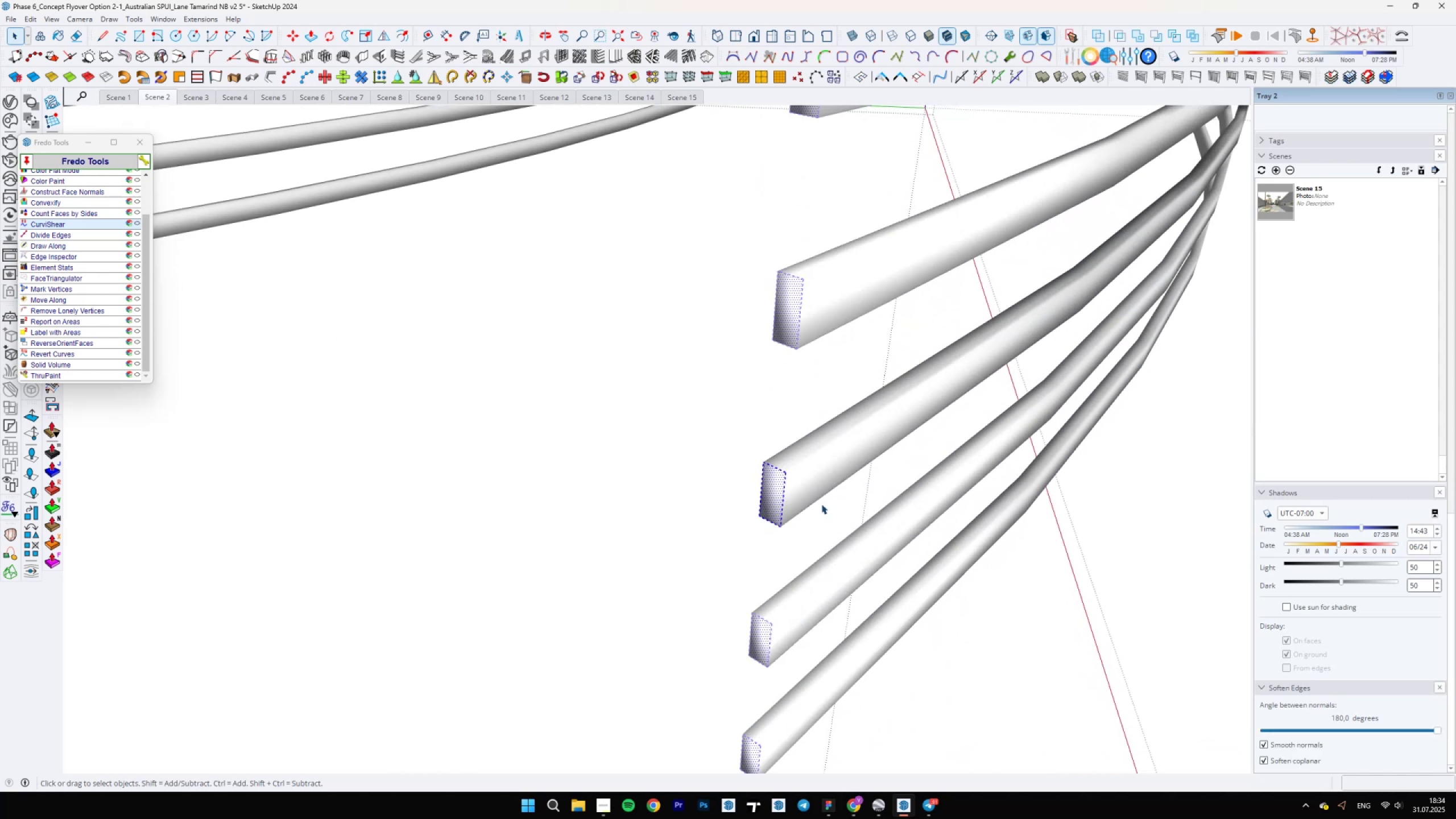 
key(Escape)
 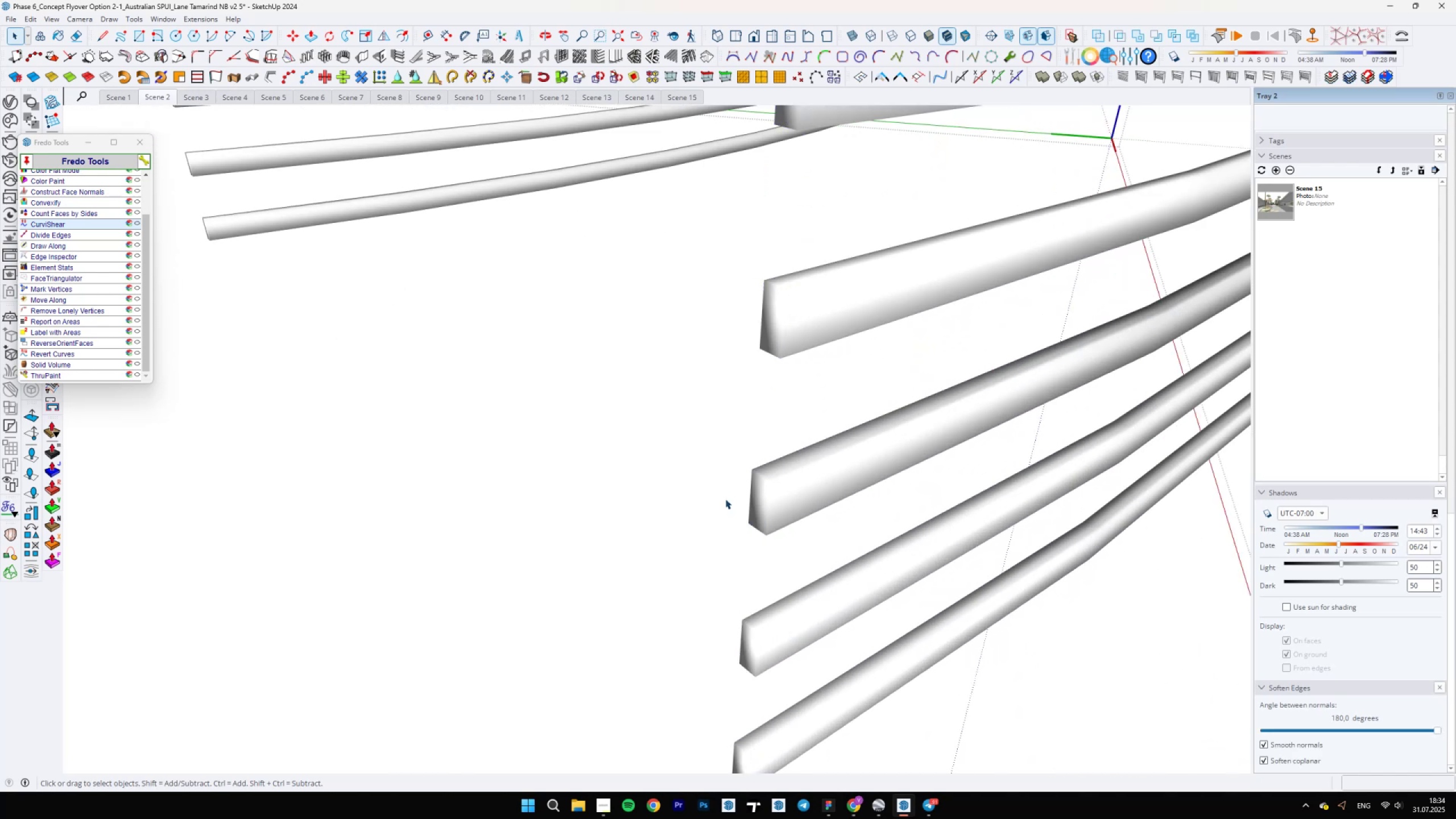 
scroll: coordinate [726, 499], scroll_direction: down, amount: 5.0
 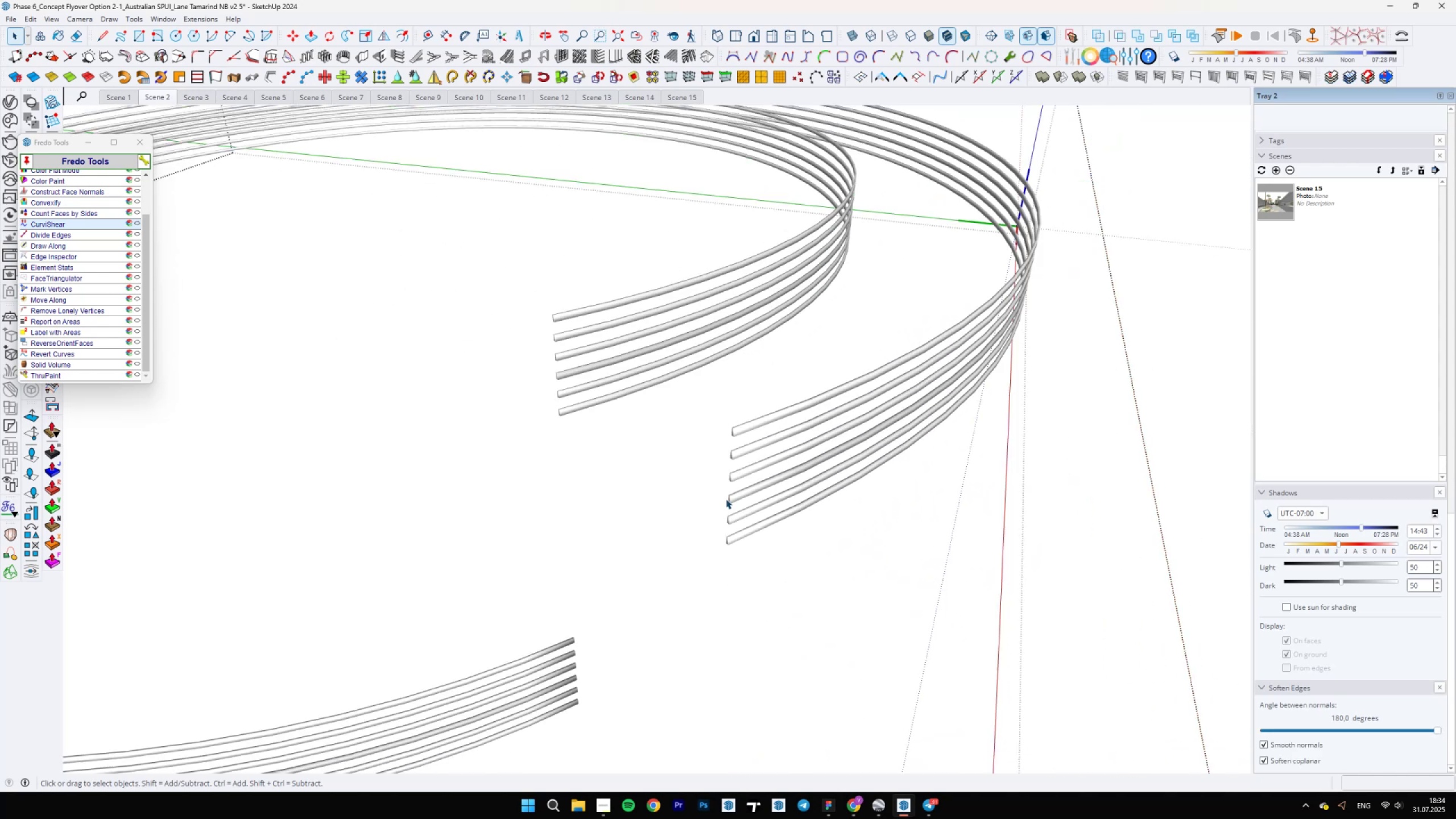 
key(Escape)
 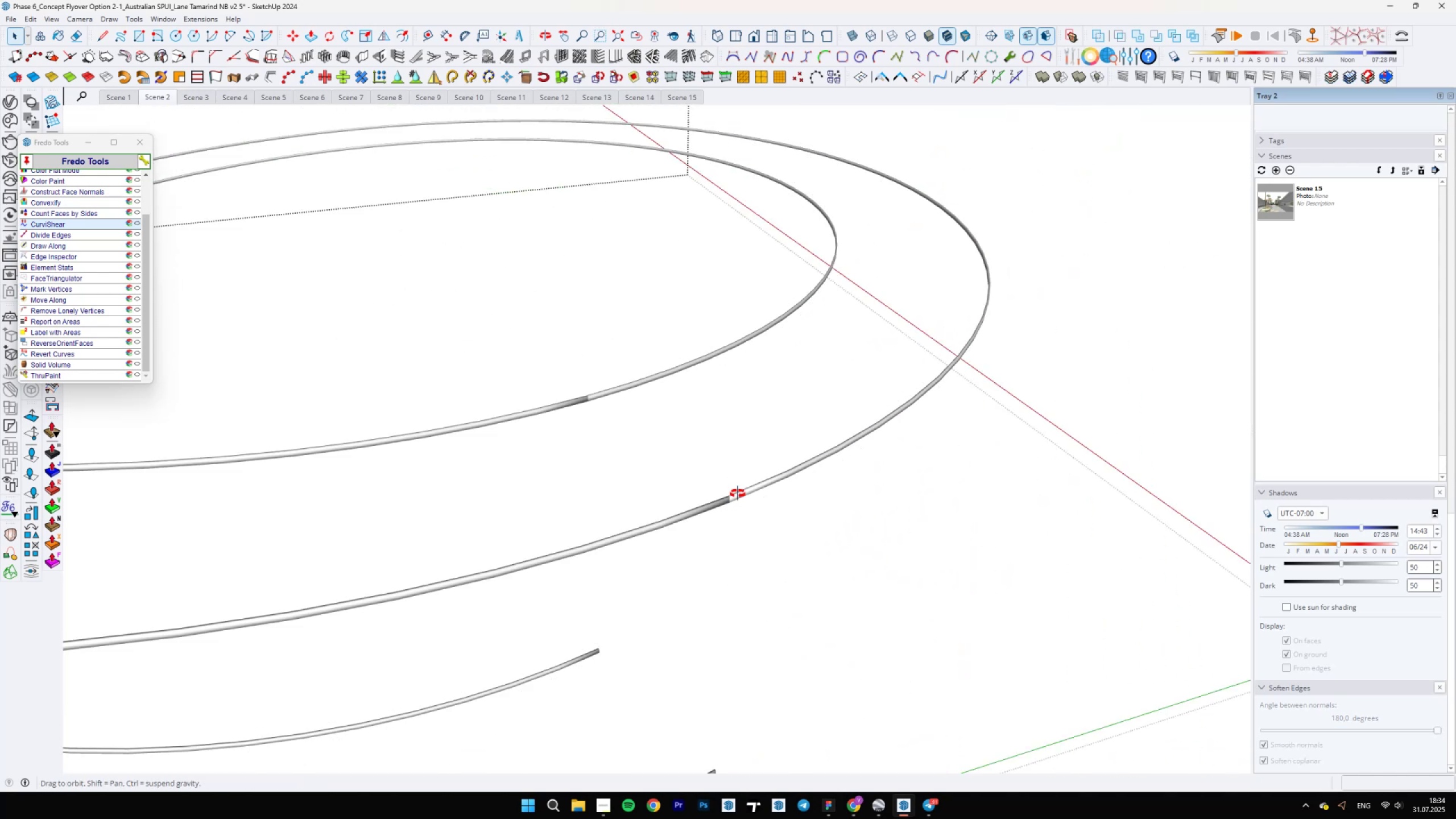 
key(Escape)
 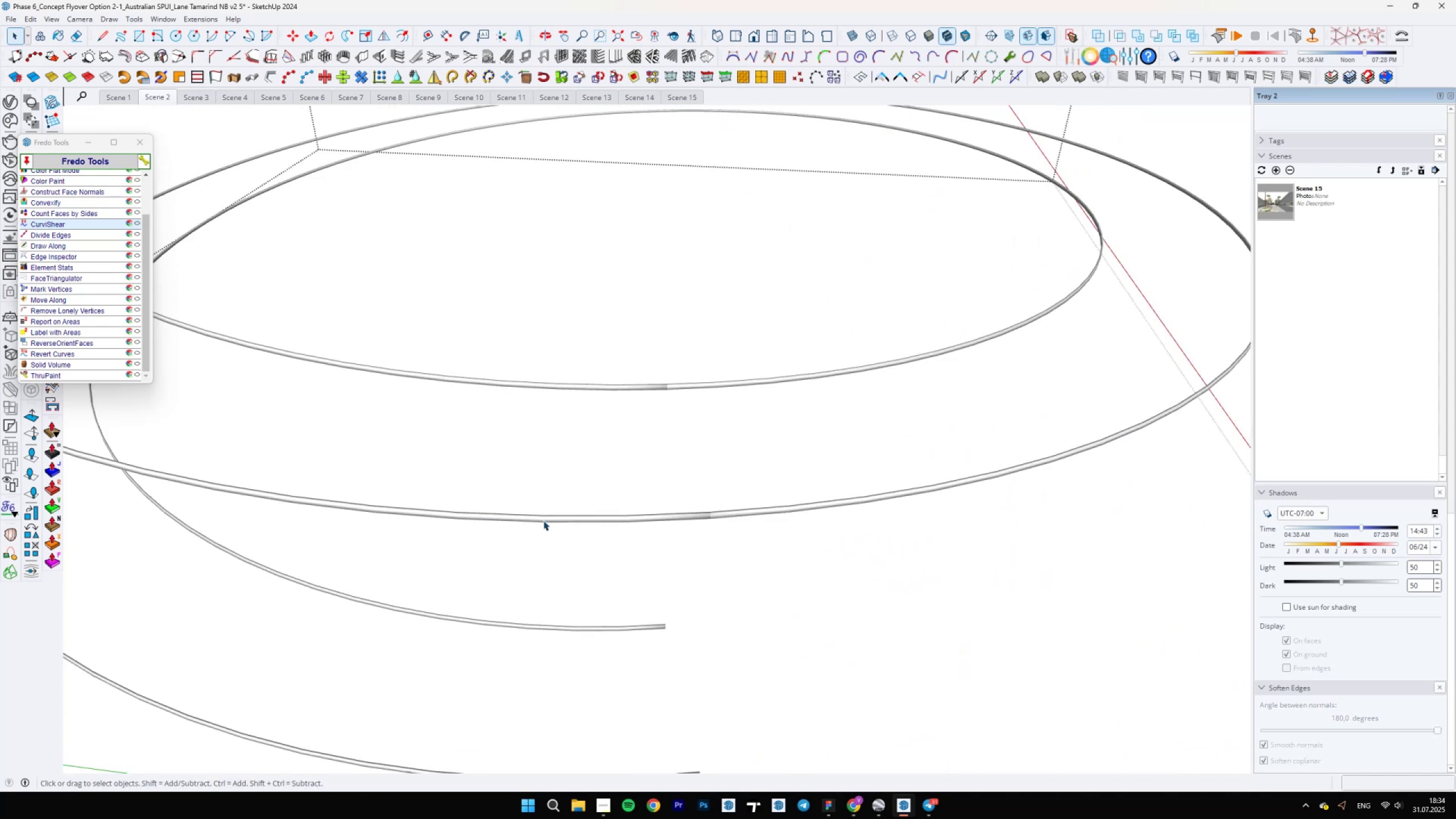 
key(Escape)
 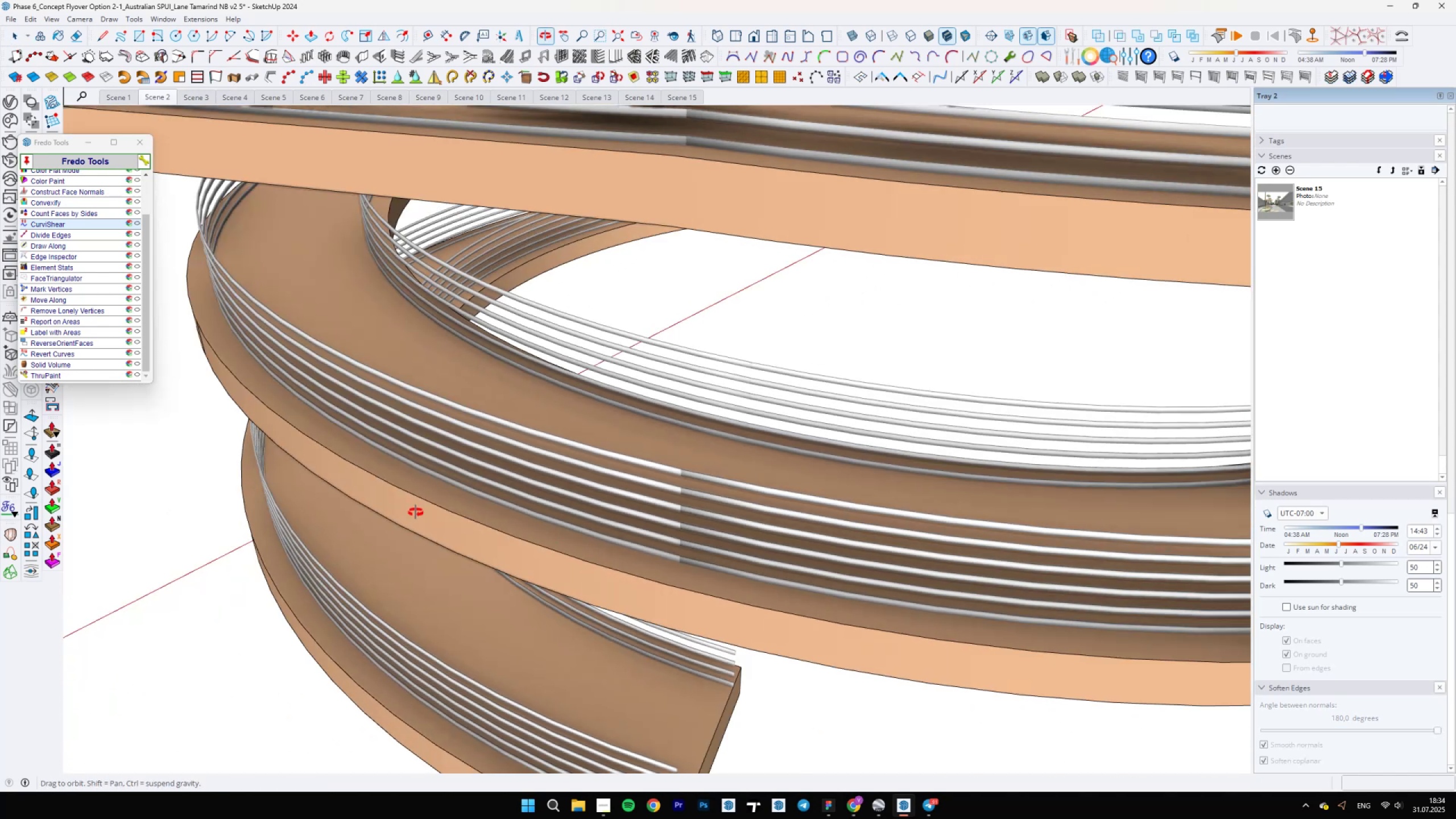 
scroll: coordinate [399, 441], scroll_direction: down, amount: 8.0
 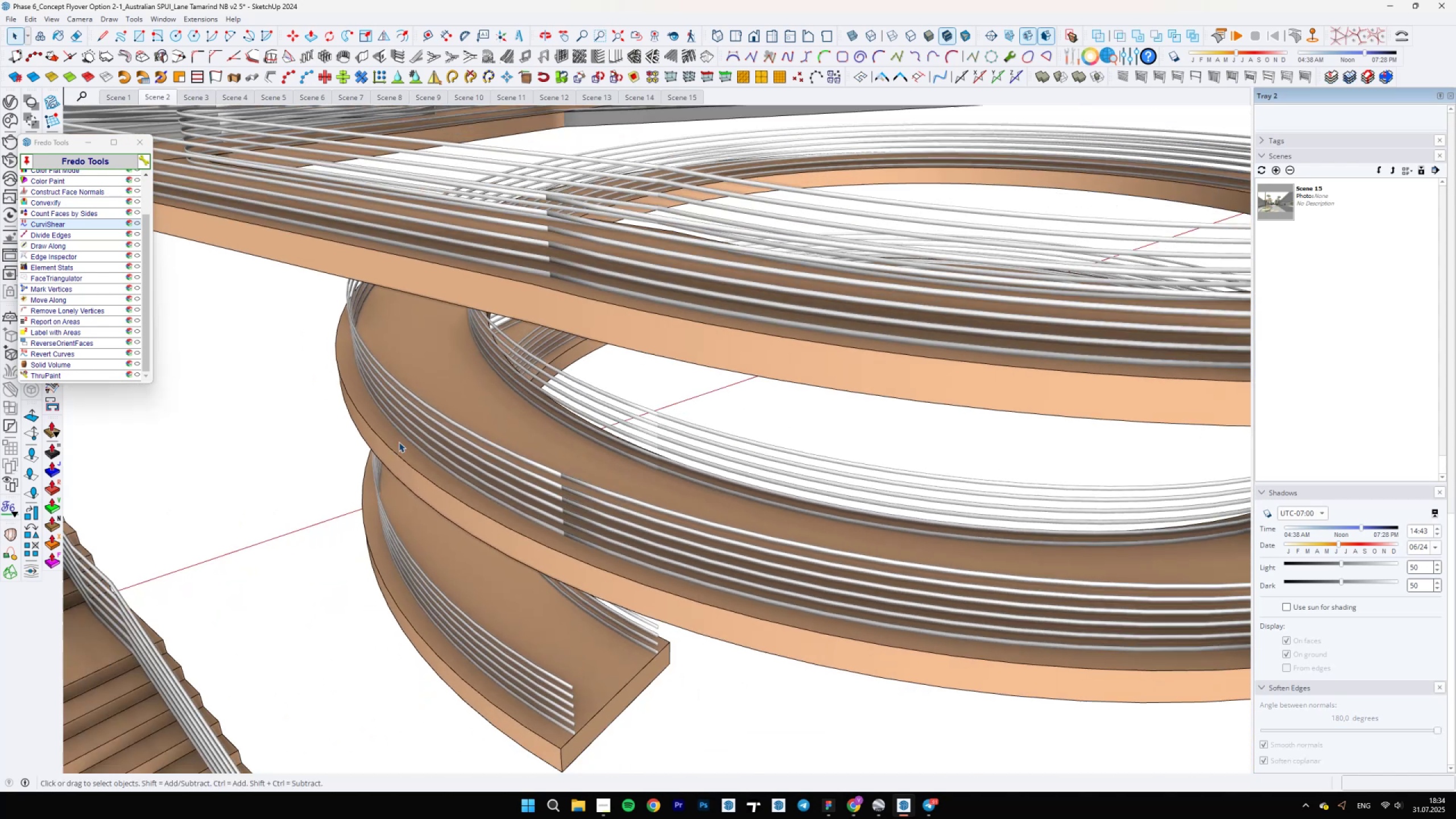 
hold_key(key=ShiftLeft, duration=0.46)
 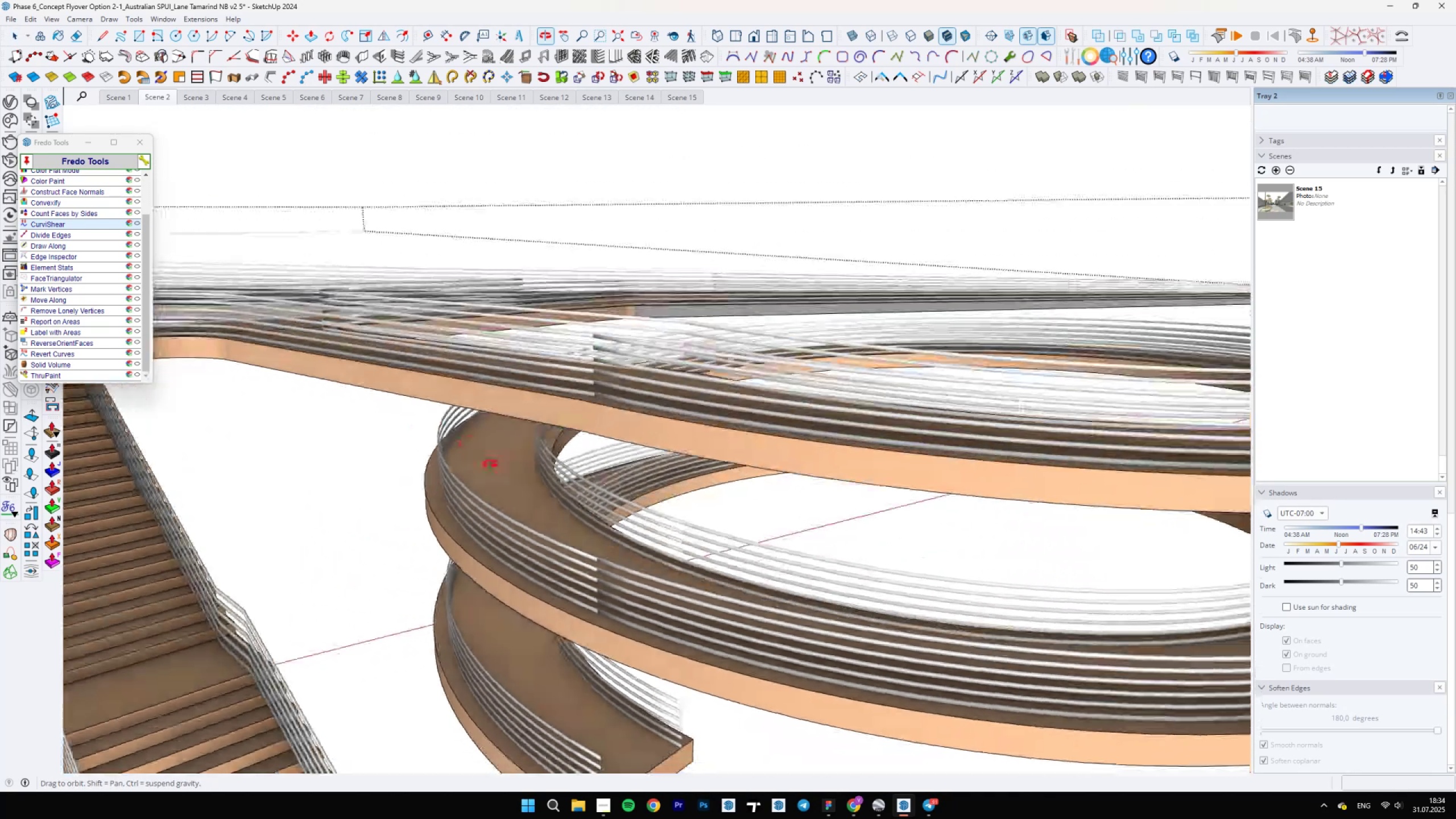 
hold_key(key=ShiftLeft, duration=0.87)
 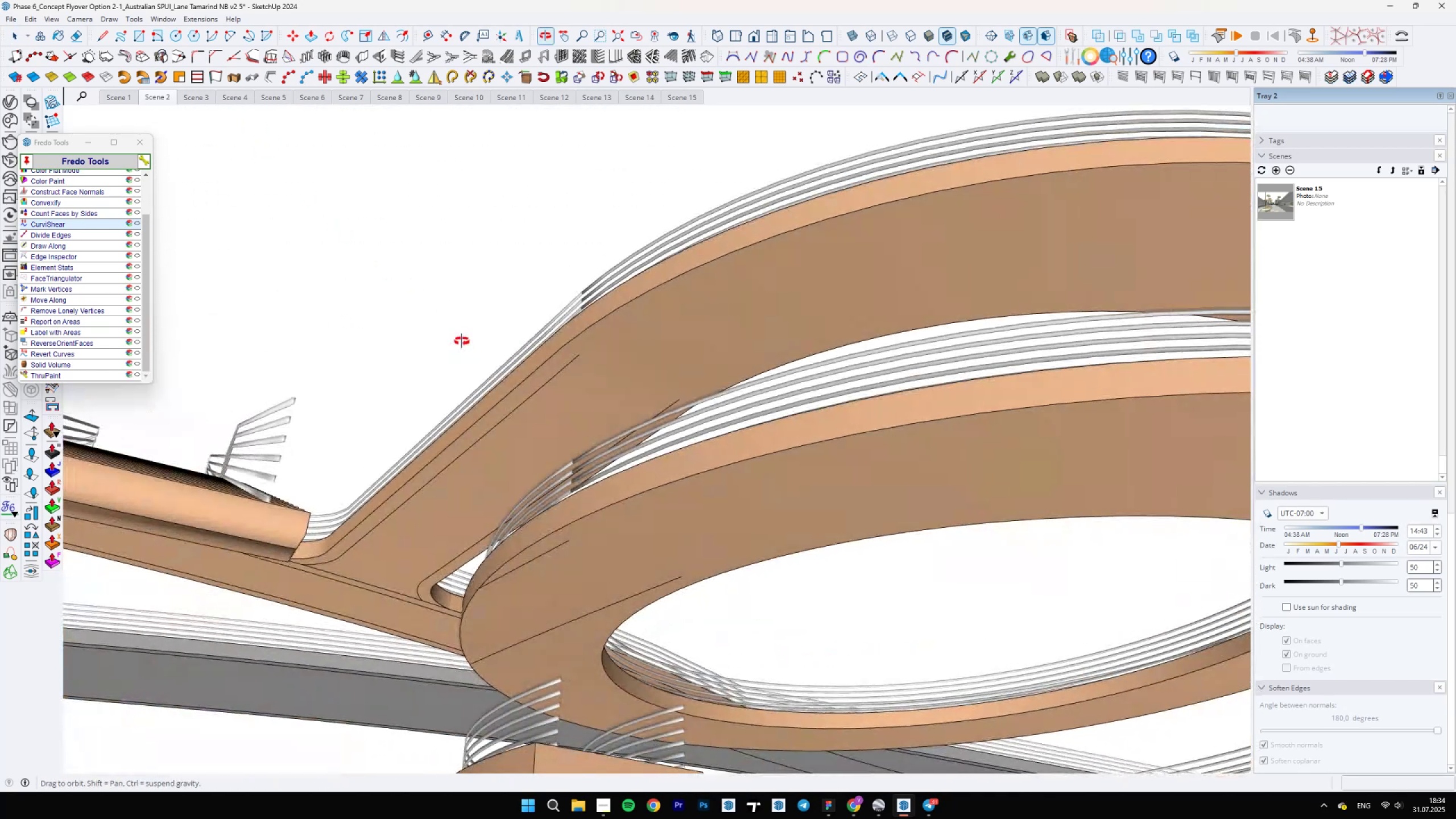 
scroll: coordinate [581, 615], scroll_direction: up, amount: 3.0
 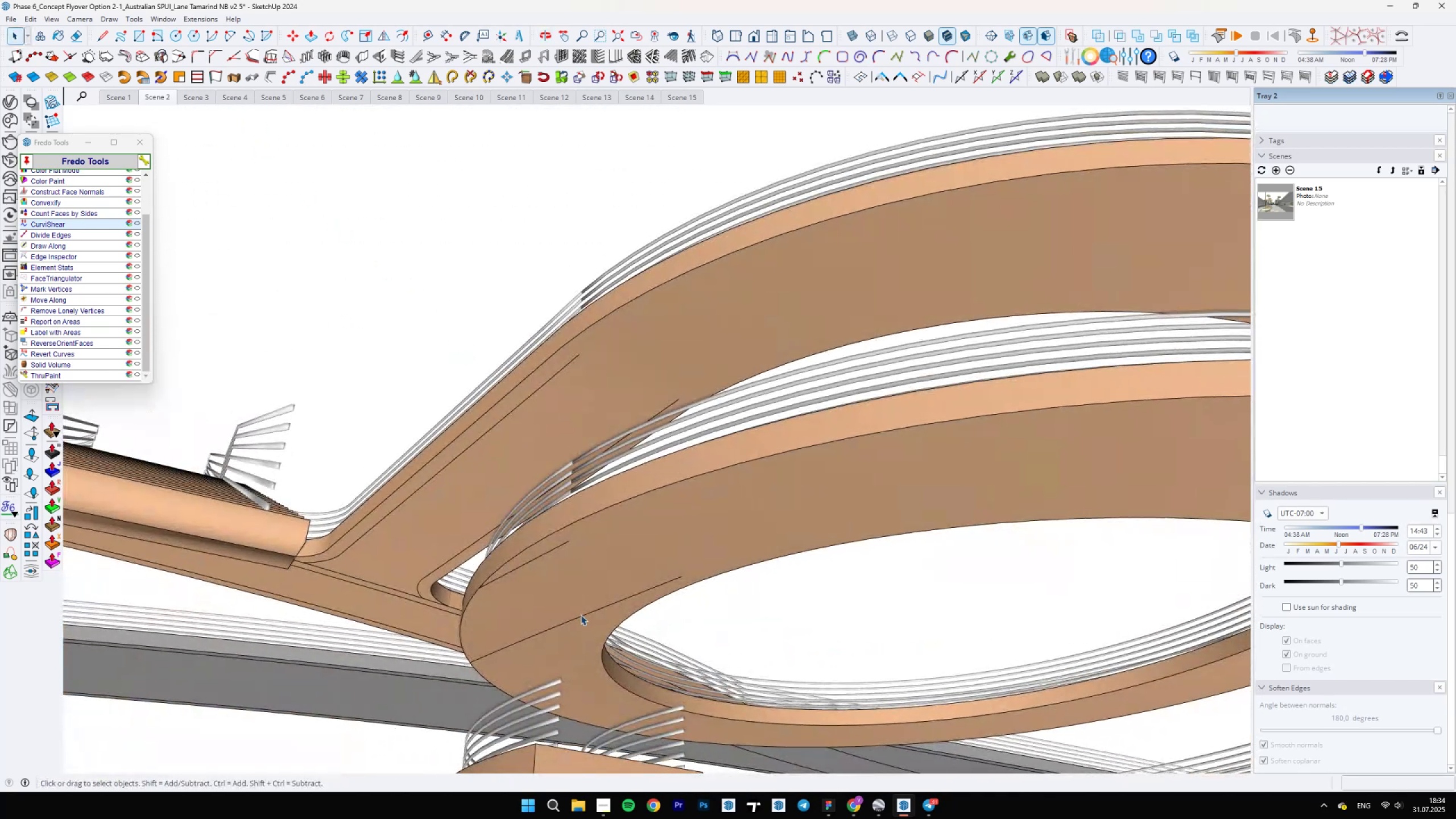 
key(E)
 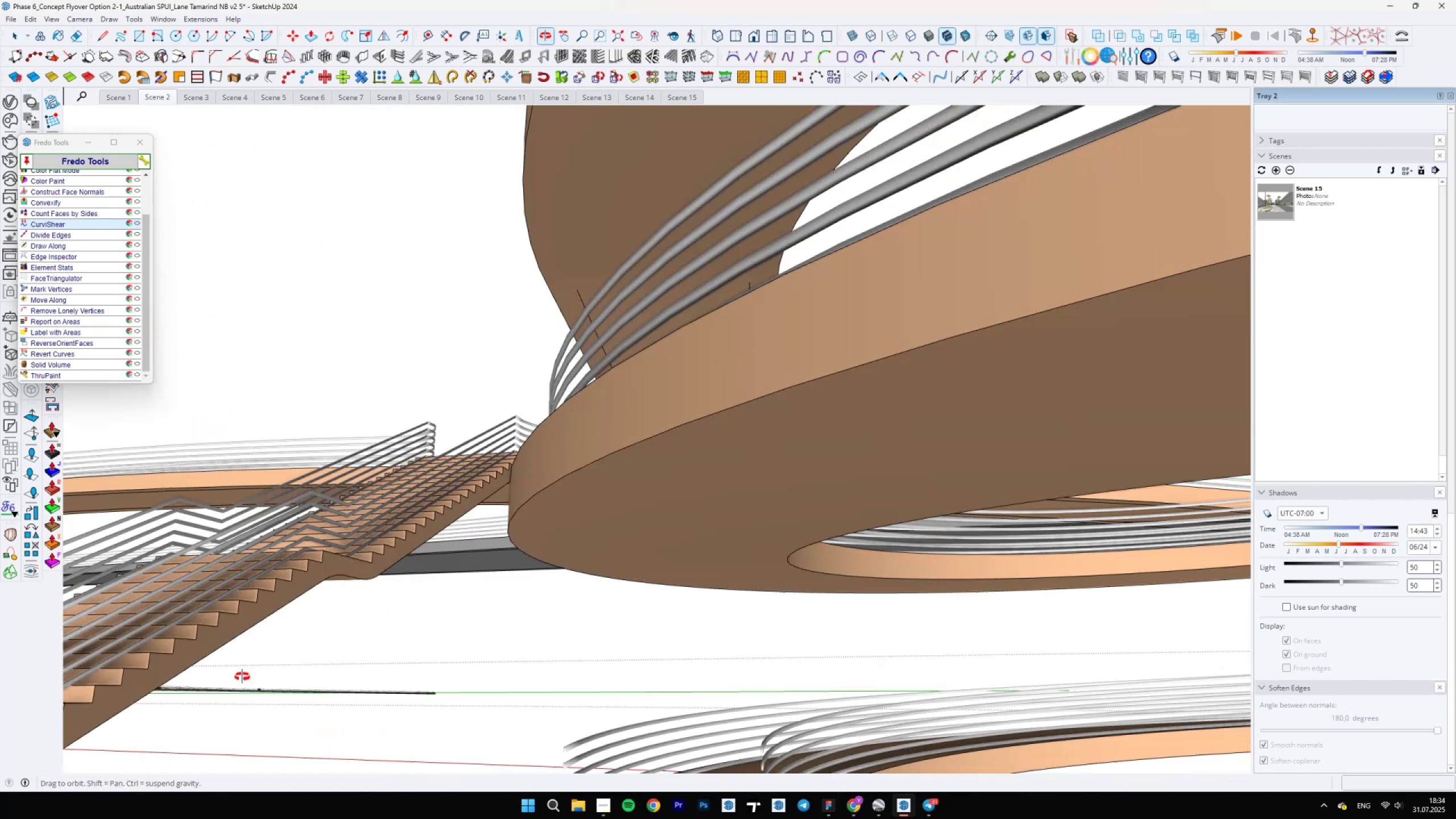 
scroll: coordinate [578, 604], scroll_direction: down, amount: 8.0
 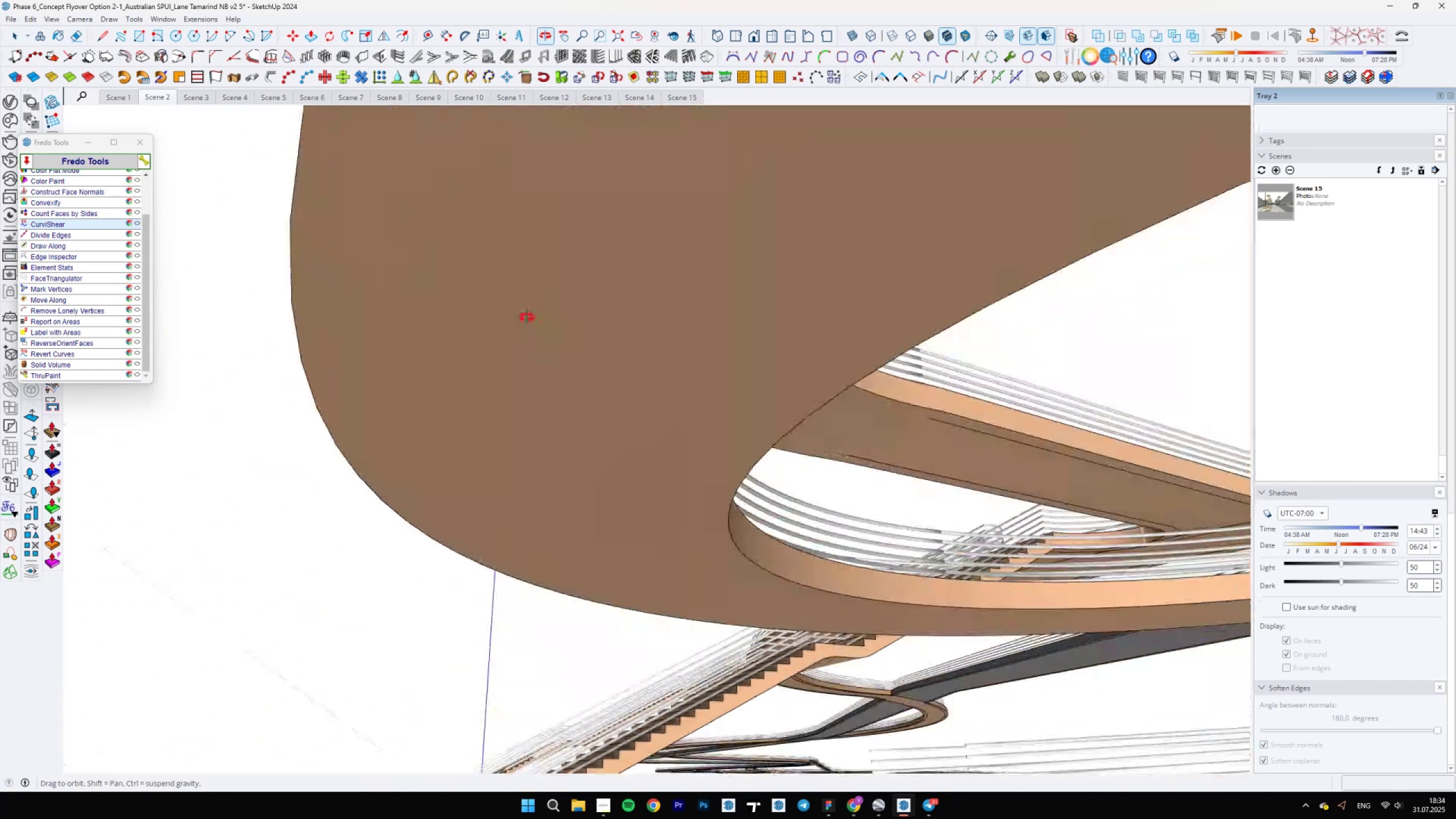 
hold_key(key=ShiftLeft, duration=0.5)
scroll: coordinate [729, 515], scroll_direction: up, amount: 3.0
 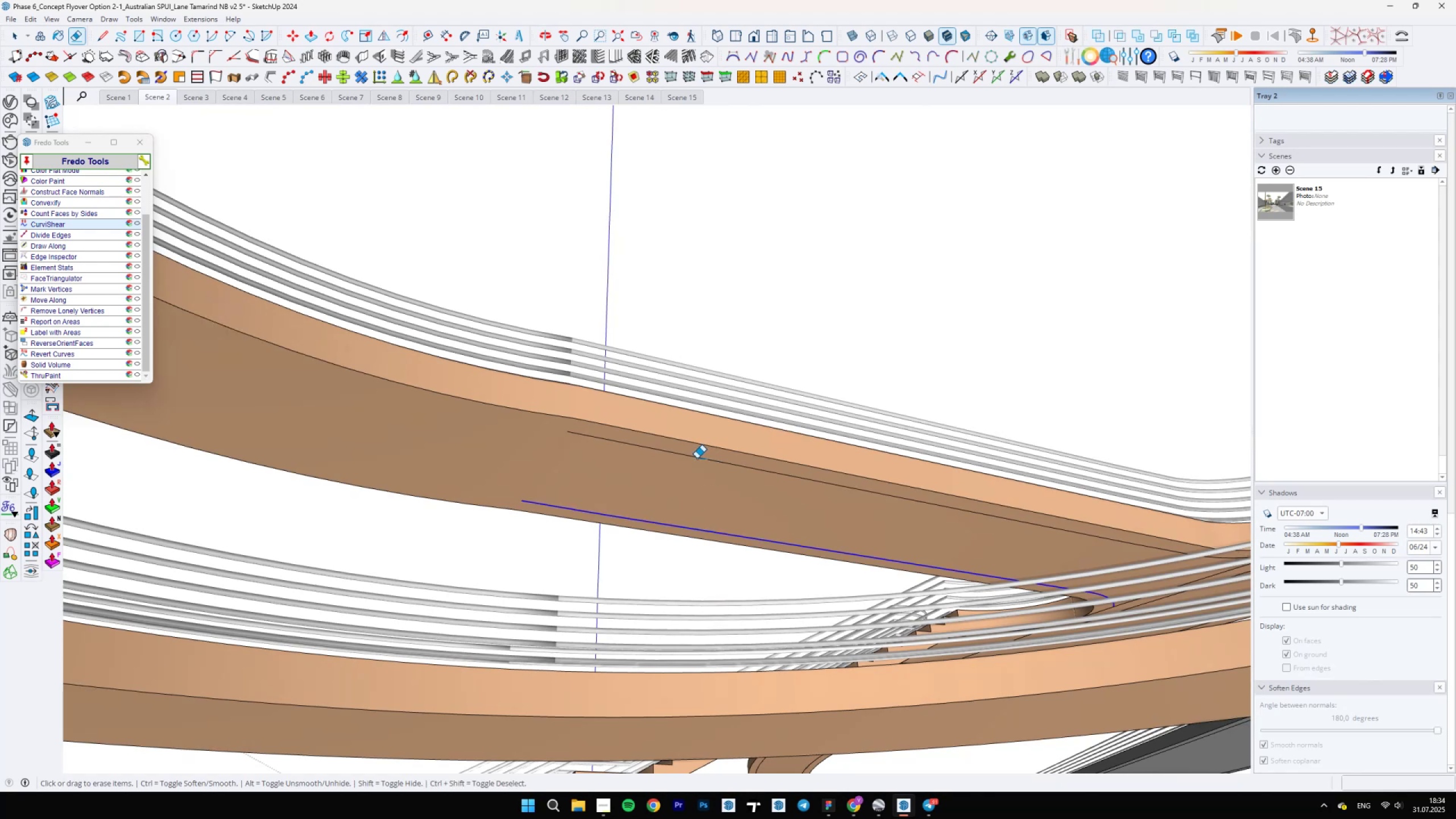 
hold_key(key=ShiftLeft, duration=0.5)
scroll: coordinate [519, 551], scroll_direction: down, amount: 6.0
 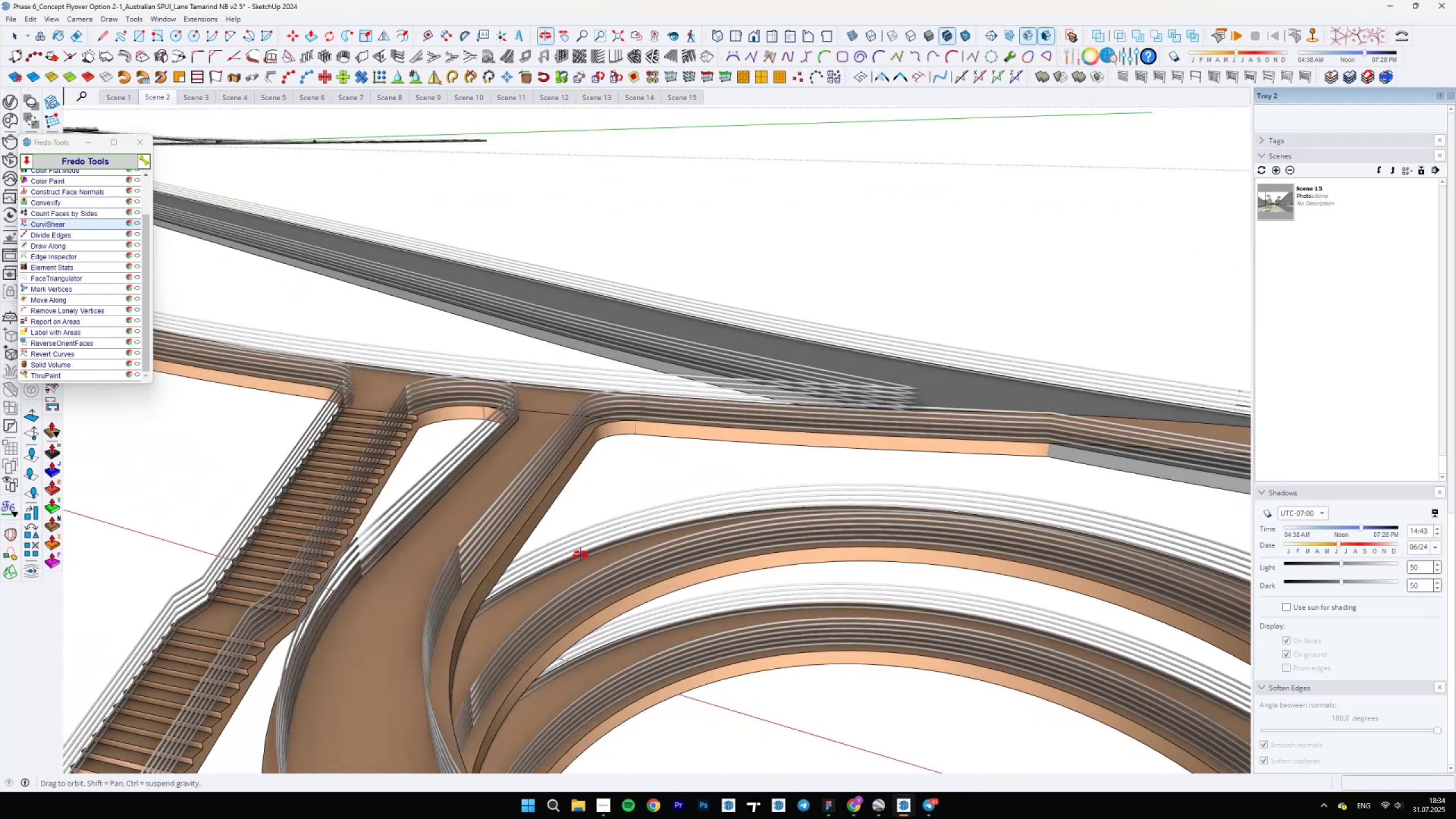 
key(Space)
 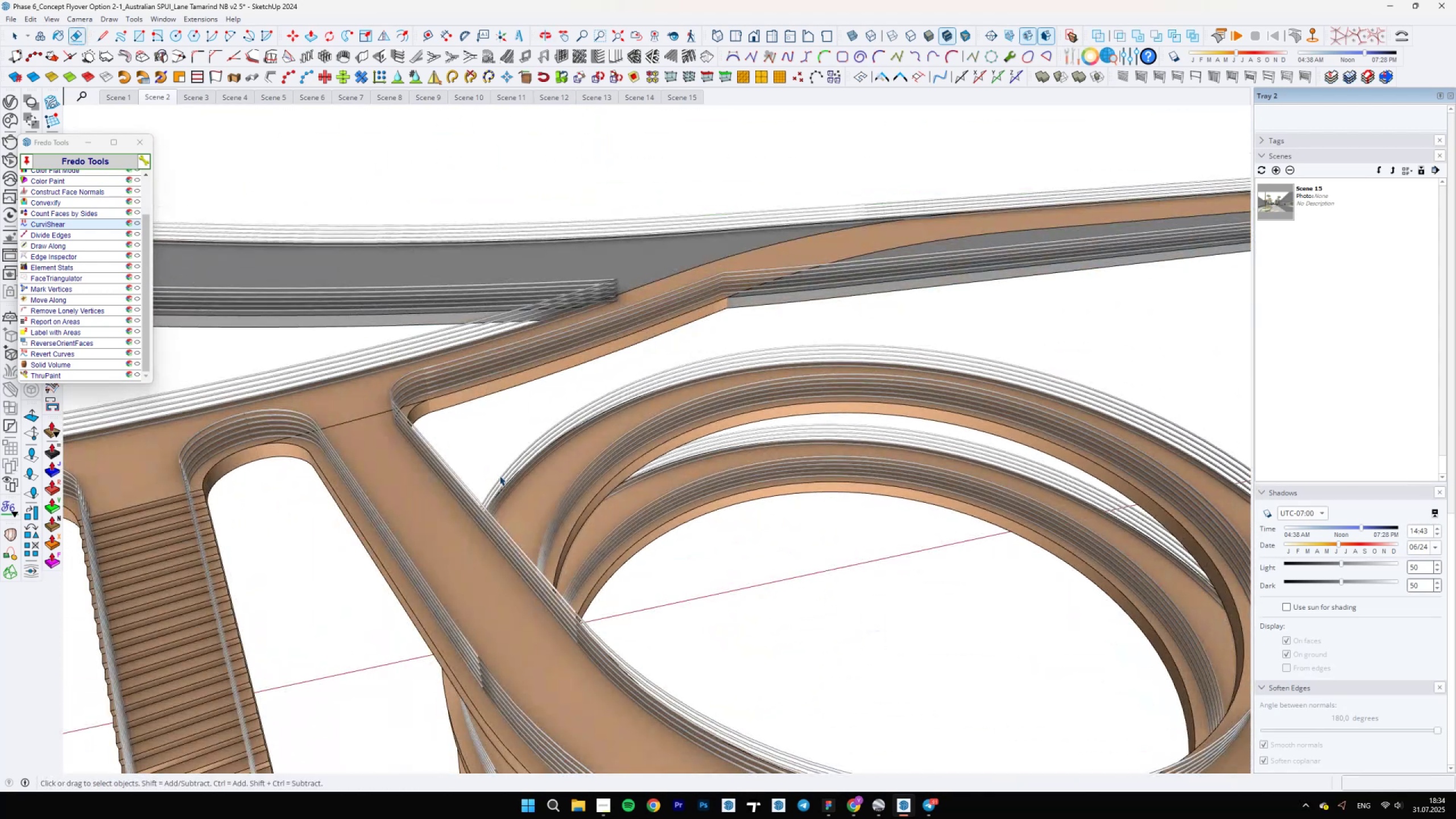 
scroll: coordinate [643, 522], scroll_direction: down, amount: 28.0
 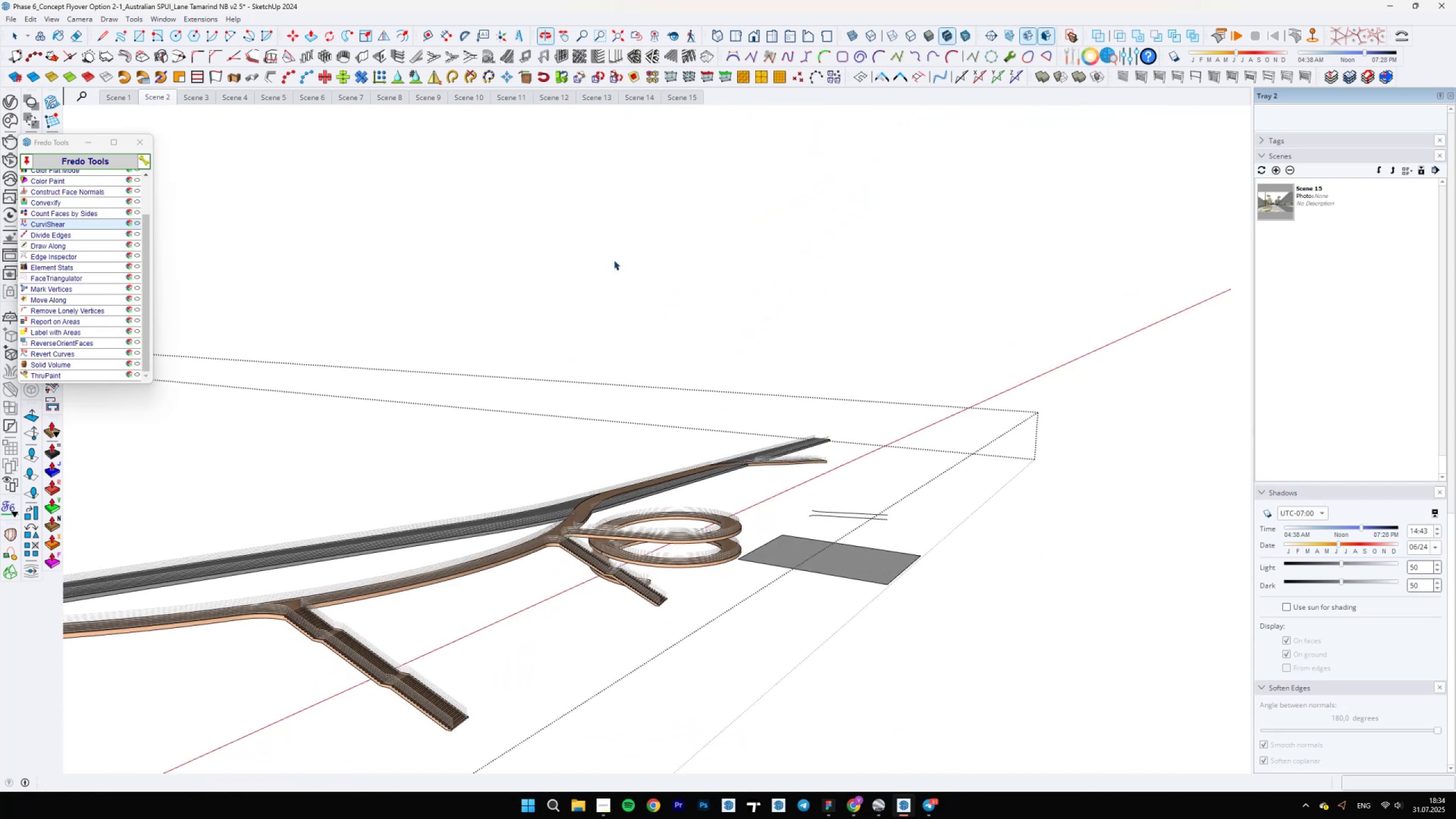 
scroll: coordinate [684, 538], scroll_direction: up, amount: 25.0
 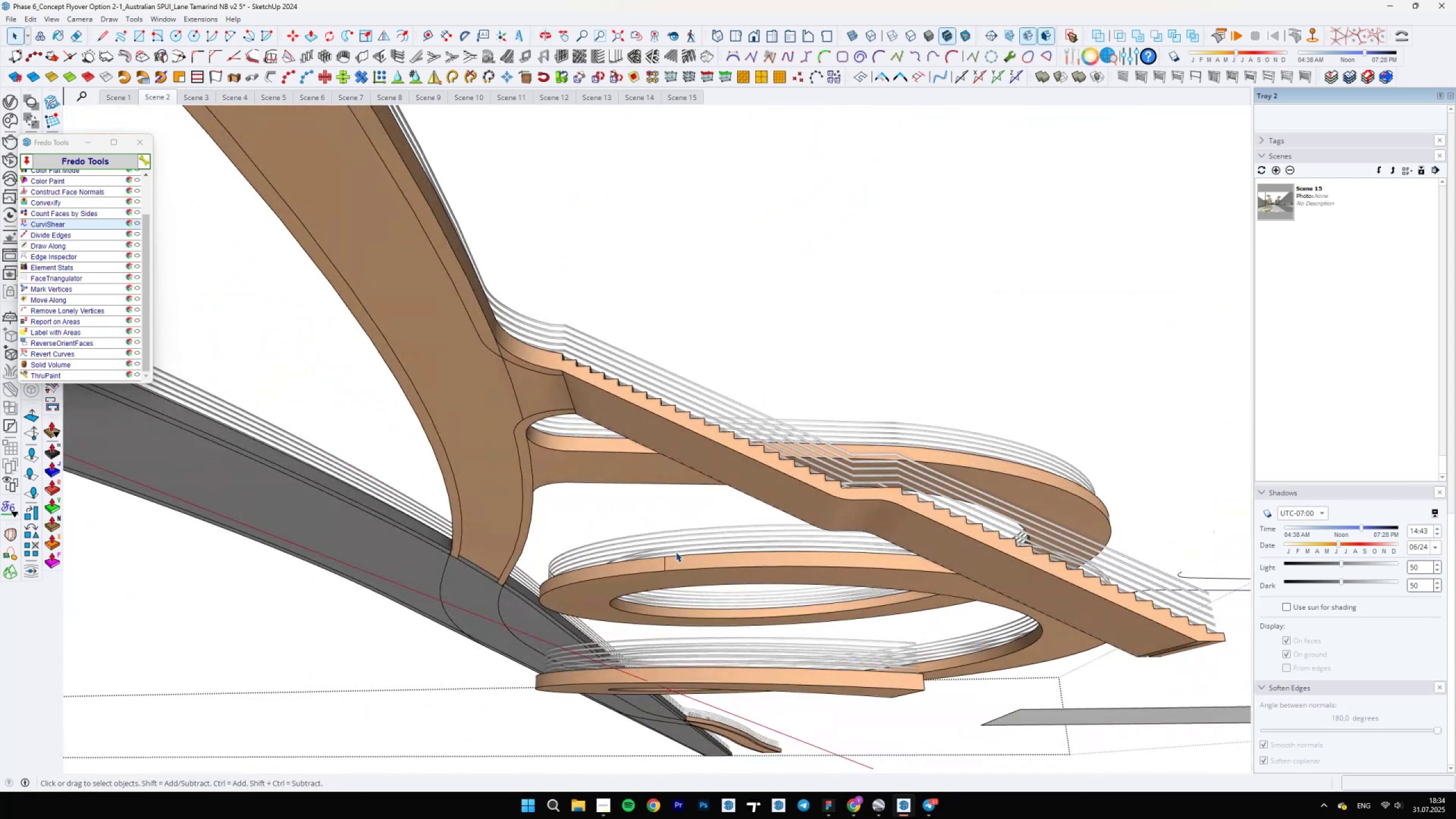 
key(E)
 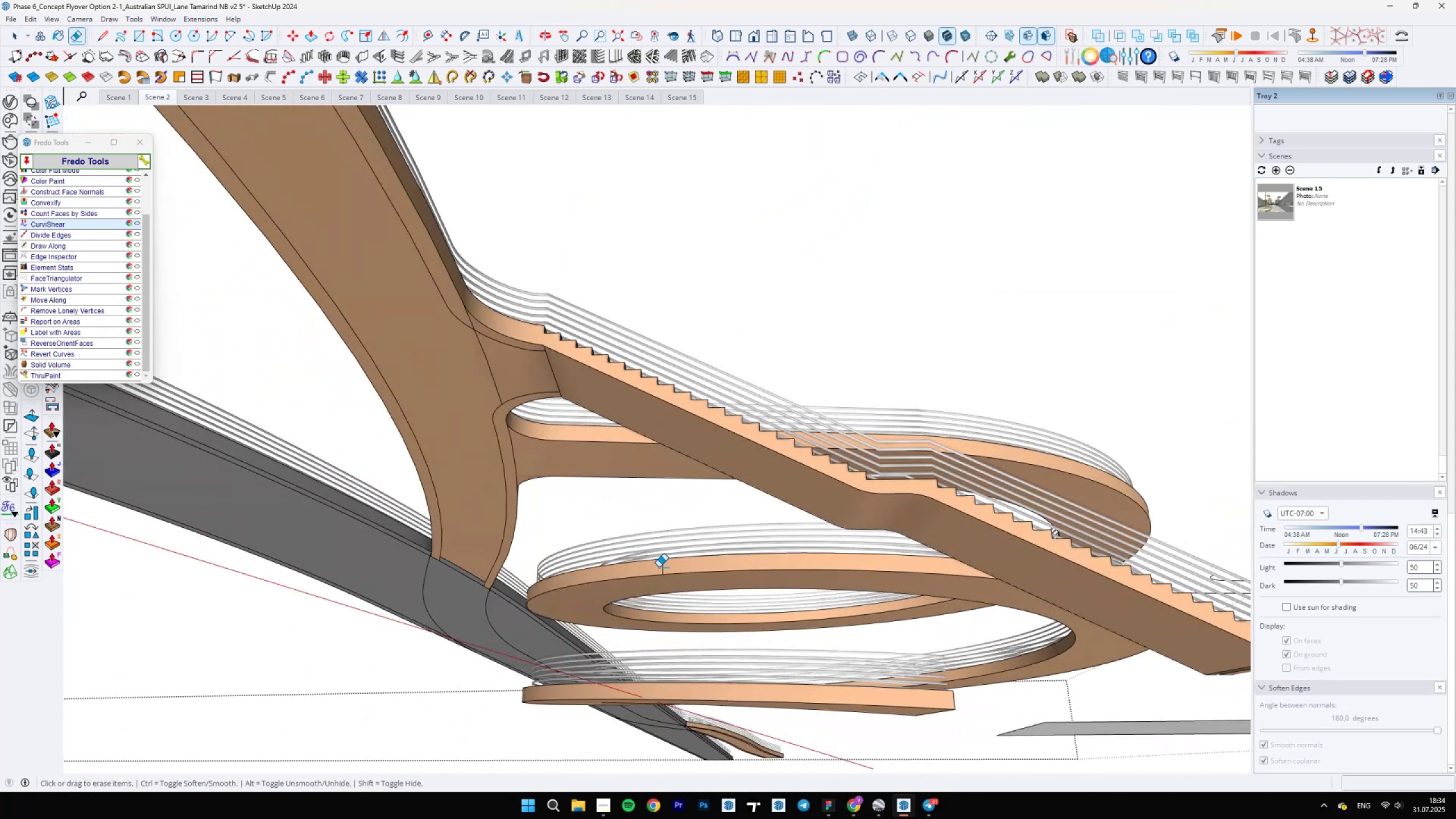 
key(Space)
 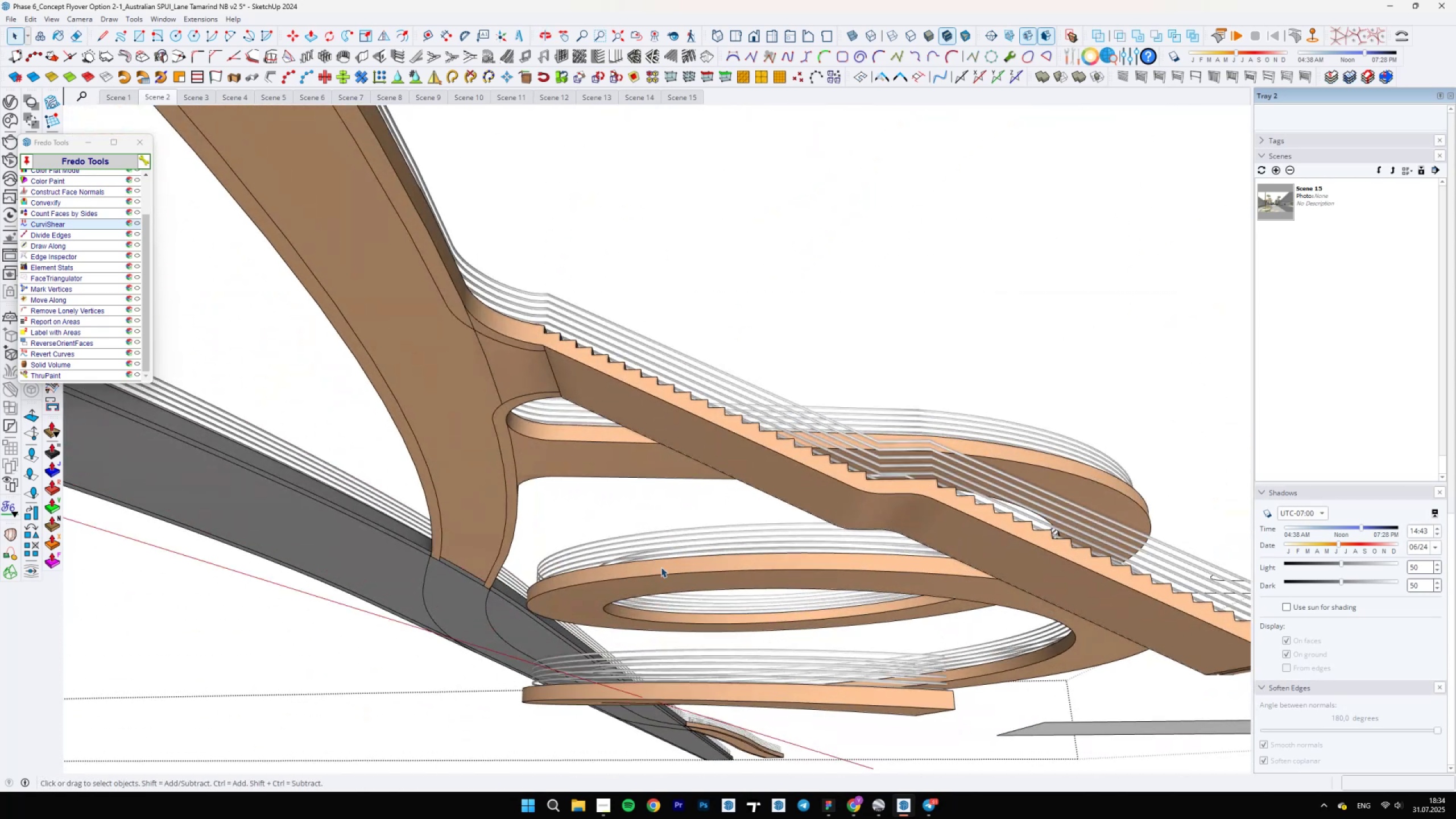 
scroll: coordinate [664, 568], scroll_direction: down, amount: 5.0
 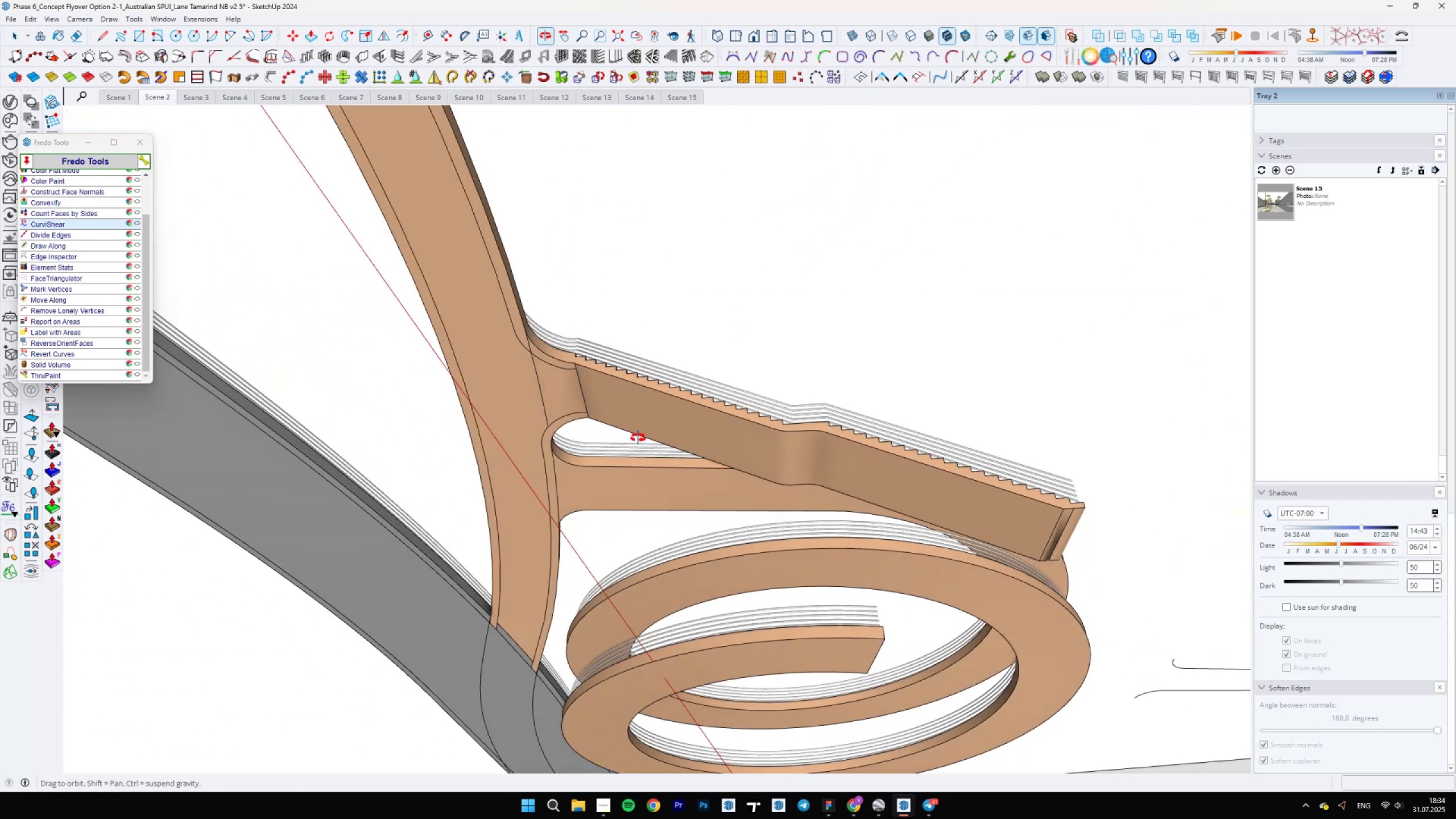 
hold_key(key=ShiftLeft, duration=0.71)
 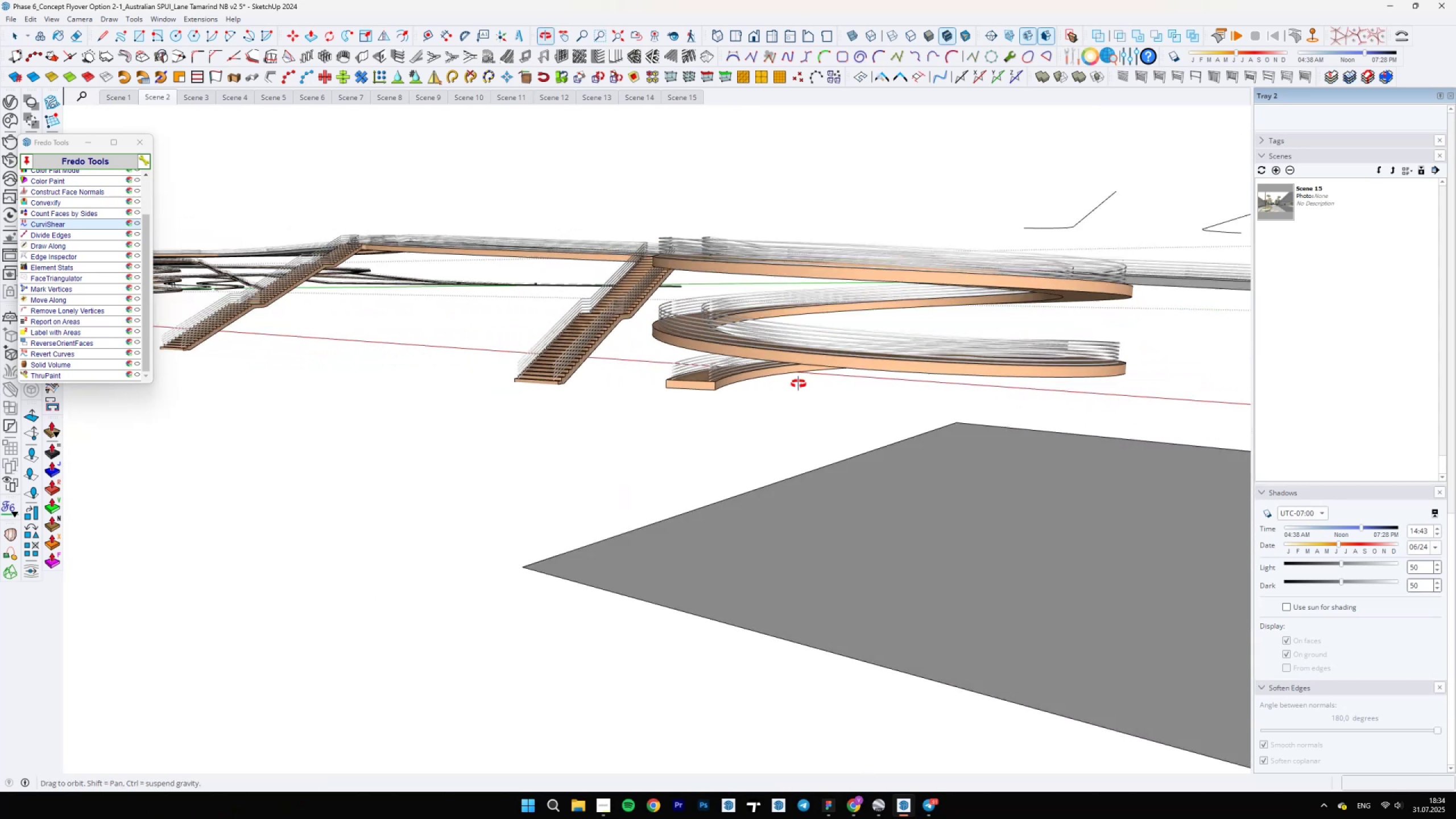 
wait(5.38)
 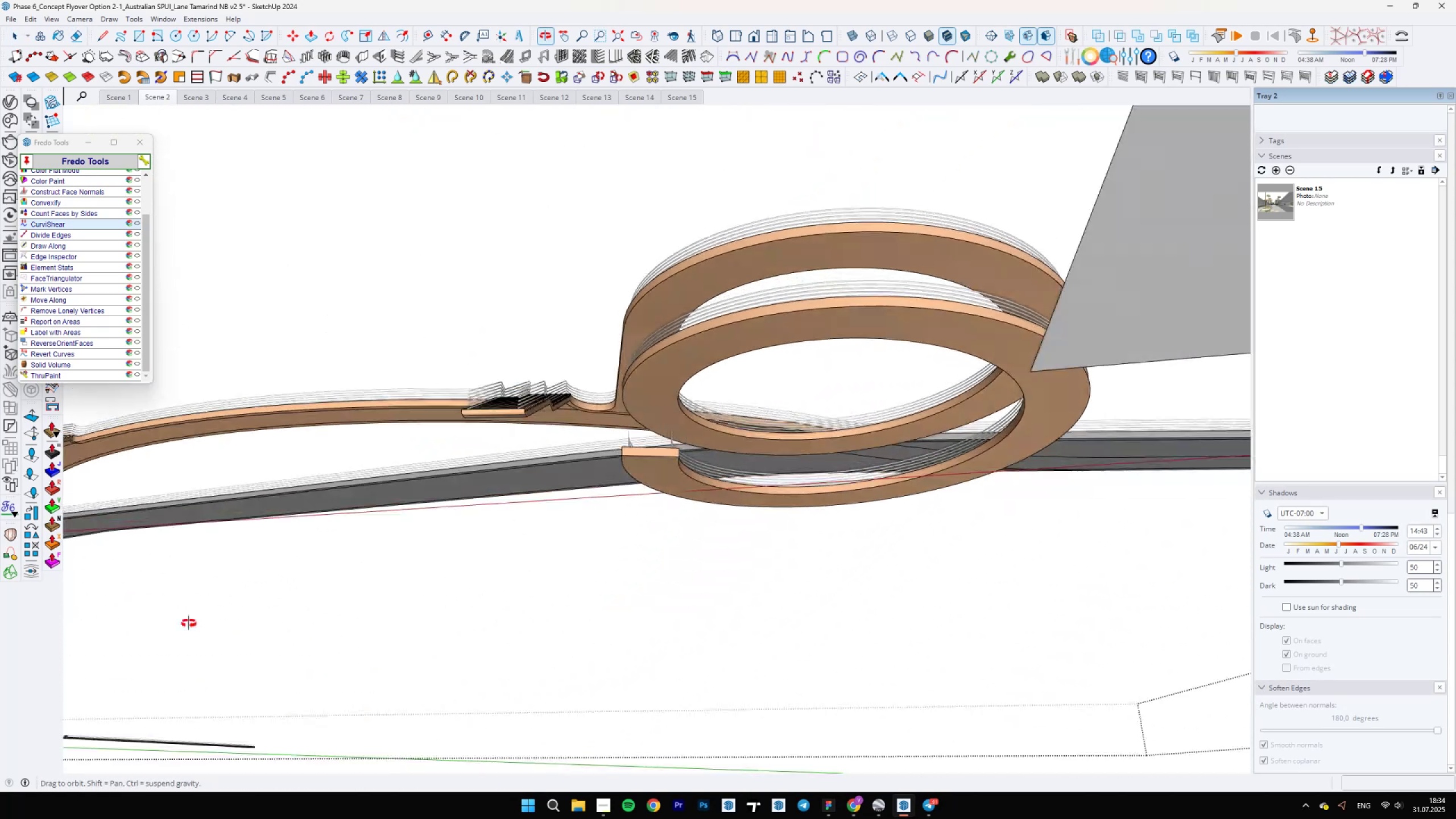 
scroll: coordinate [792, 588], scroll_direction: down, amount: 10.0
 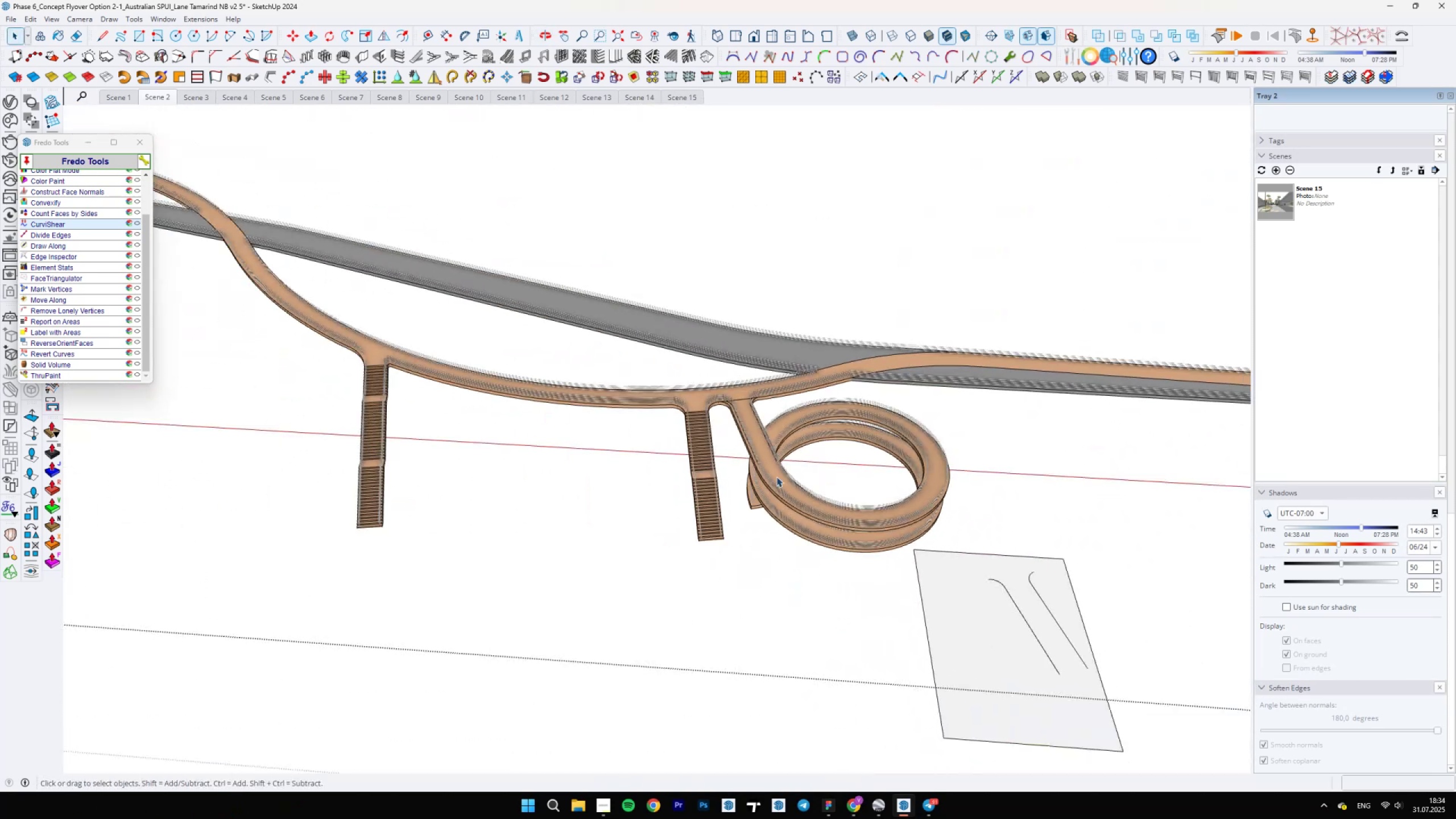 
key(Space)
 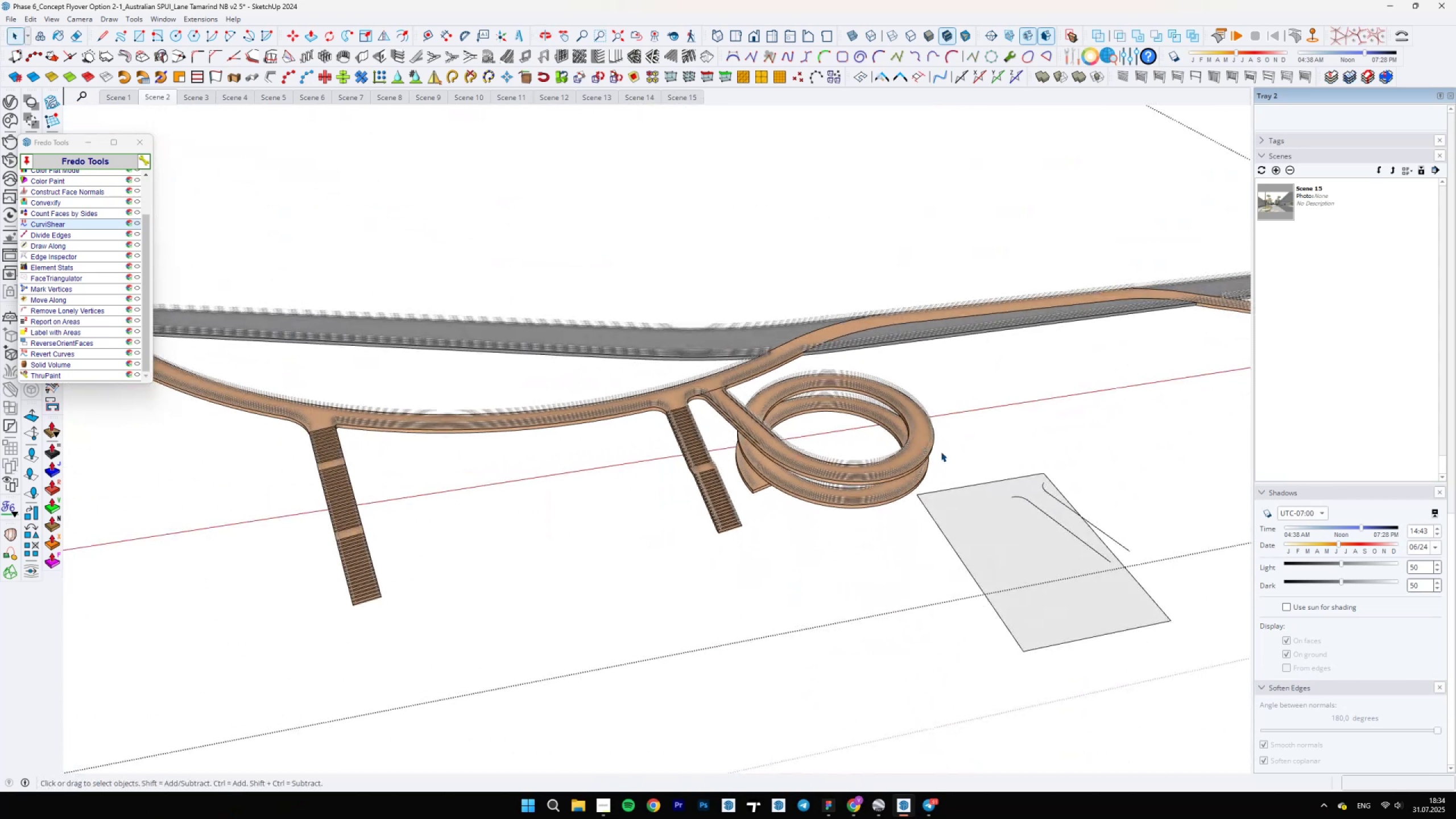 
key(Escape)
 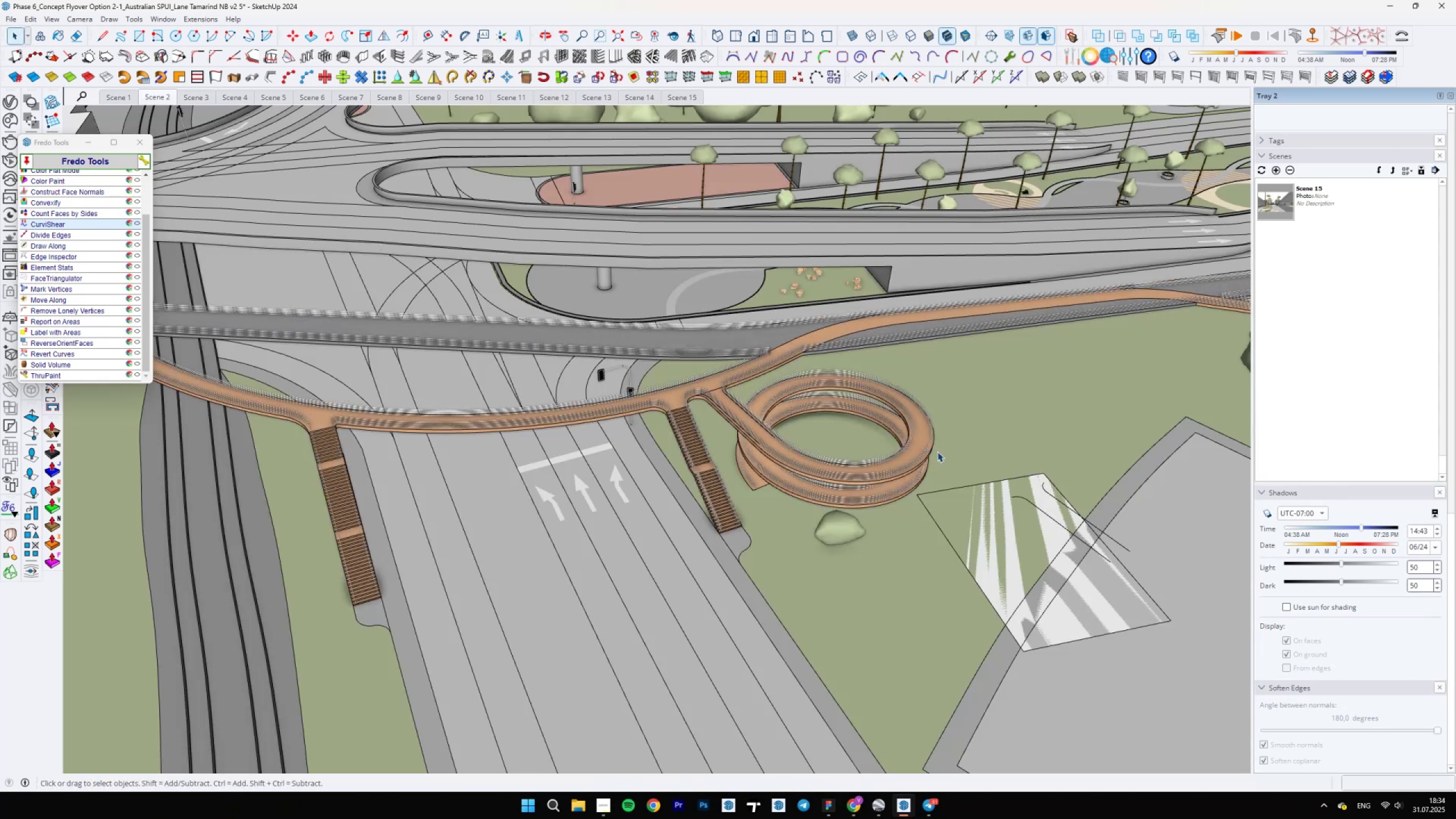 
scroll: coordinate [677, 475], scroll_direction: down, amount: 1.0
 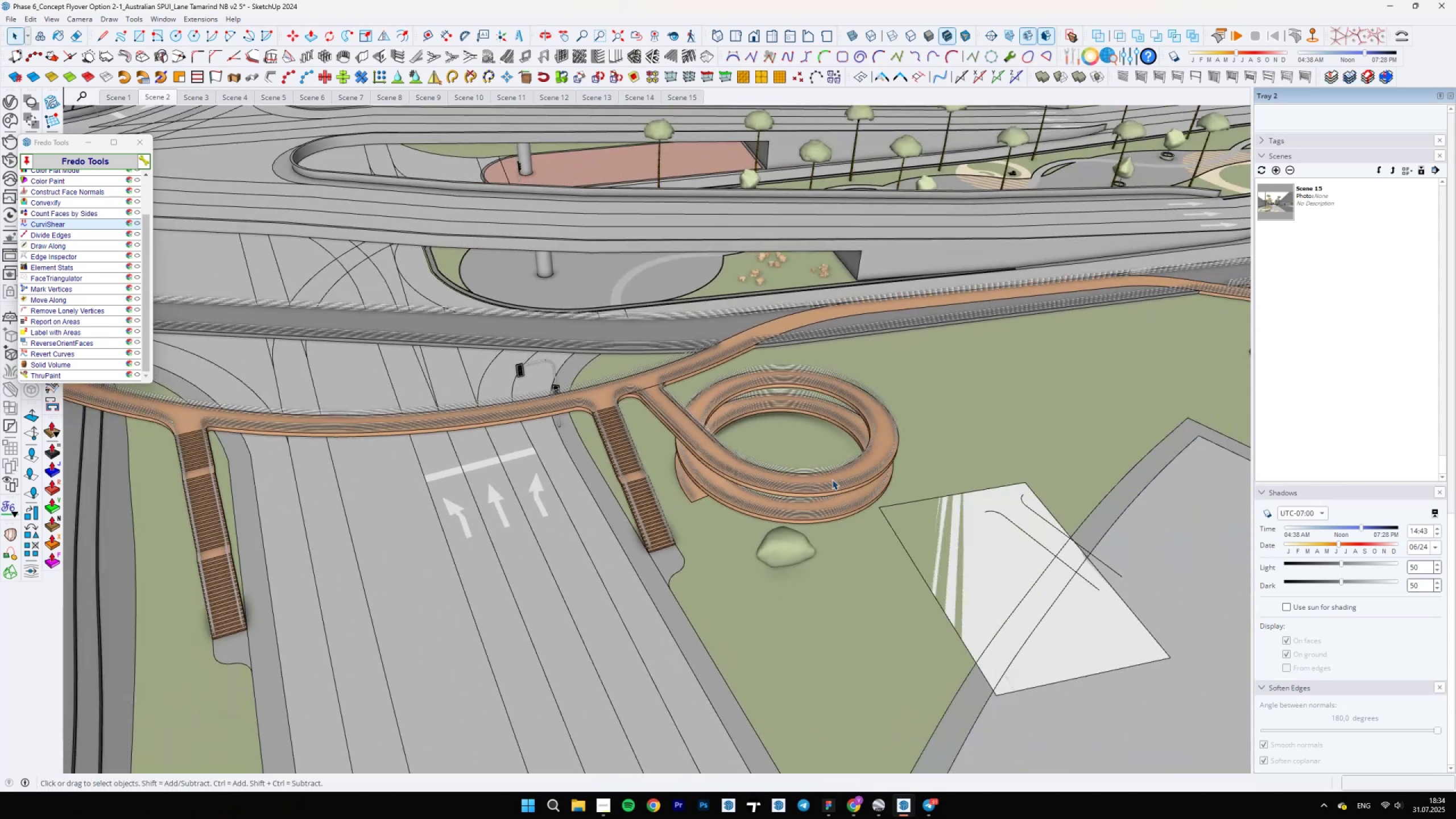 
double_click([832, 479])
 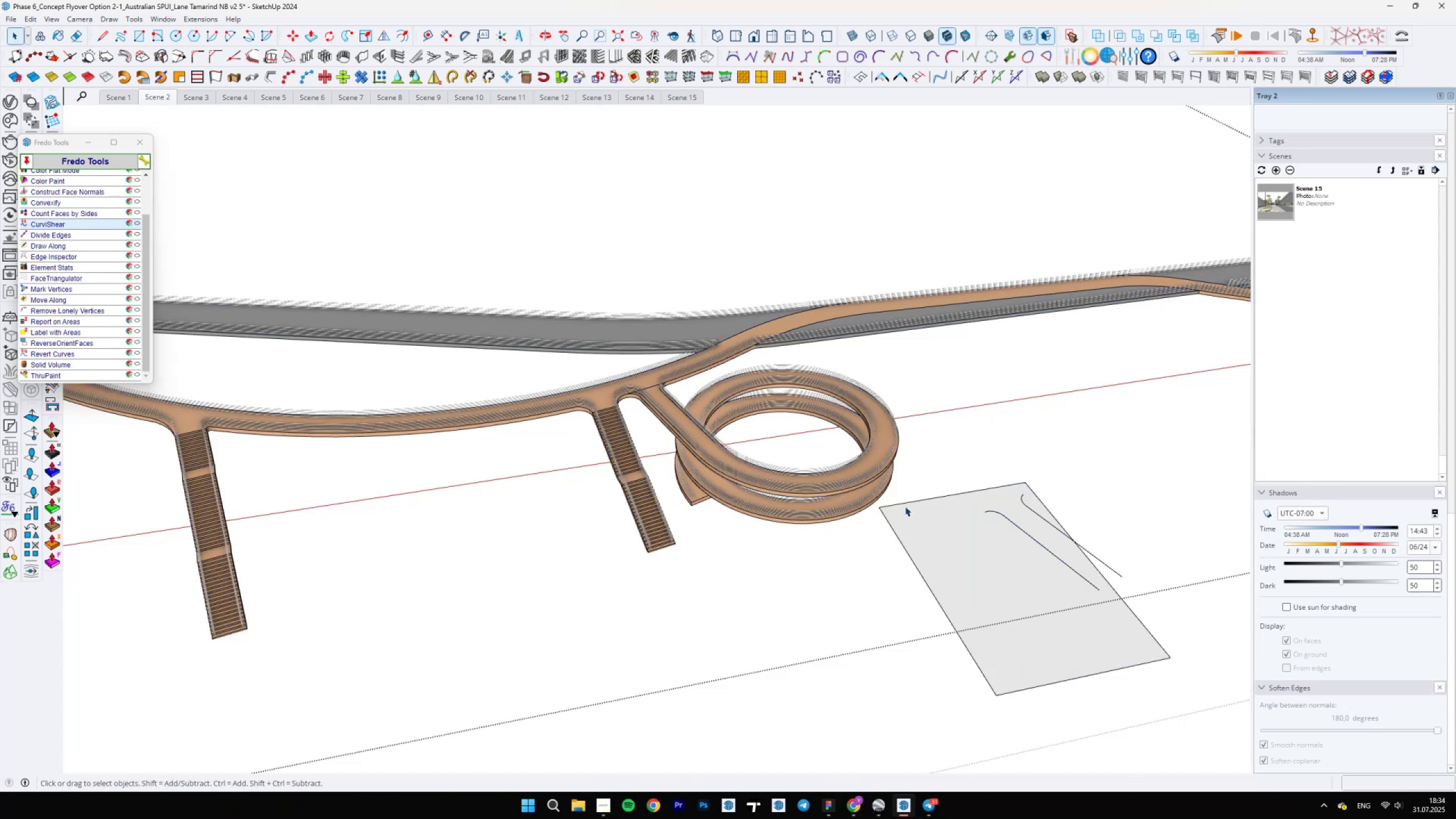 
triple_click([913, 515])
 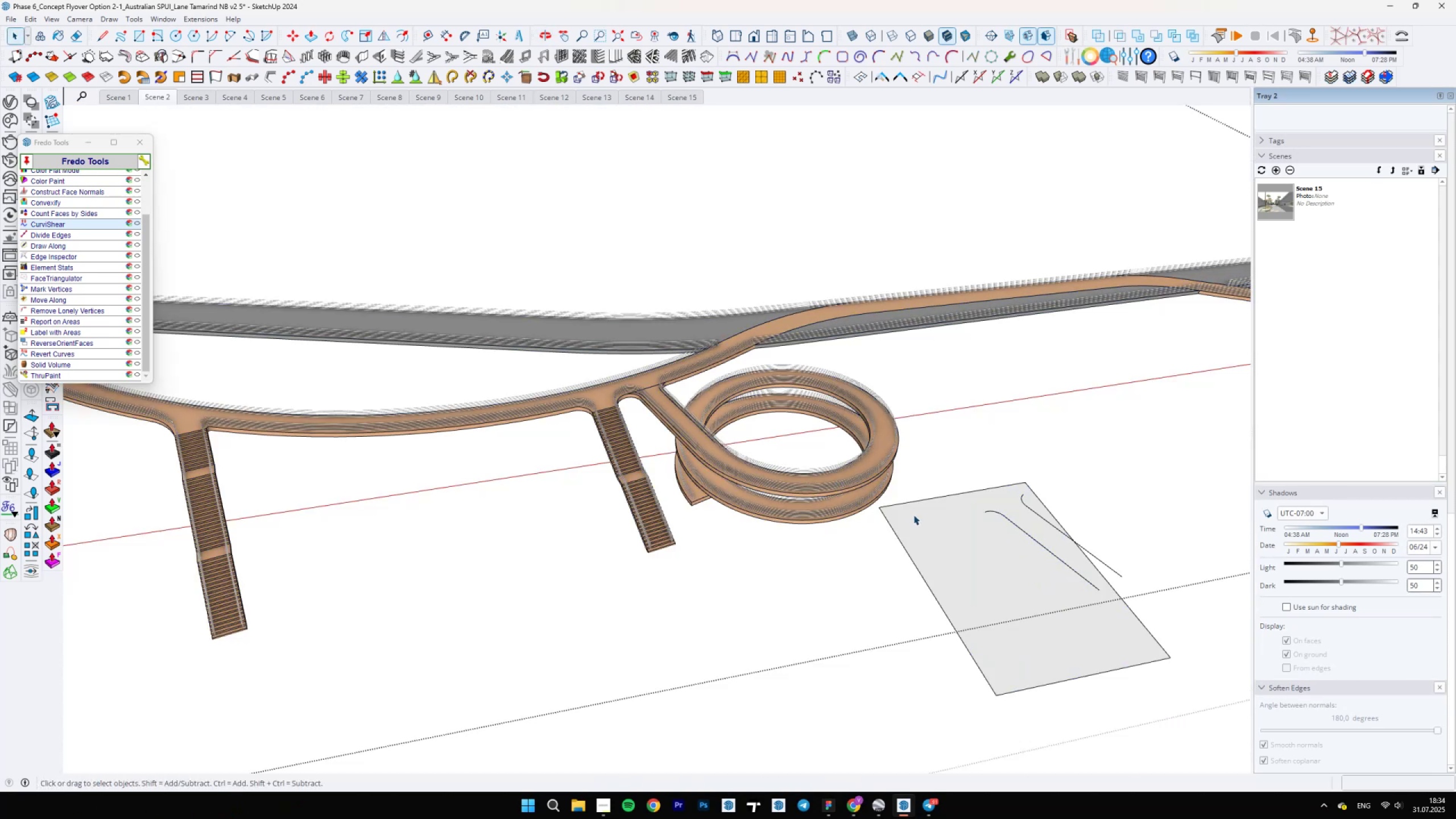 
triple_click([913, 515])
 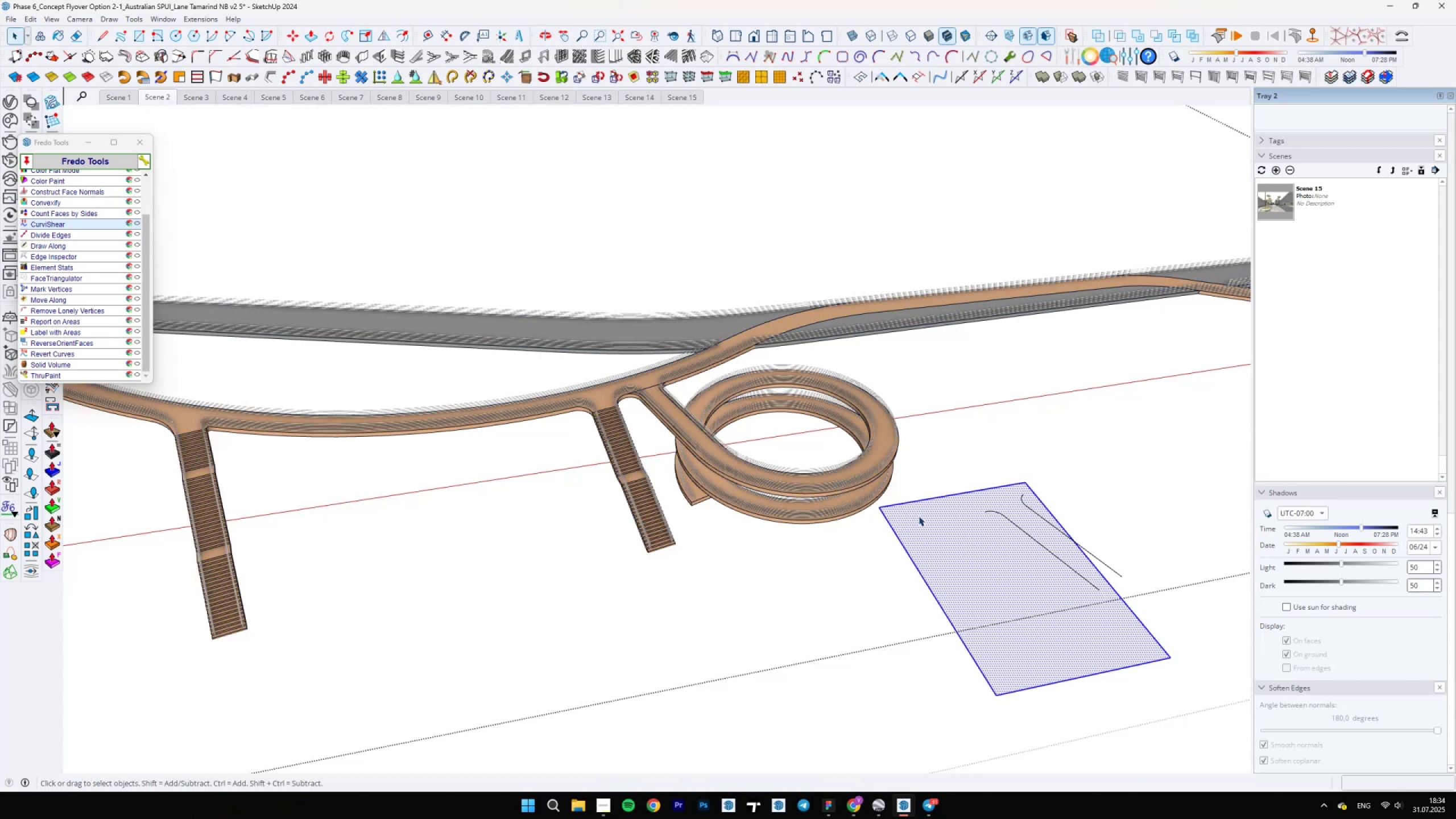 
hold_key(key=ControlLeft, duration=0.87)
 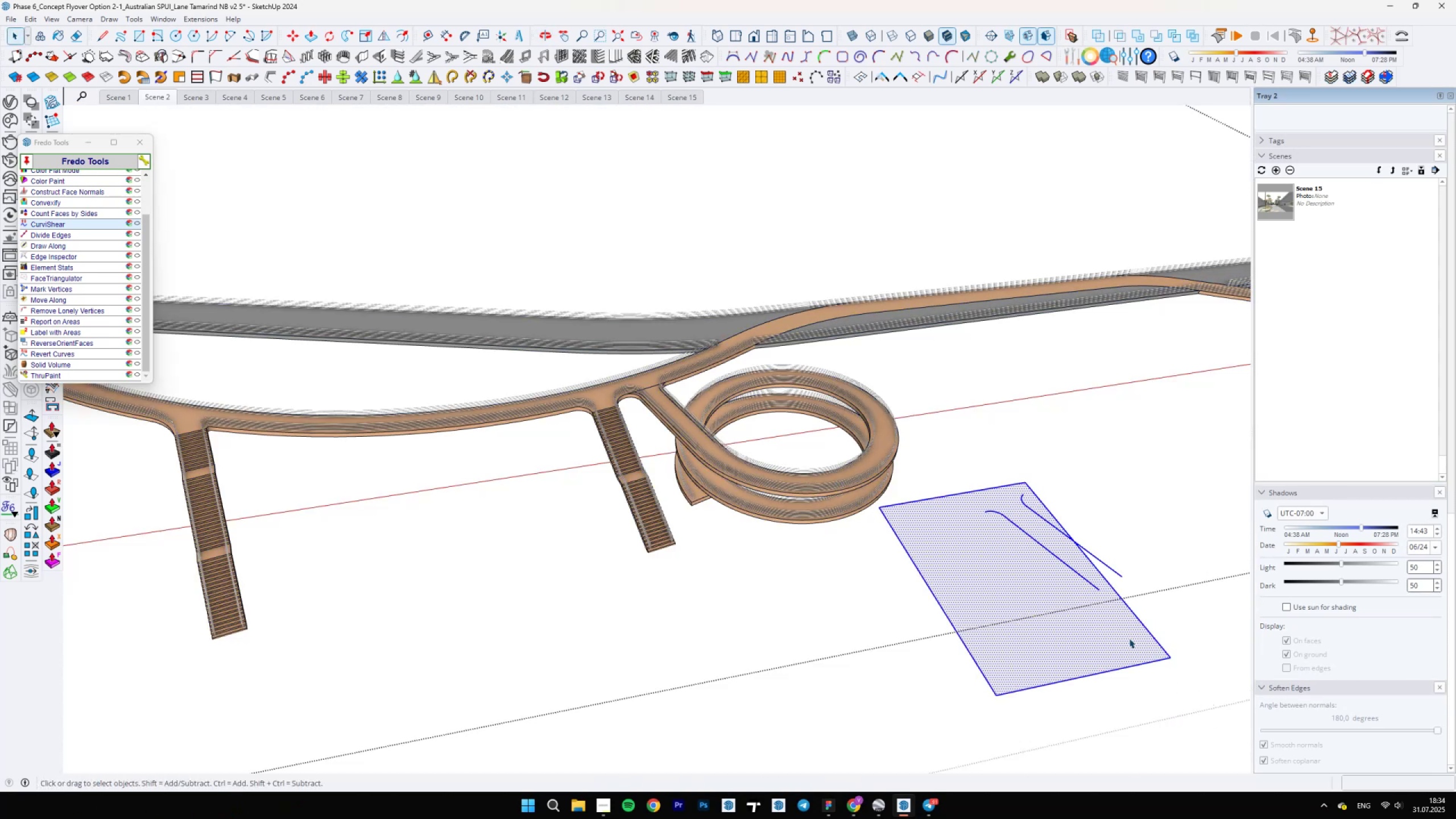 
key(Delete)
 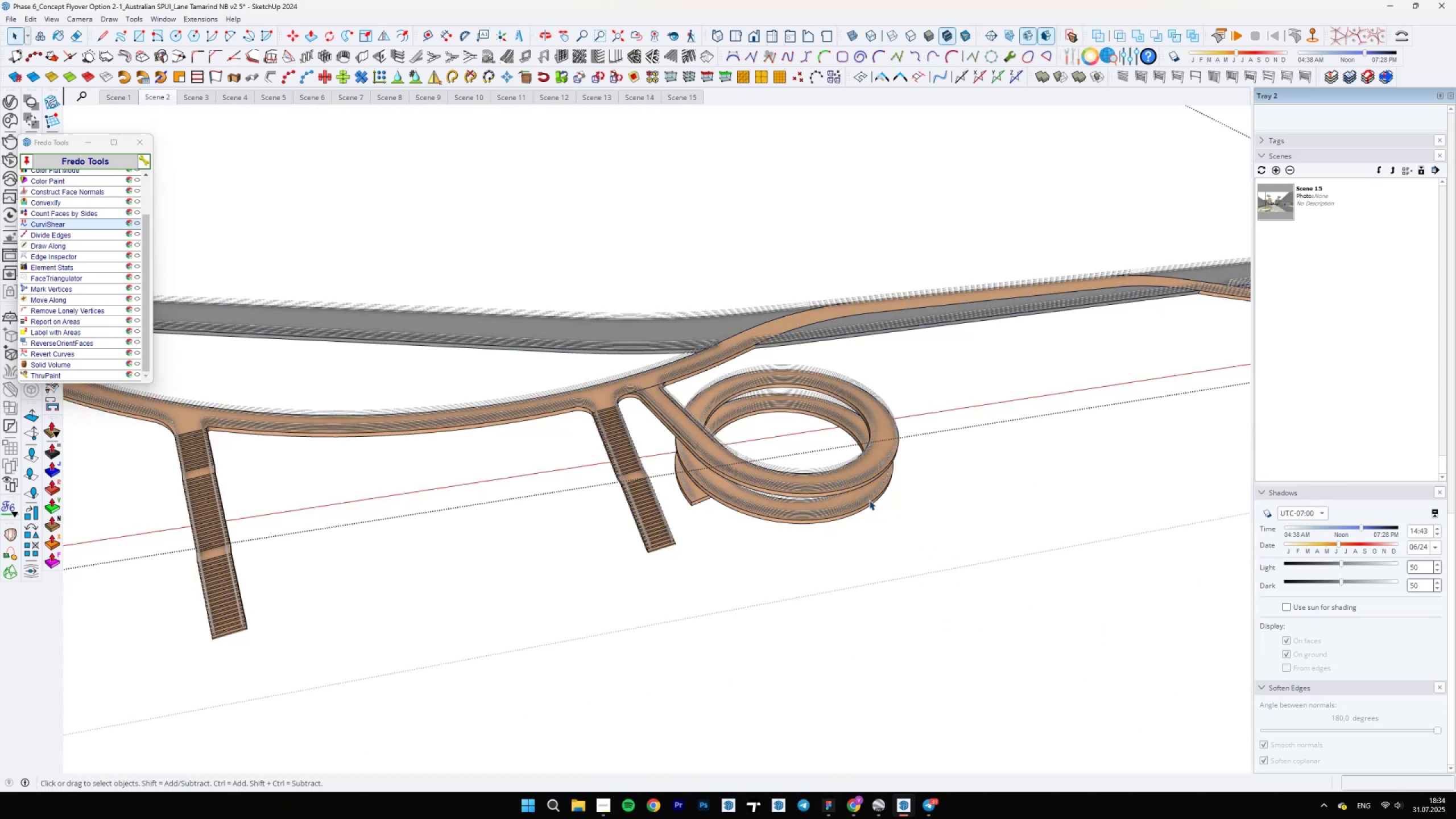 
key(Escape)
 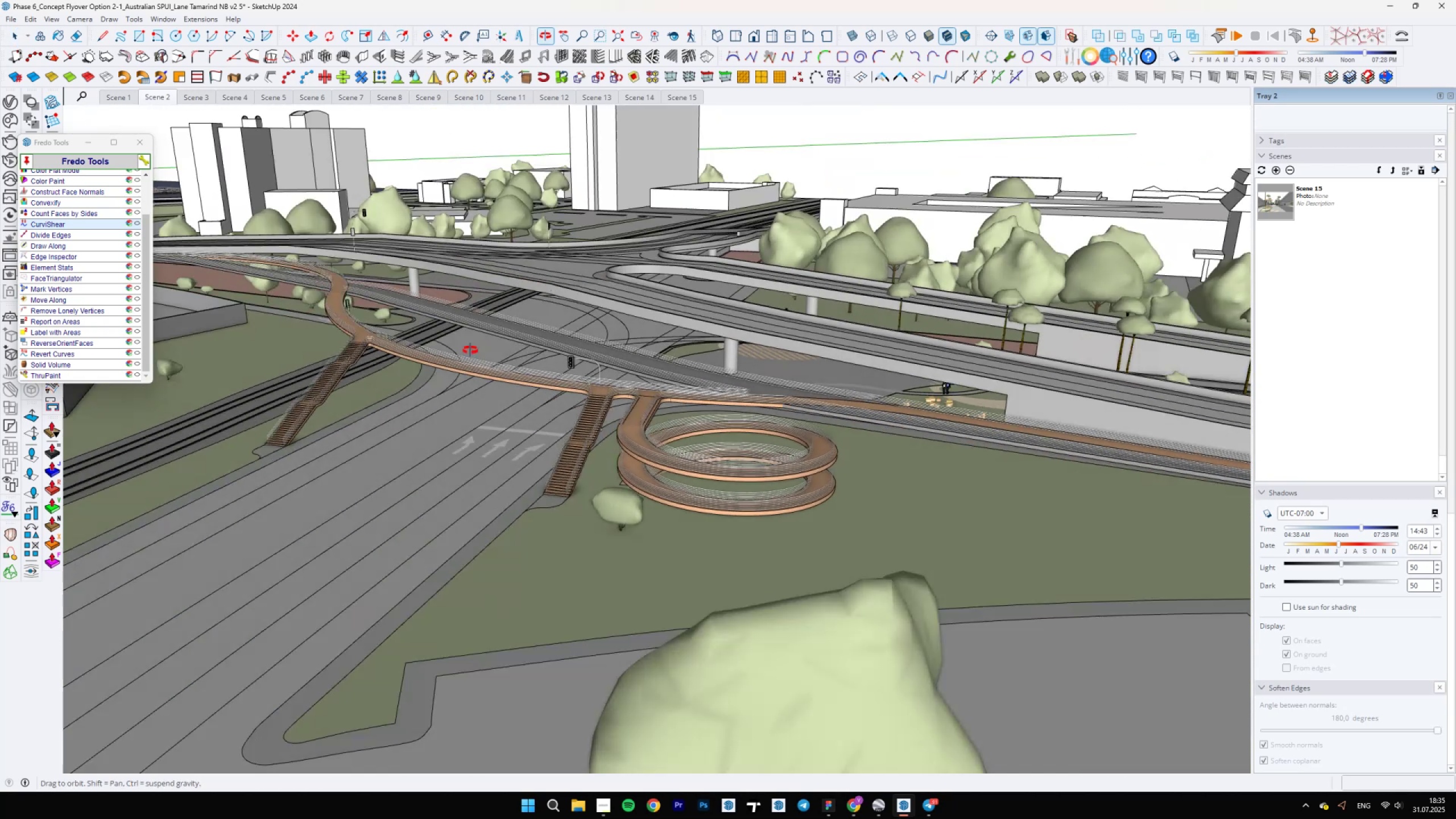 
scroll: coordinate [812, 707], scroll_direction: down, amount: 14.0
 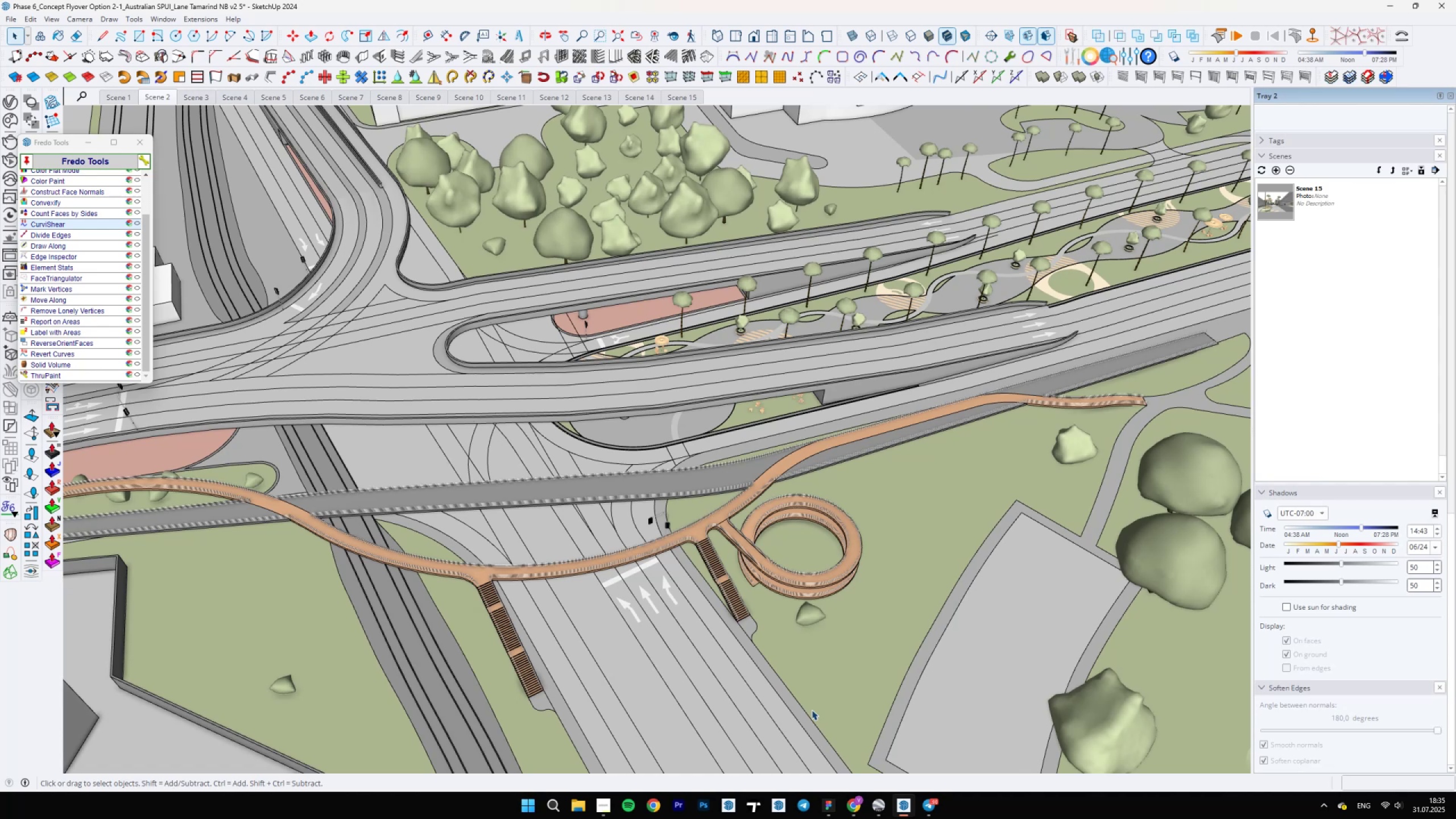 
wait(36.19)
 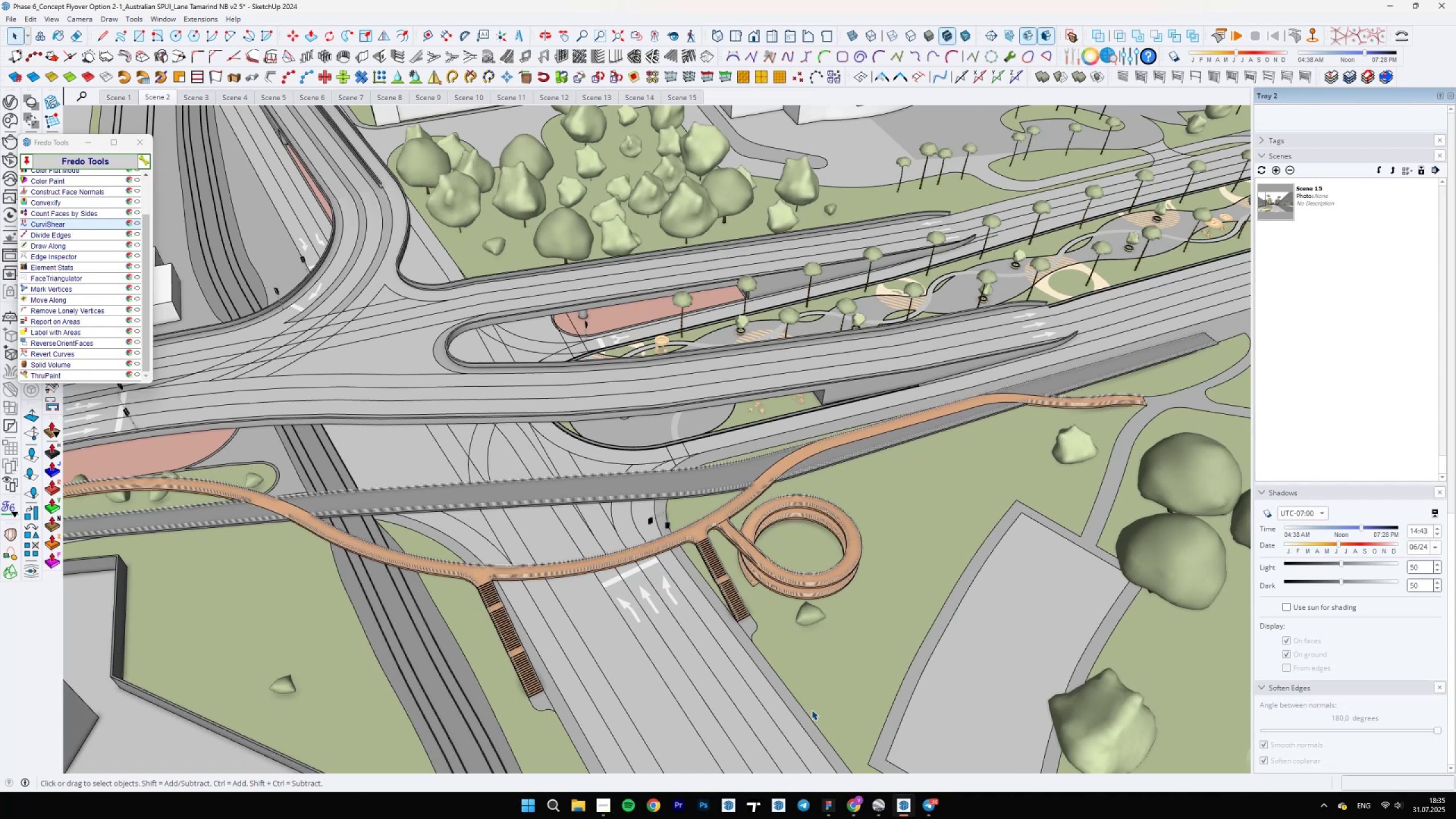 
scroll: coordinate [610, 567], scroll_direction: down, amount: 18.0
 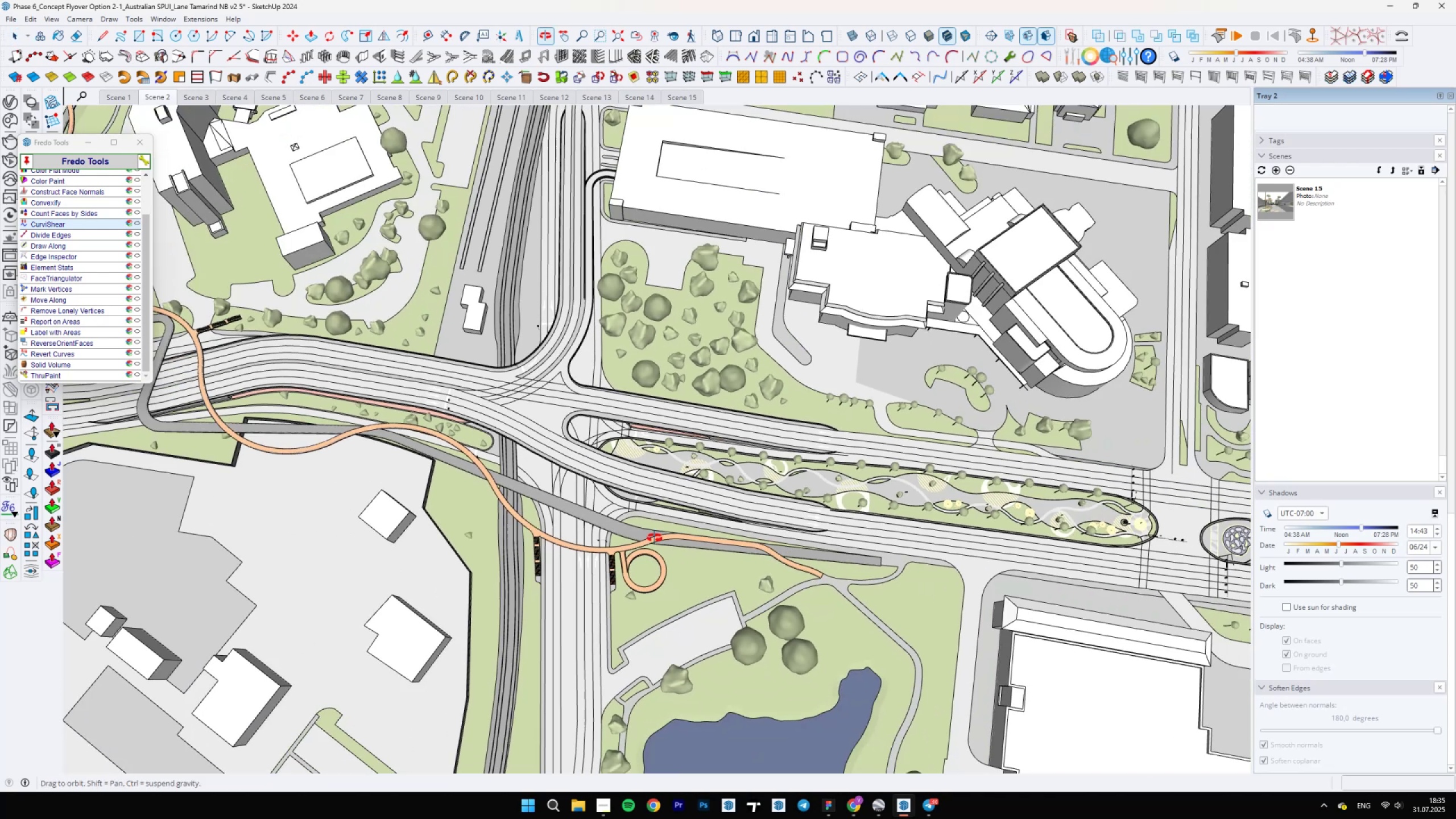 
scroll: coordinate [663, 580], scroll_direction: up, amount: 49.0
 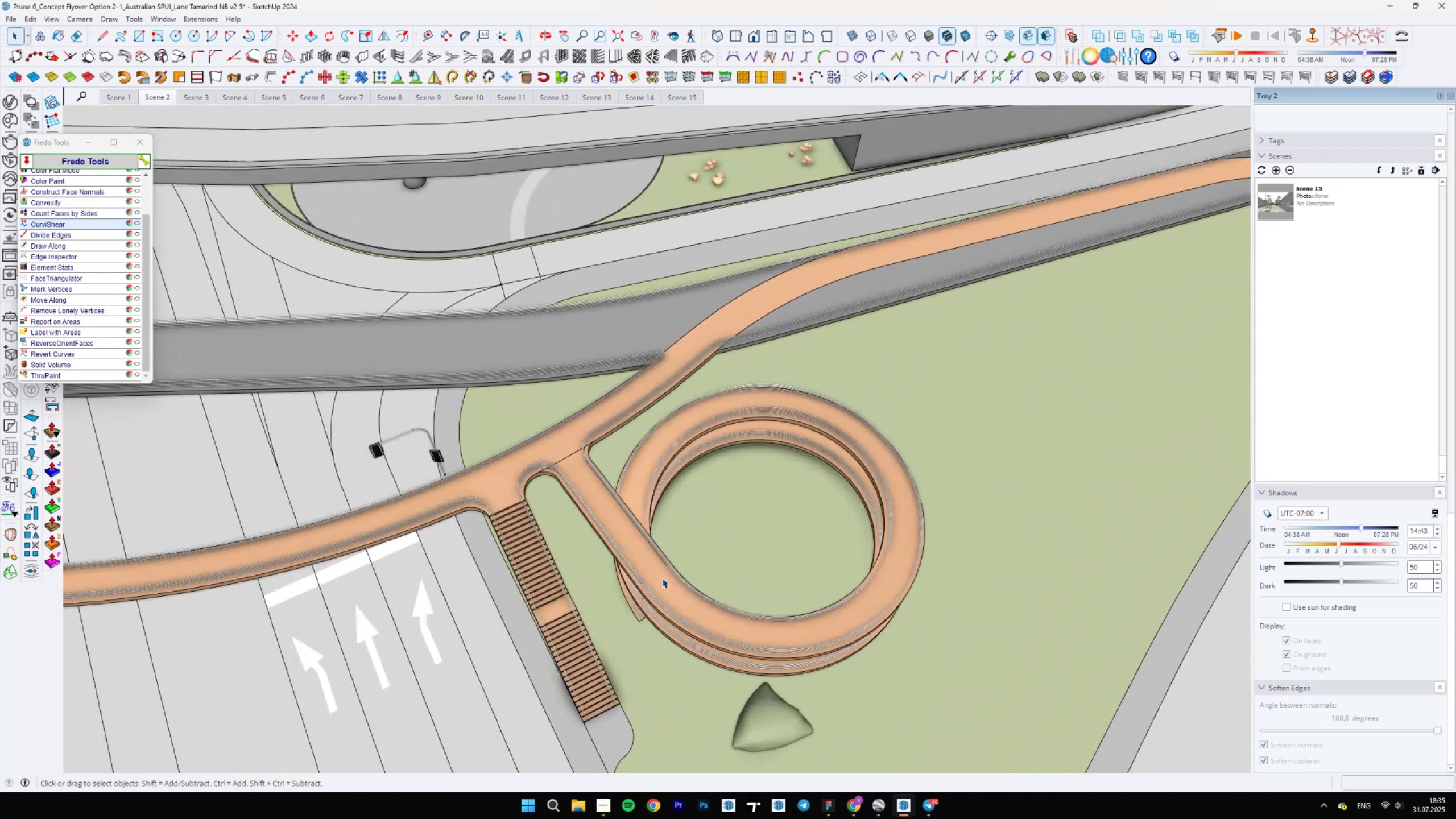 
left_click([660, 577])
 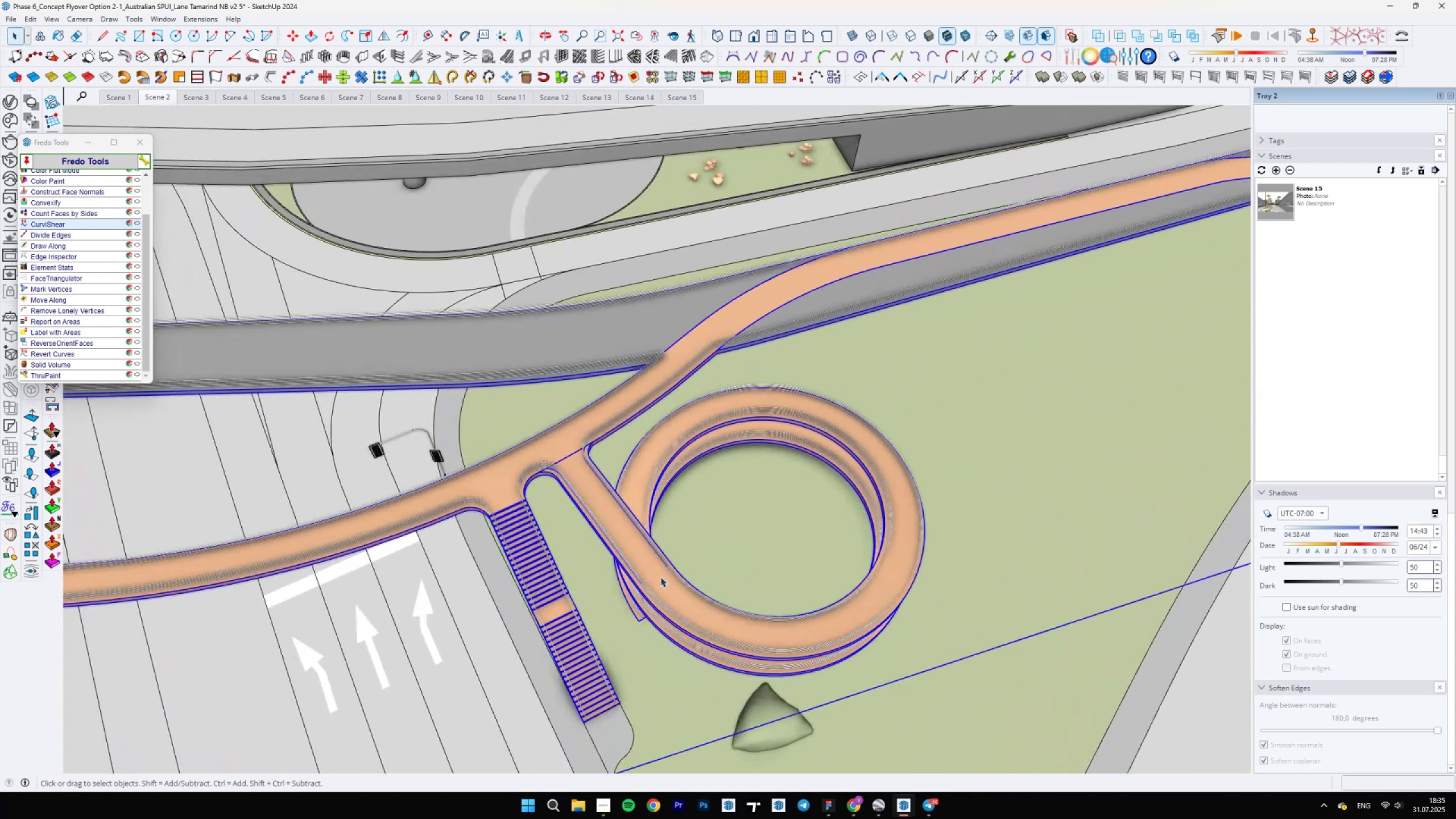 
scroll: coordinate [660, 577], scroll_direction: up, amount: 19.0
 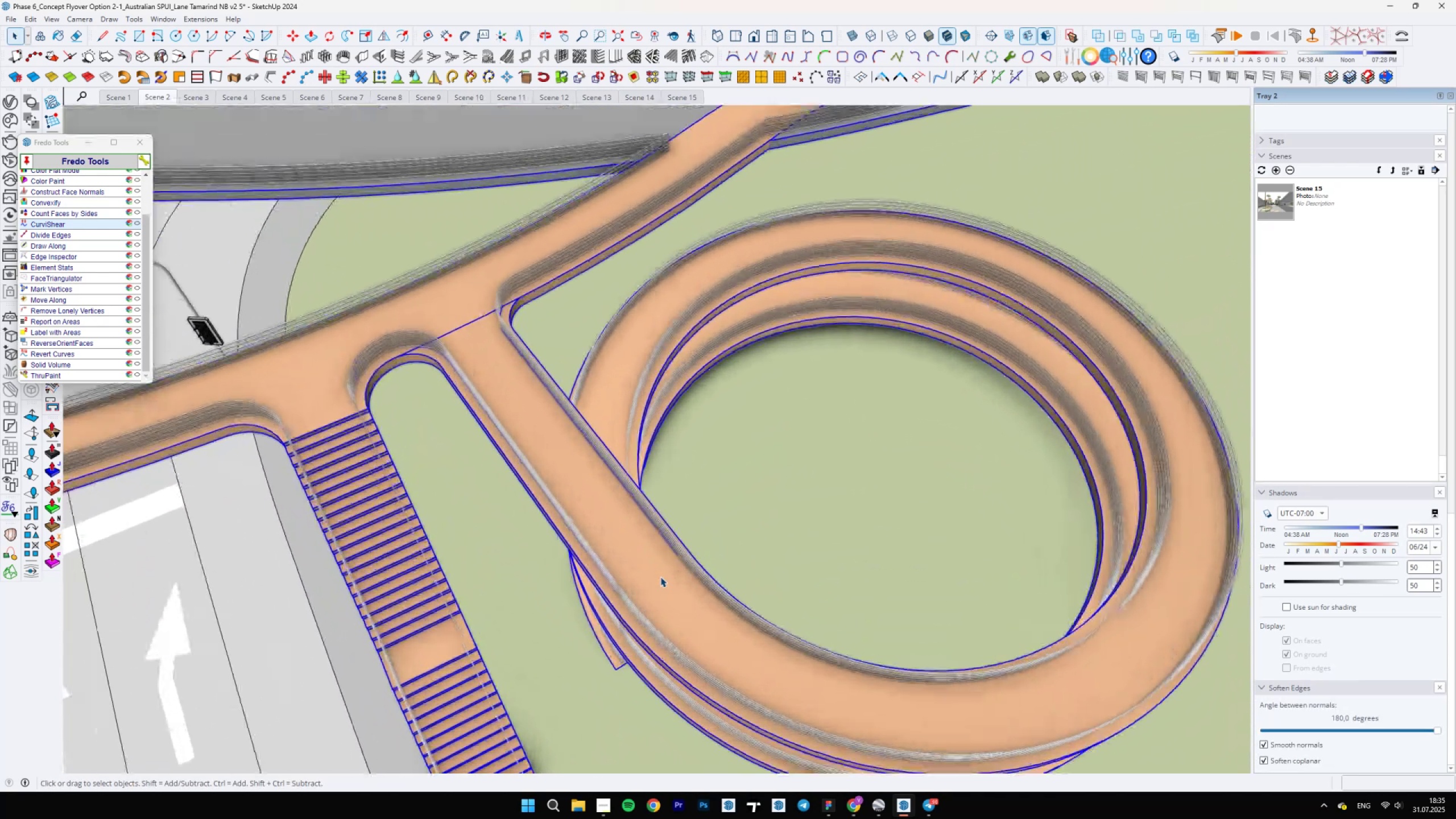 
double_click([660, 577])
 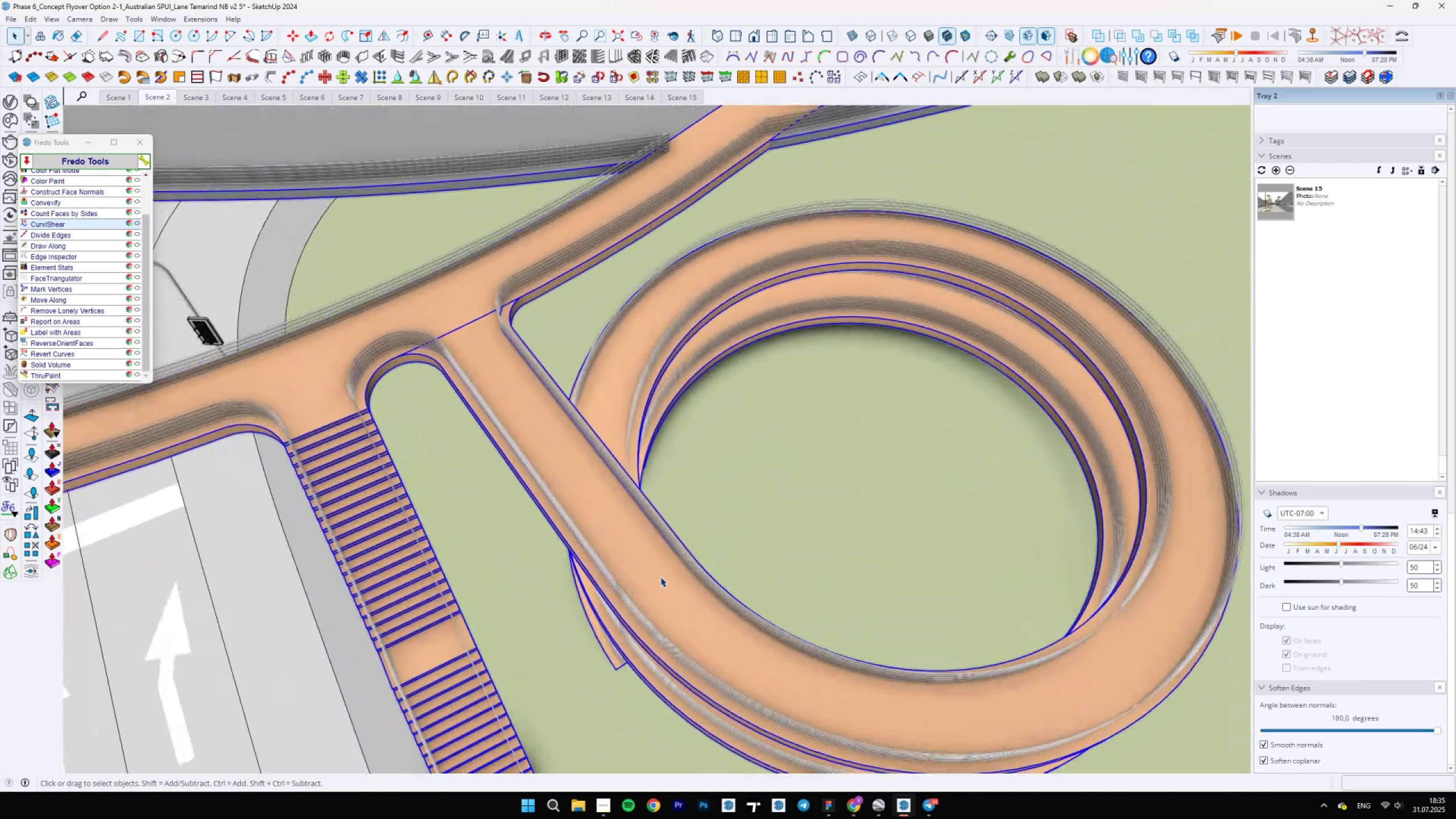 
triple_click([660, 577])
 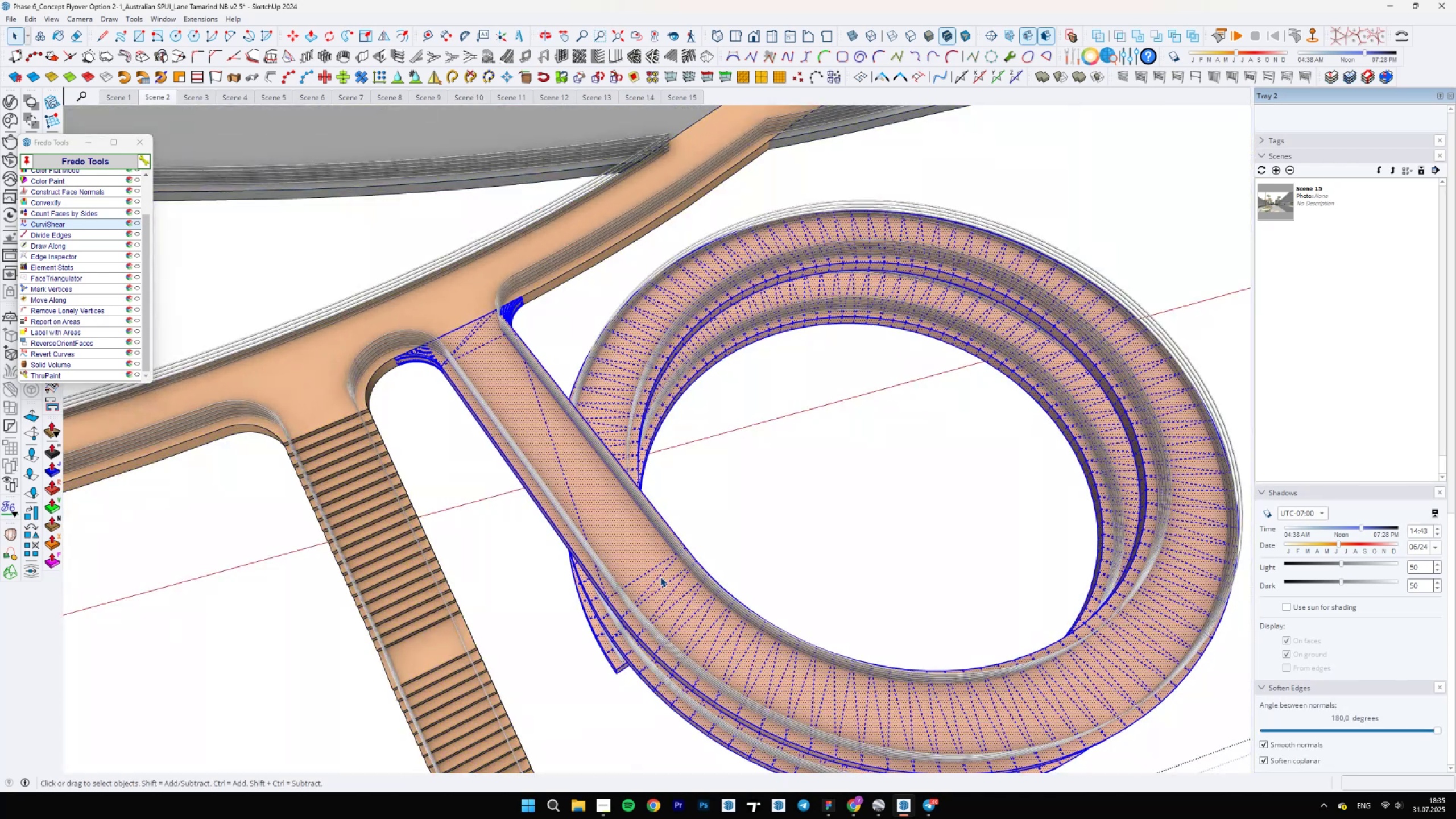 
triple_click([660, 577])
 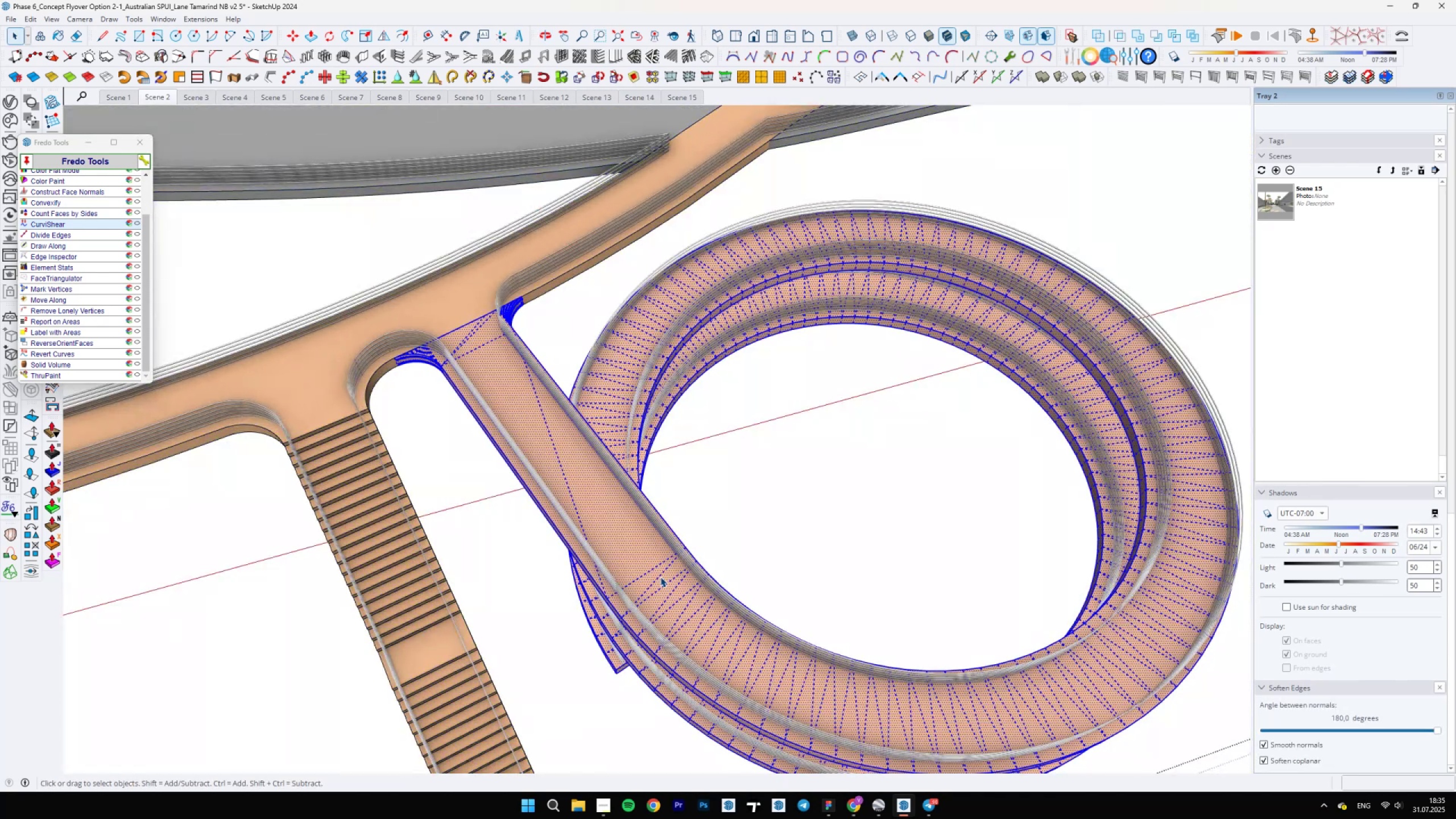 
triple_click([660, 577])
 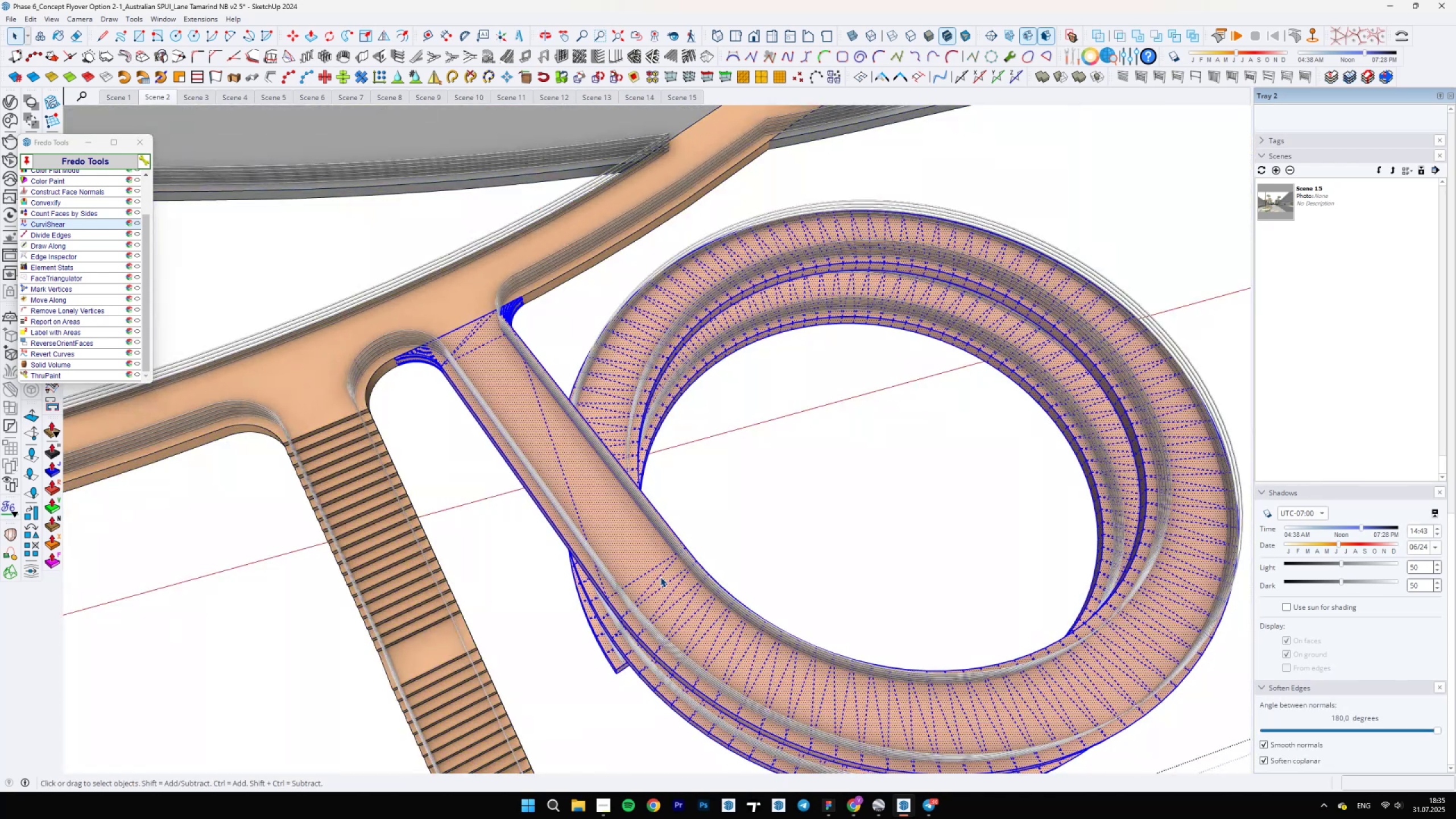 
triple_click([660, 577])
 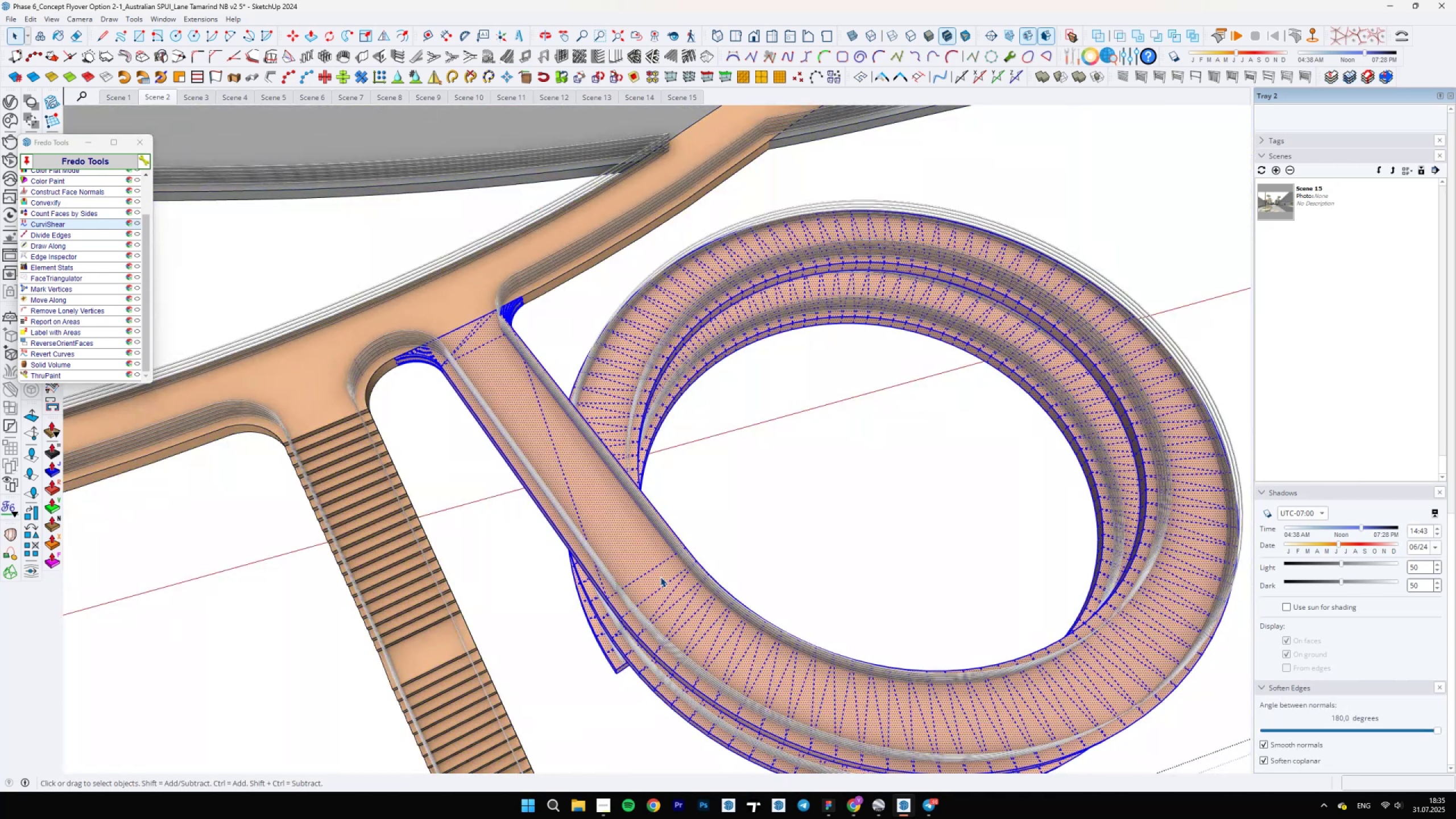 
triple_click([660, 577])
 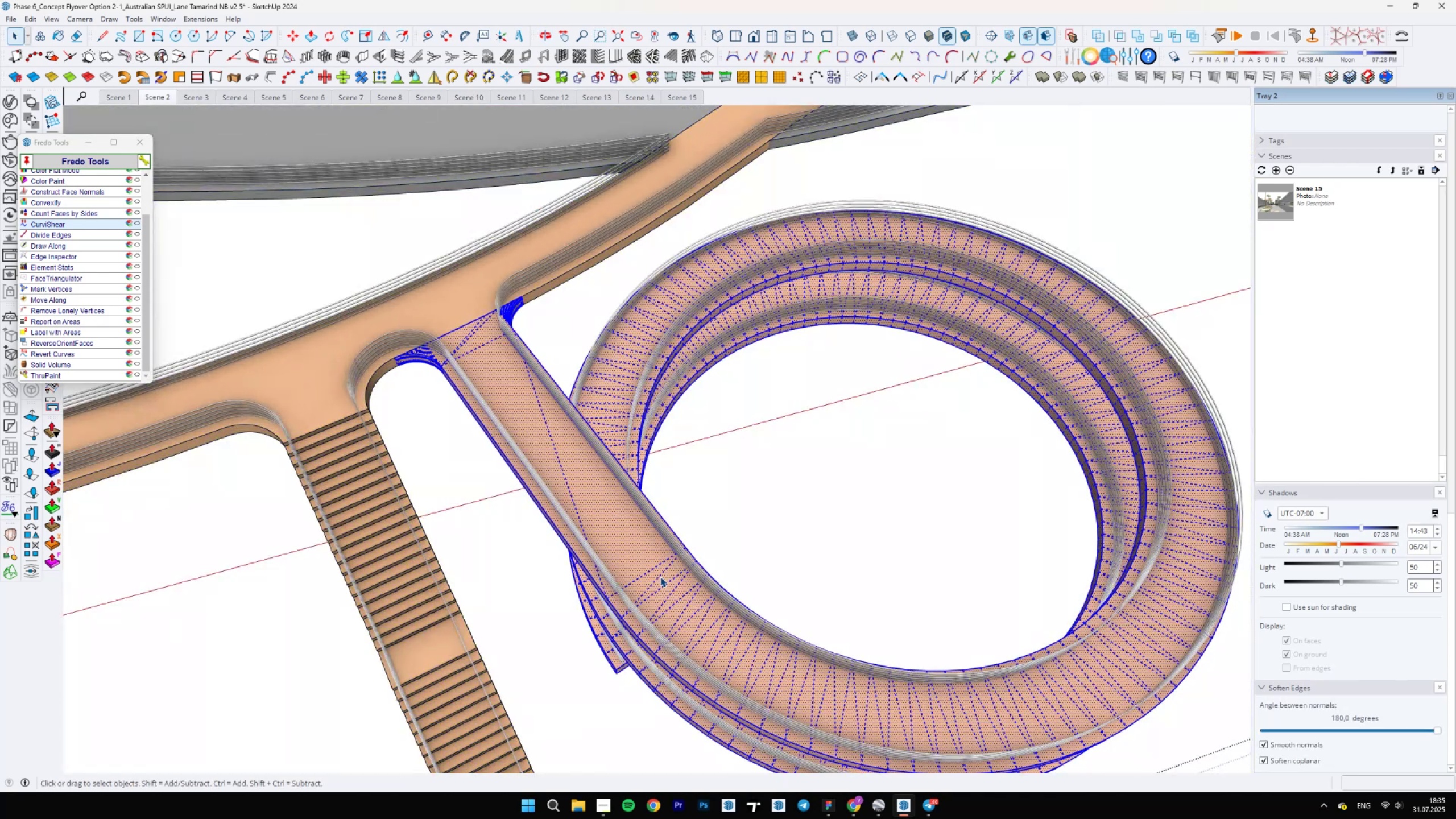 
scroll: coordinate [693, 543], scroll_direction: up, amount: 25.0
 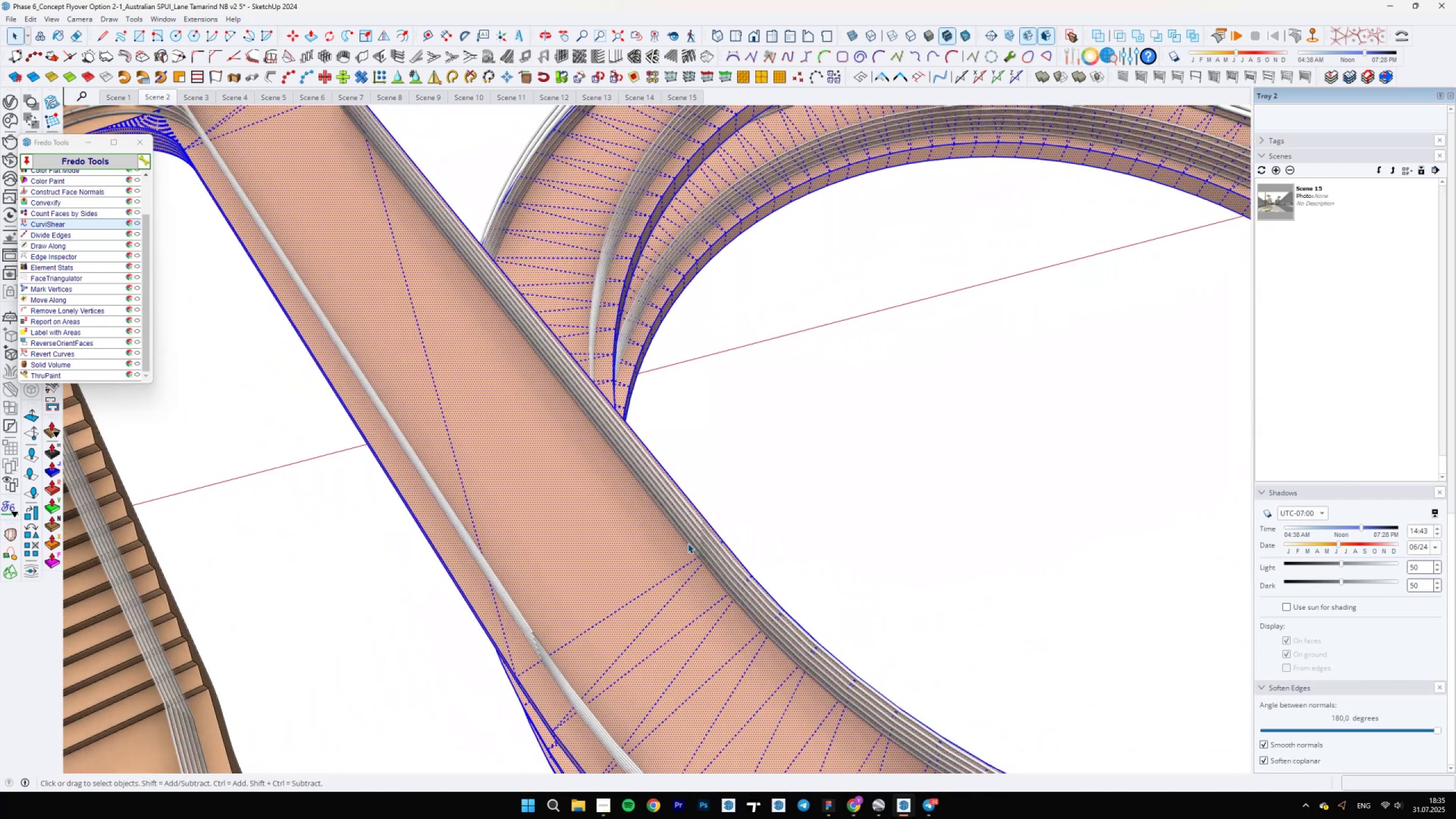 
left_click([687, 543])
 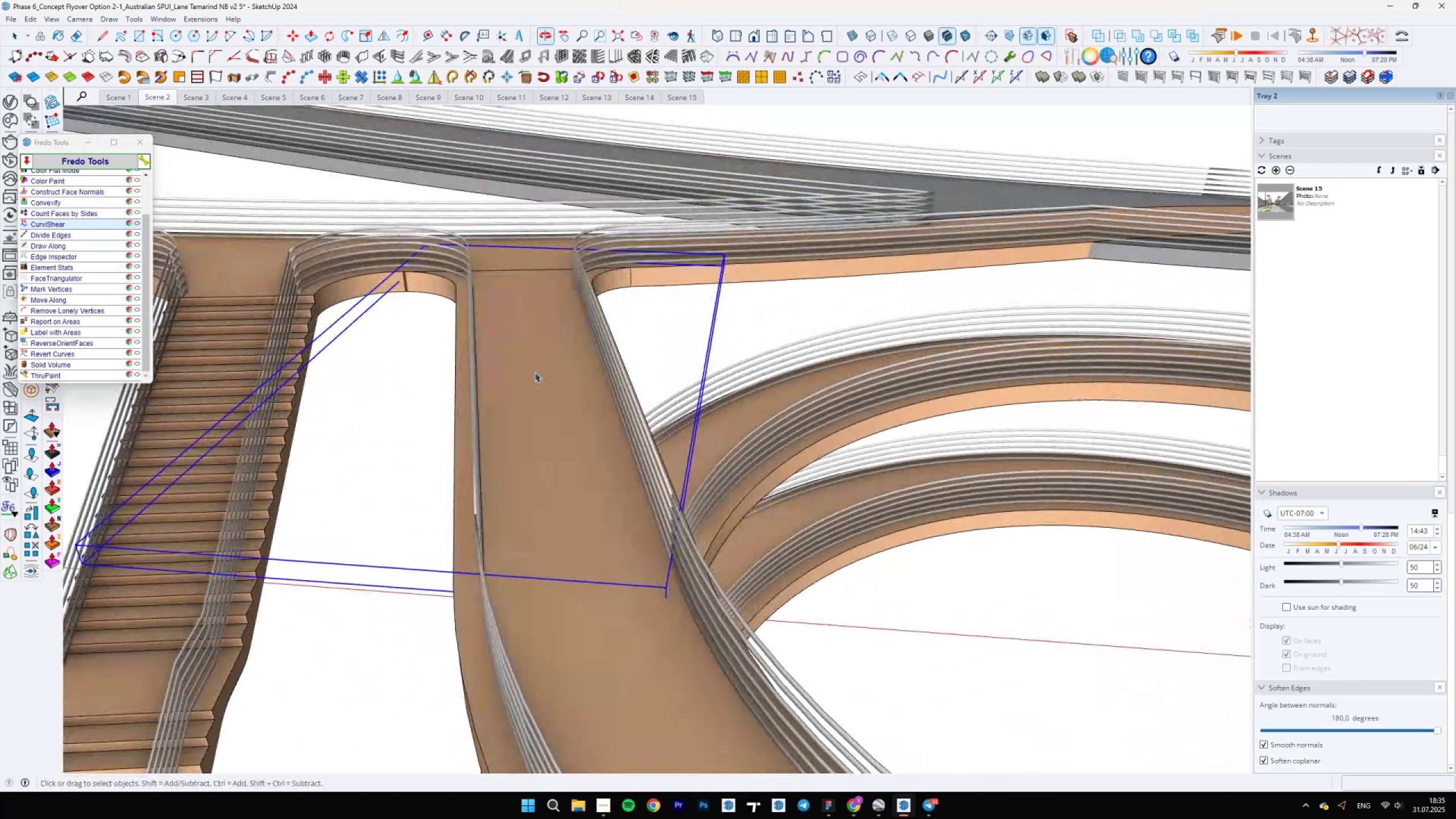 
scroll: coordinate [694, 599], scroll_direction: up, amount: 14.0
 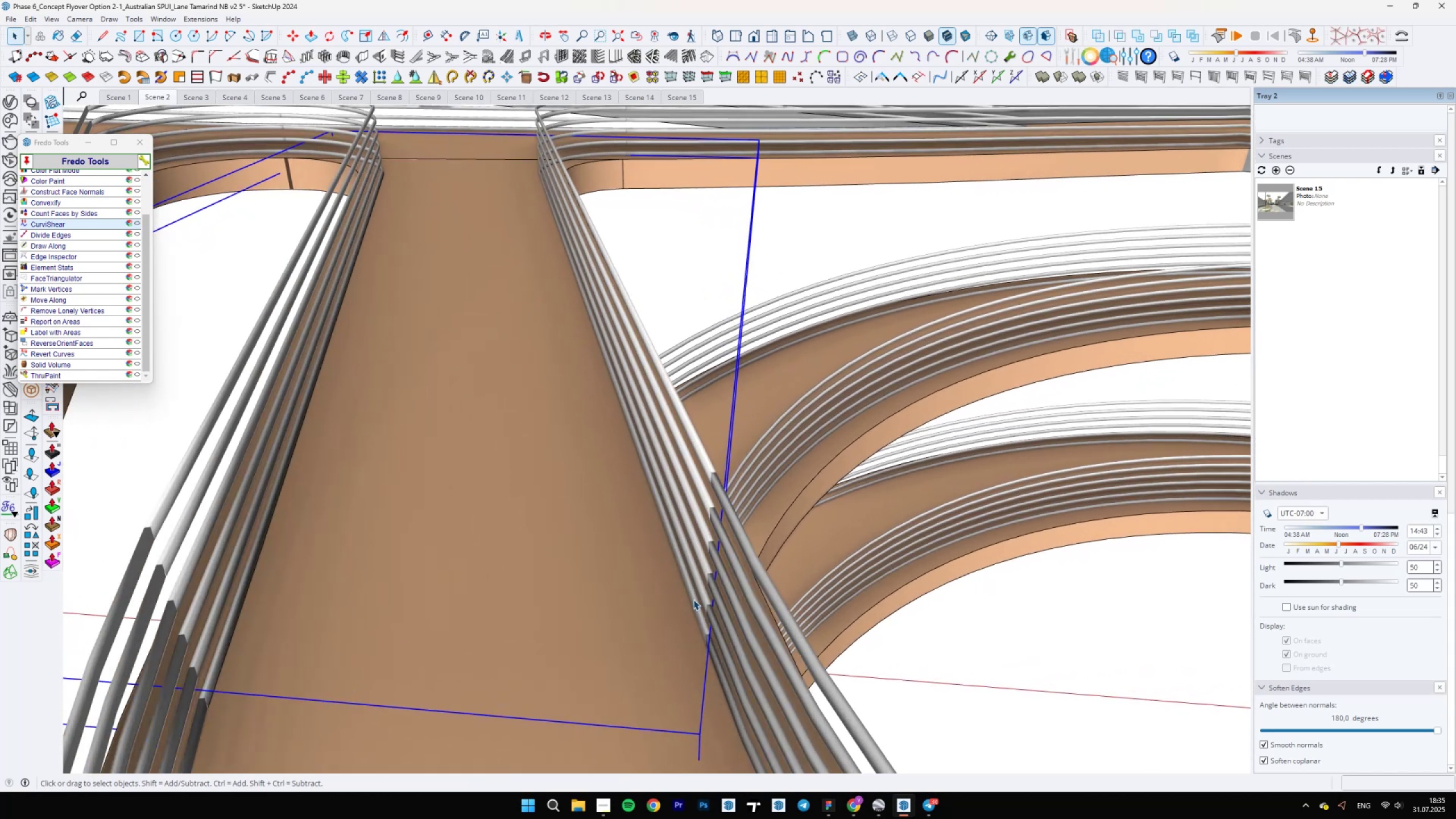 
left_click([693, 599])
 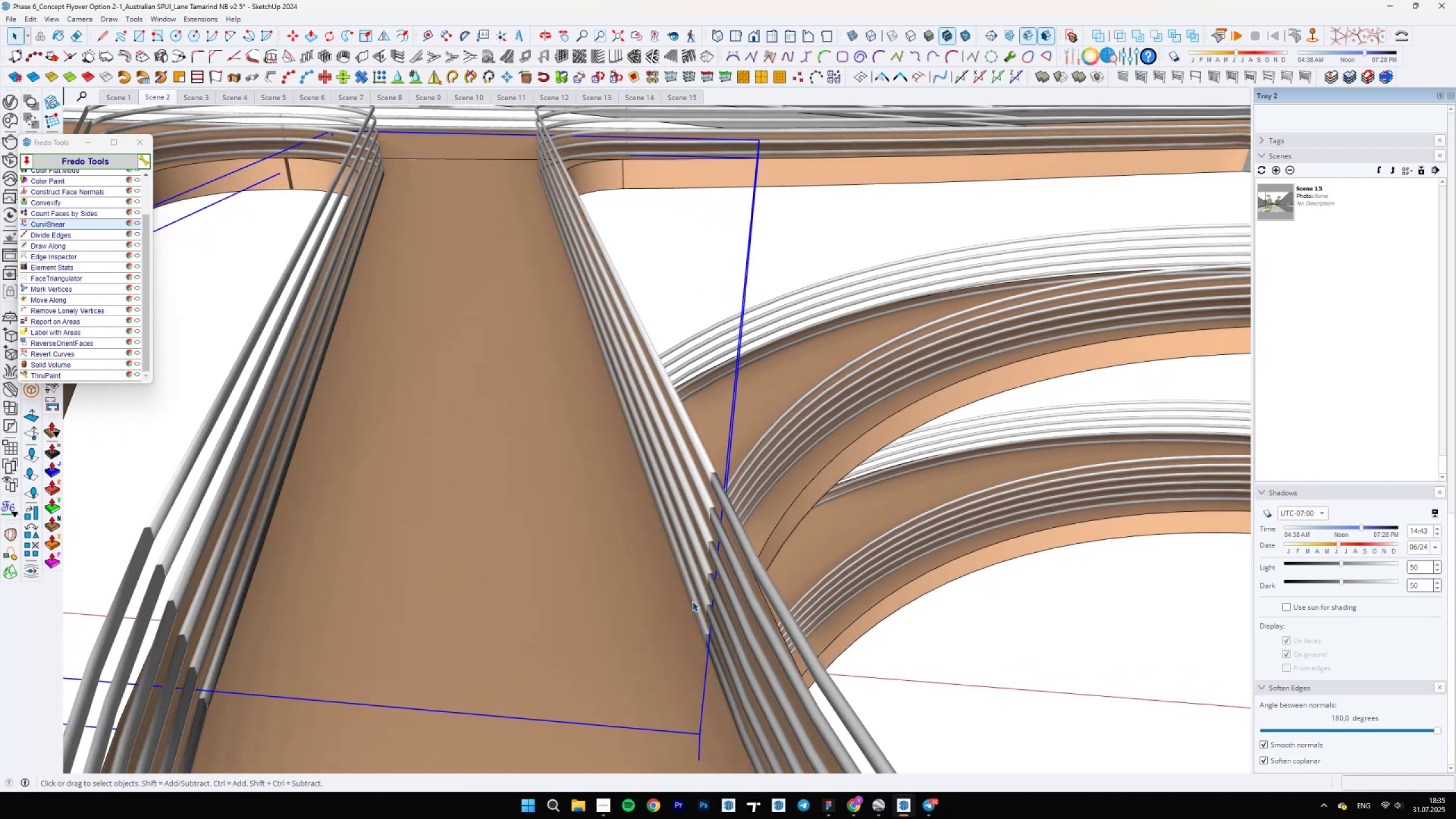 
scroll: coordinate [692, 627], scroll_direction: up, amount: 12.0
 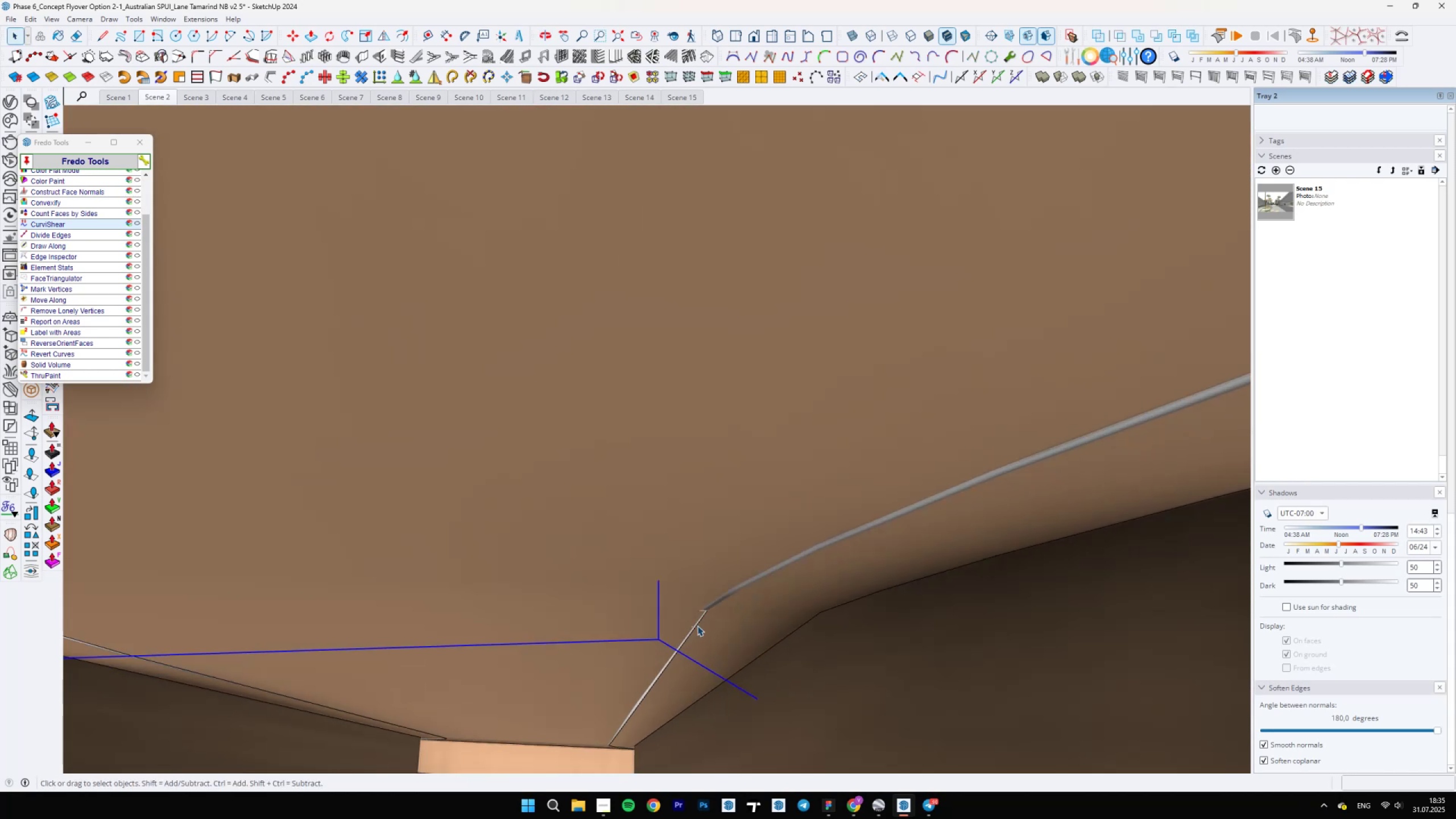 
double_click([698, 626])
 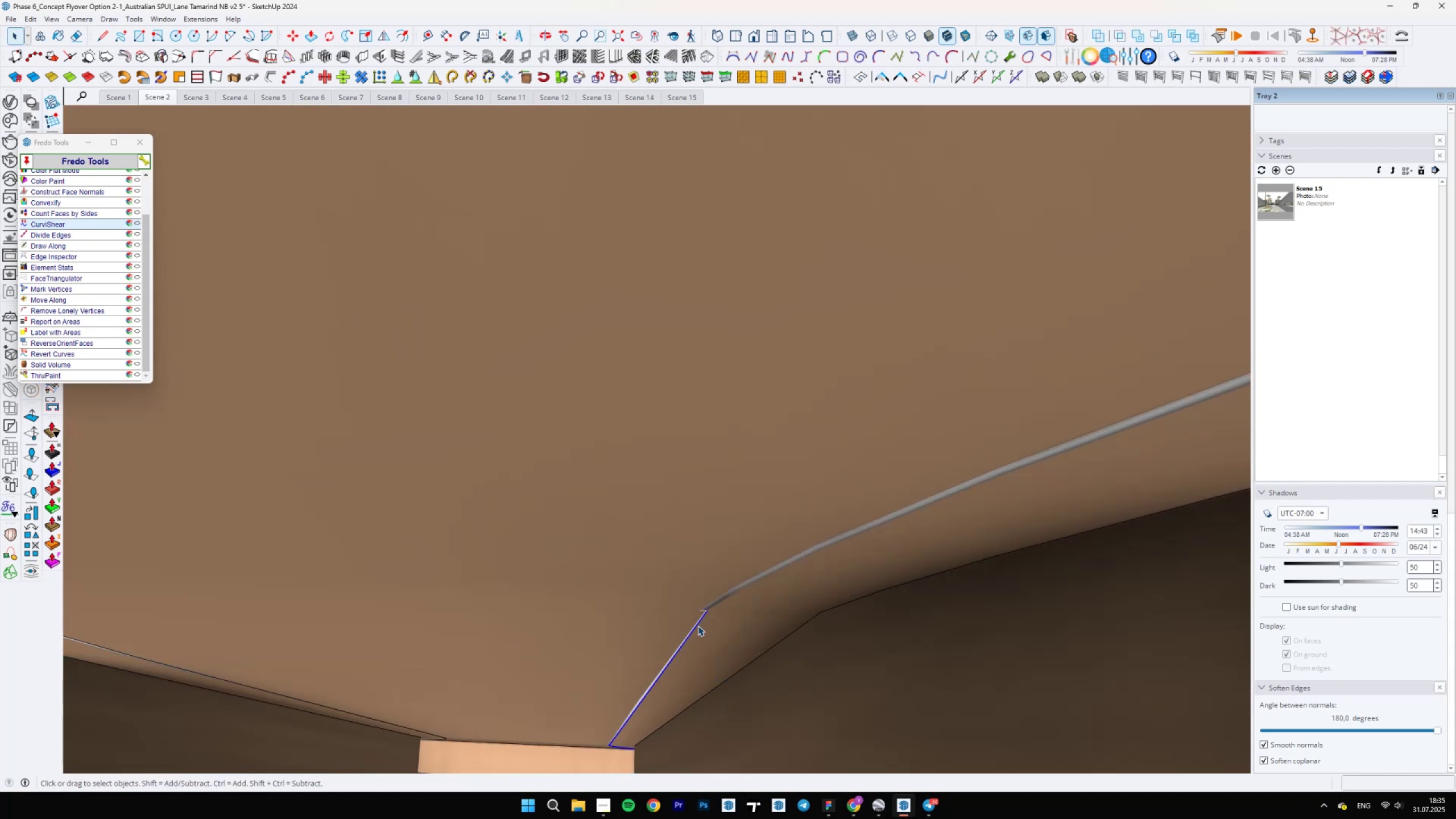 
key(E)
 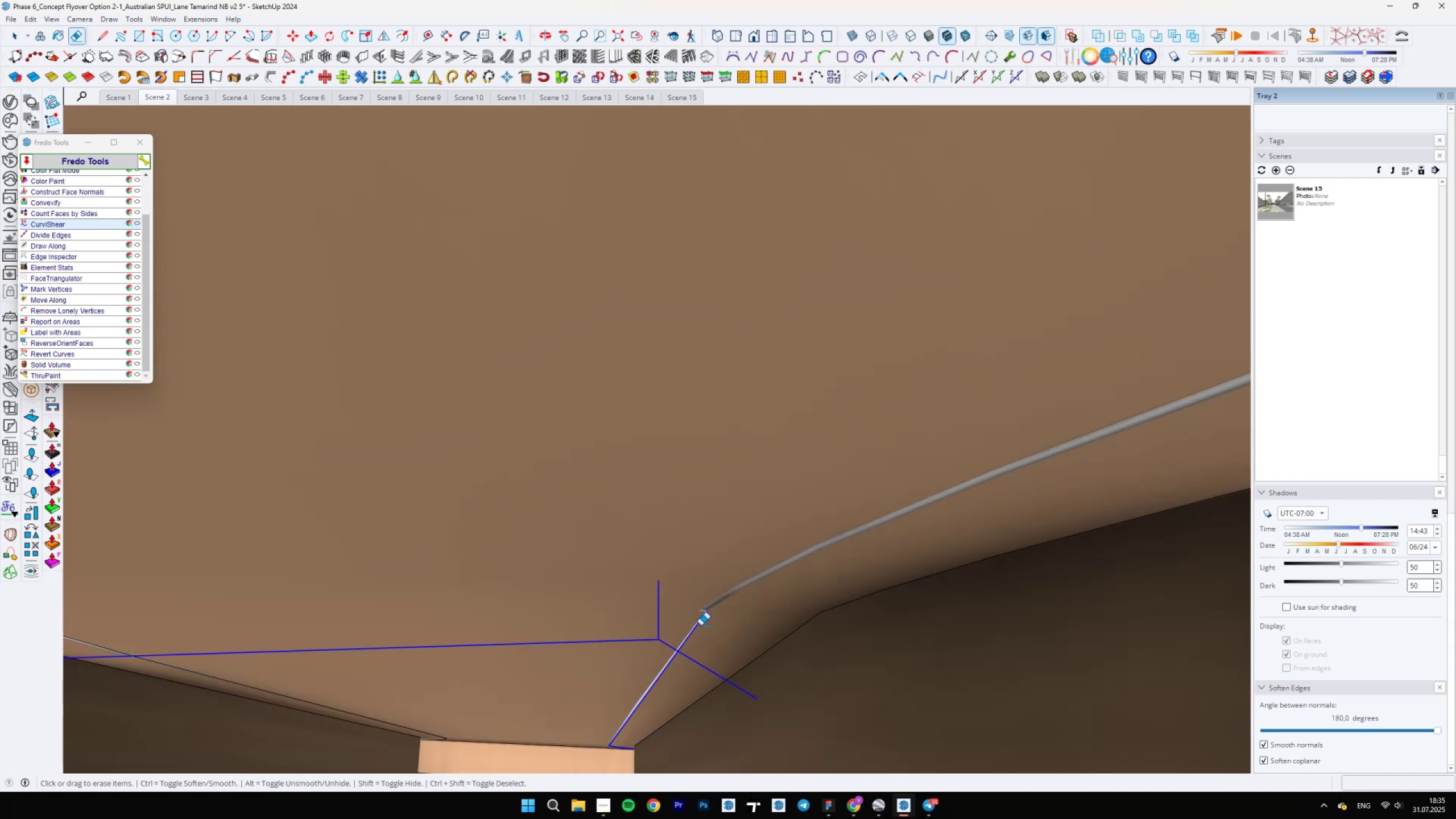 
key(Control+Z)
 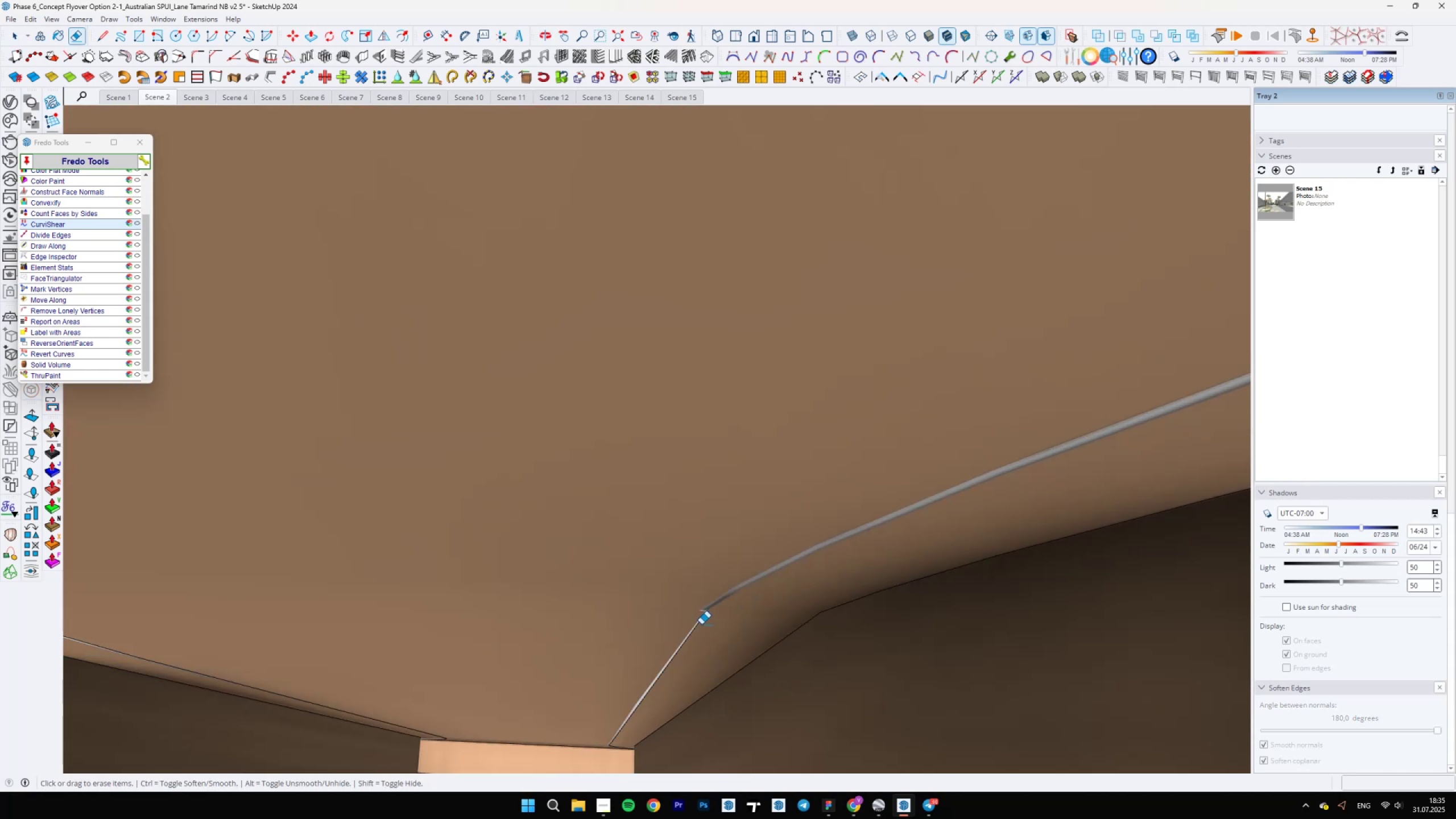 
left_click([701, 624])
 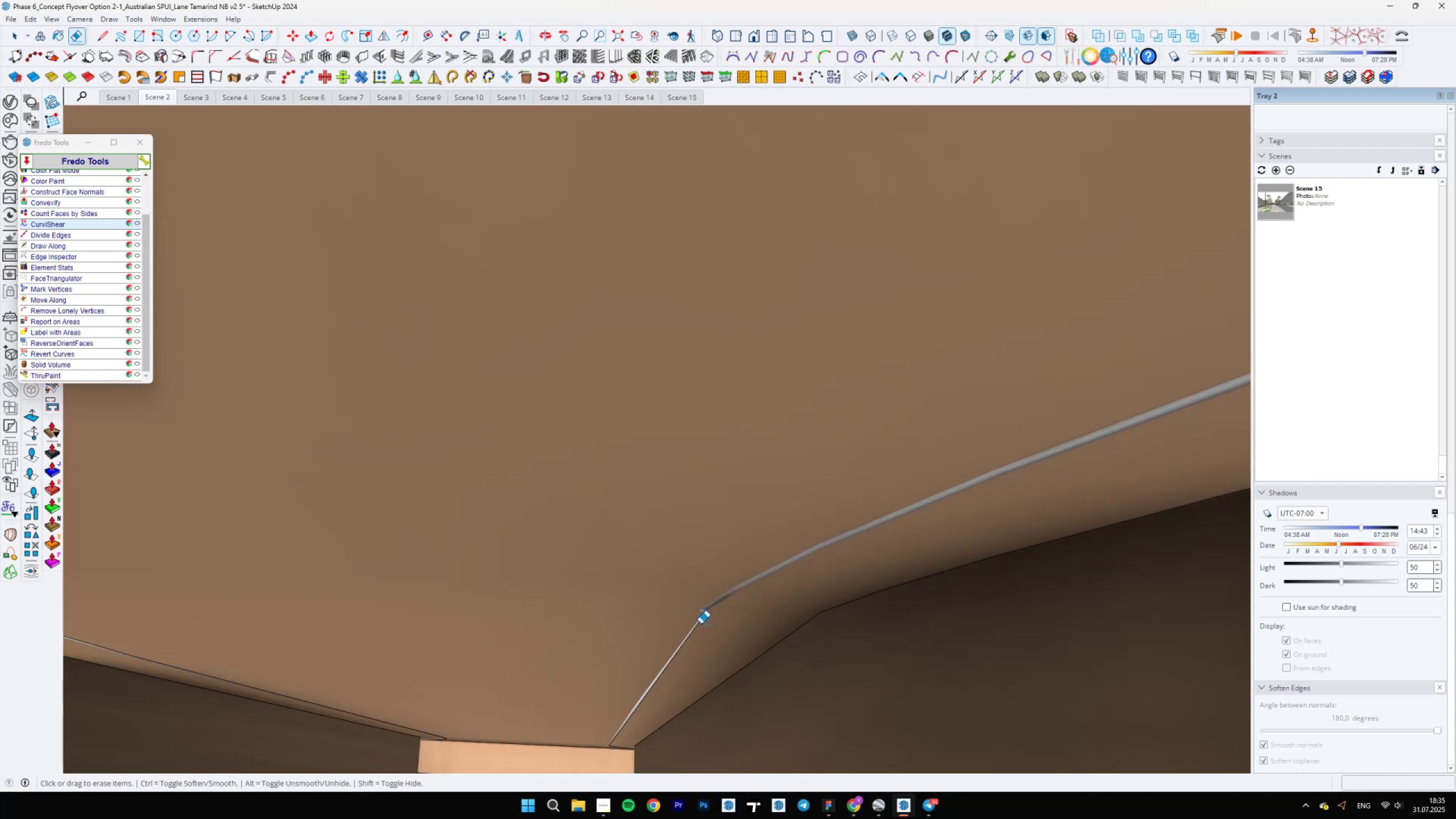 
key(Space)
 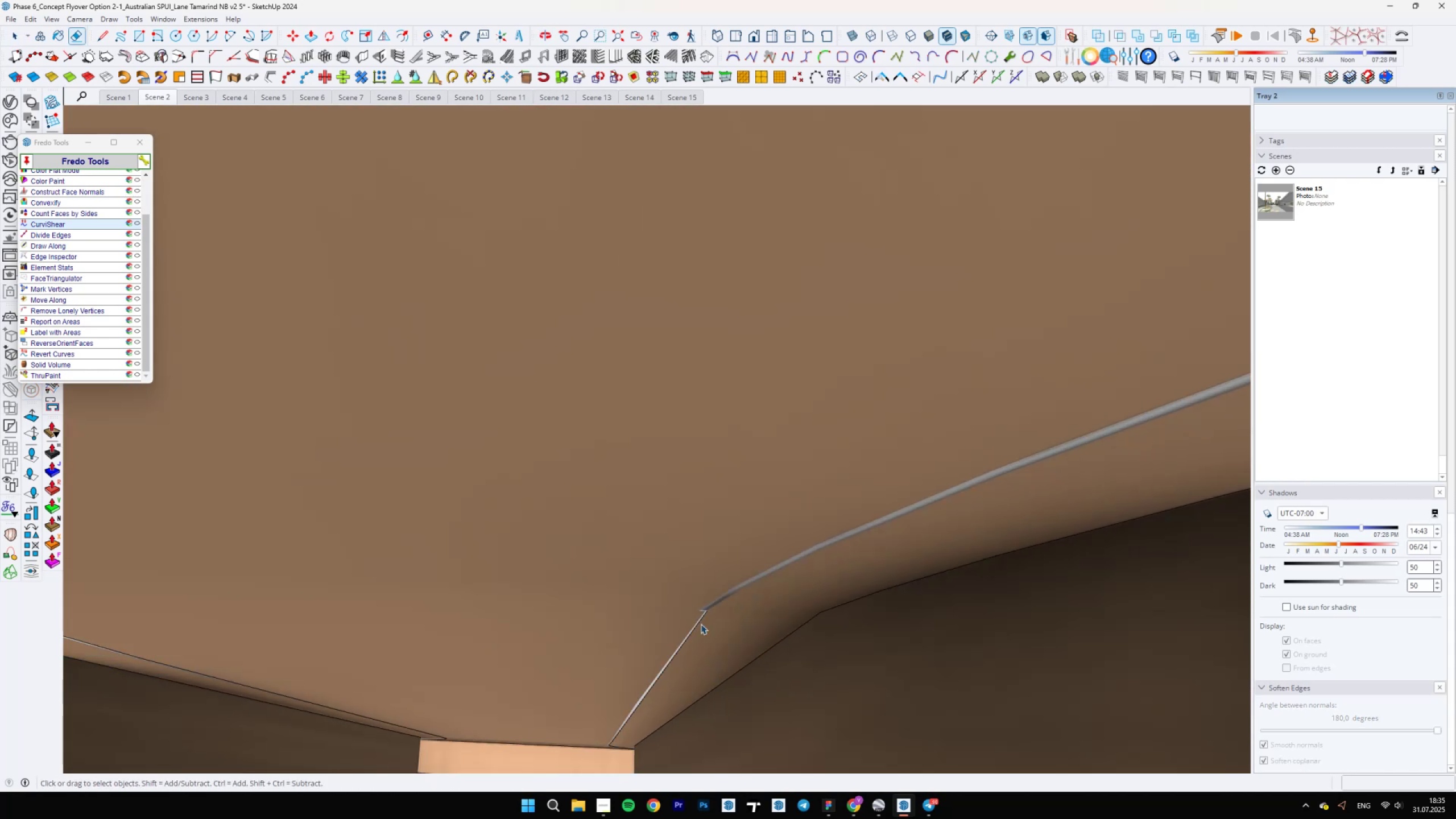 
left_click([701, 624])
 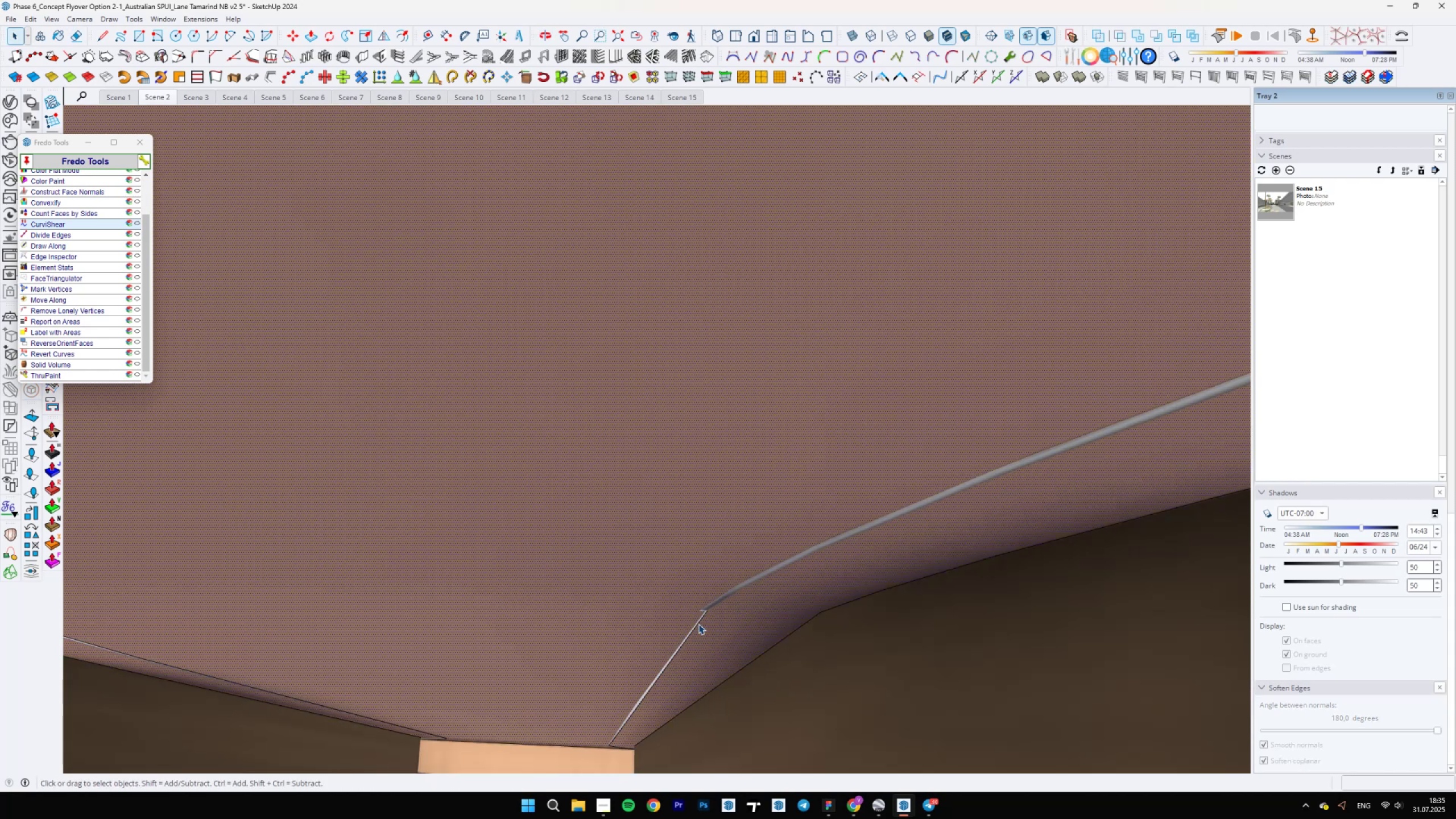 
left_click([697, 624])
 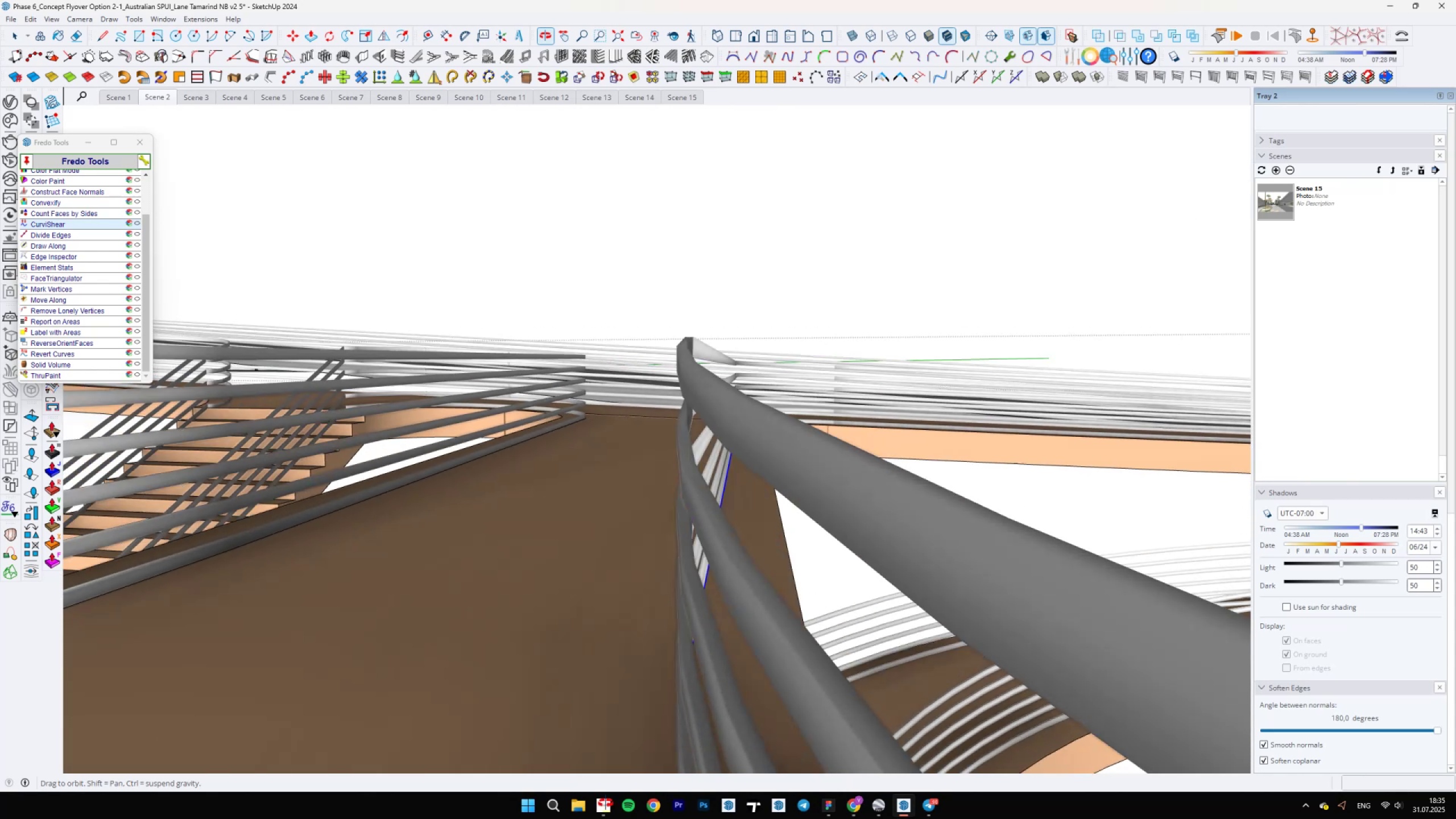 
key(Delete)
 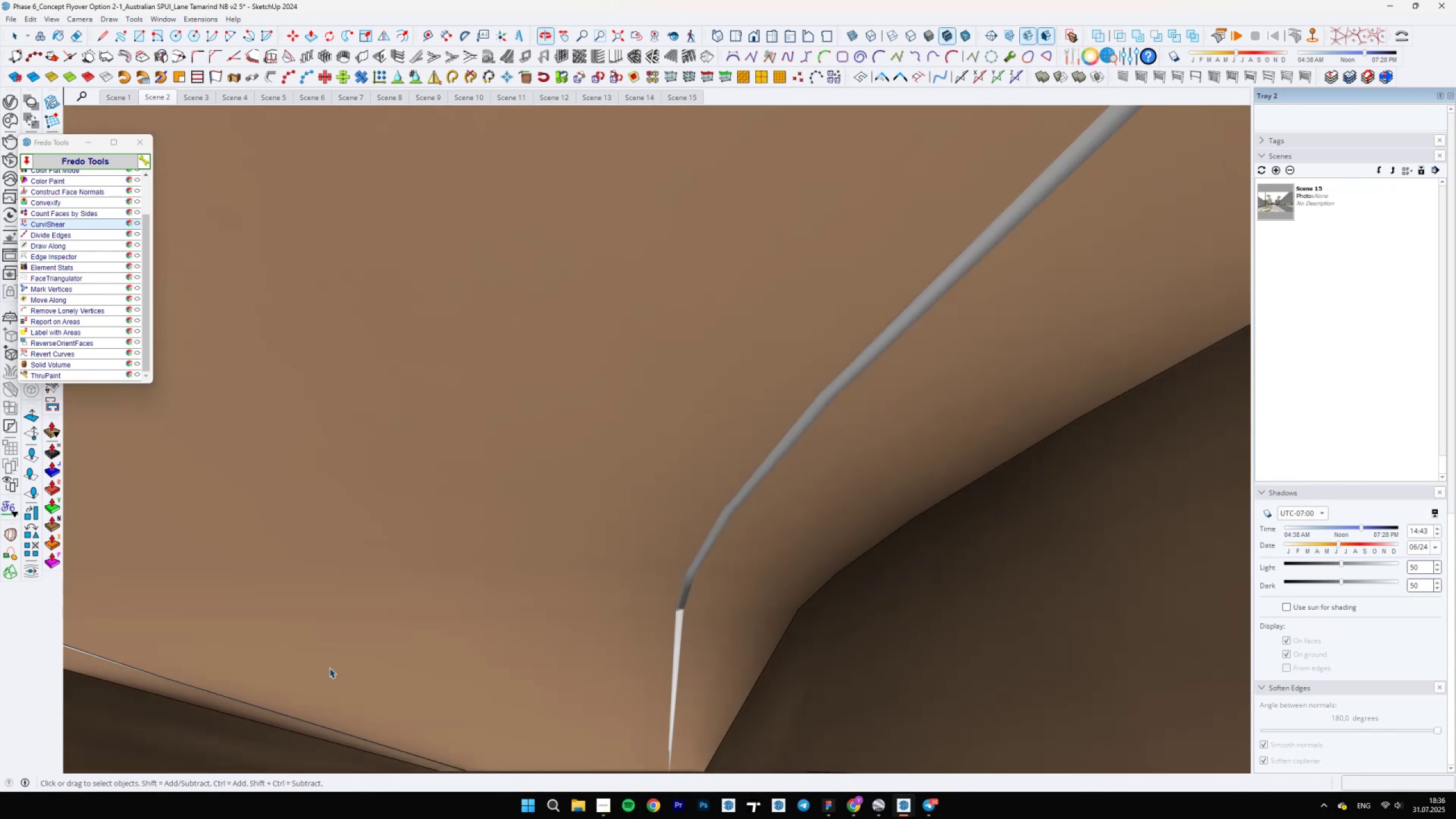 
left_click([123, 667])
 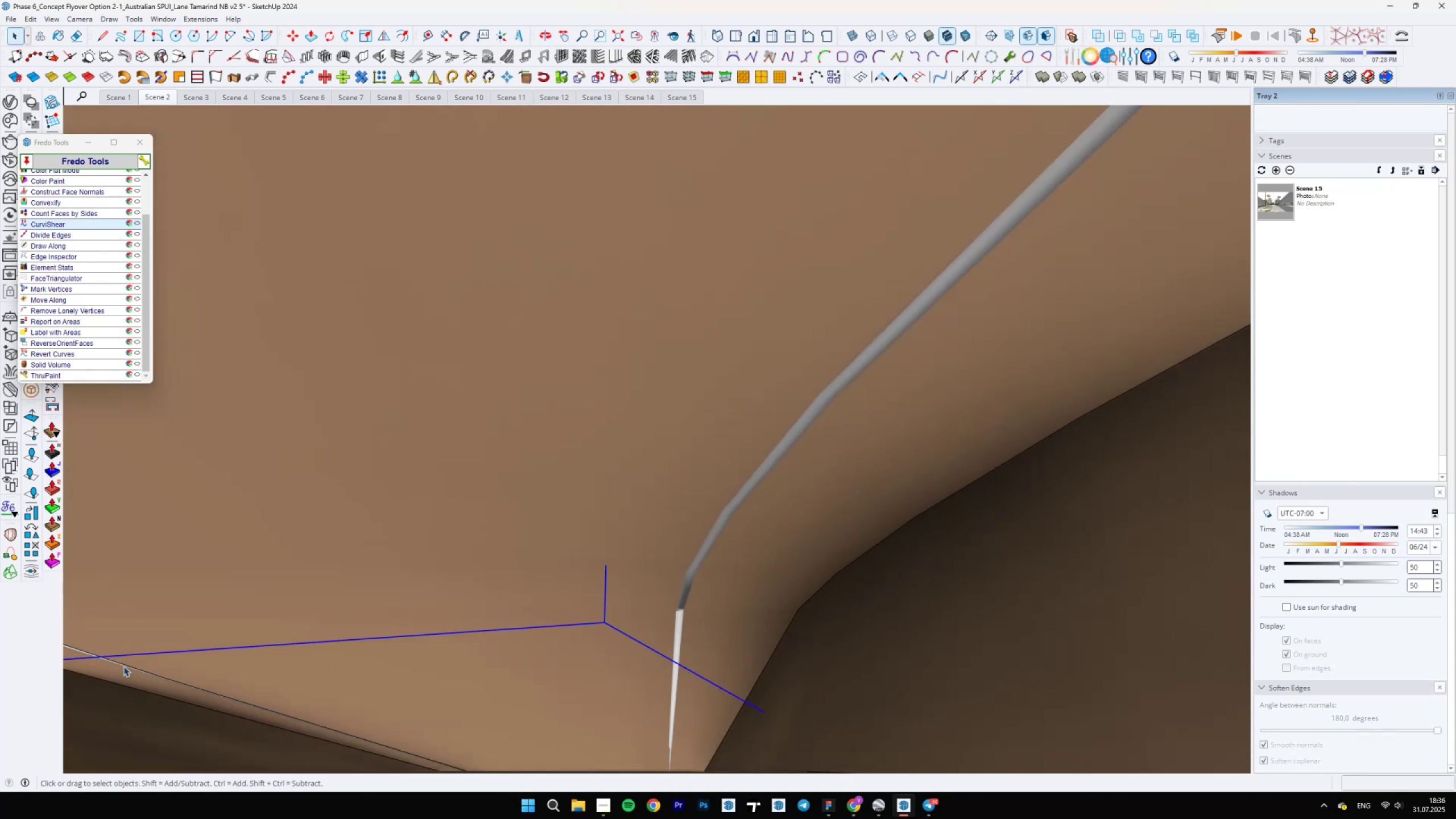 
left_click([126, 665])
 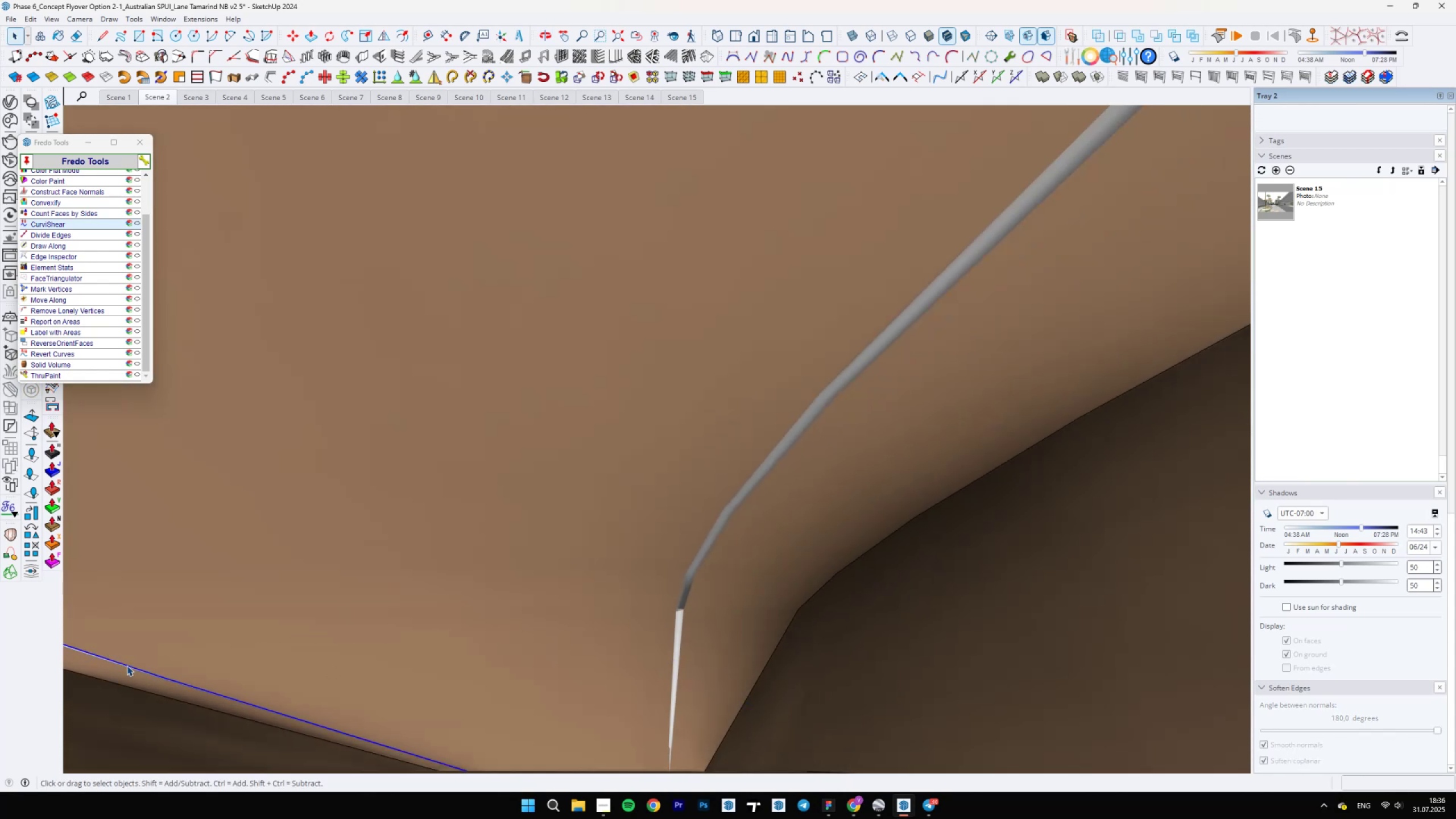 
key(Delete)
 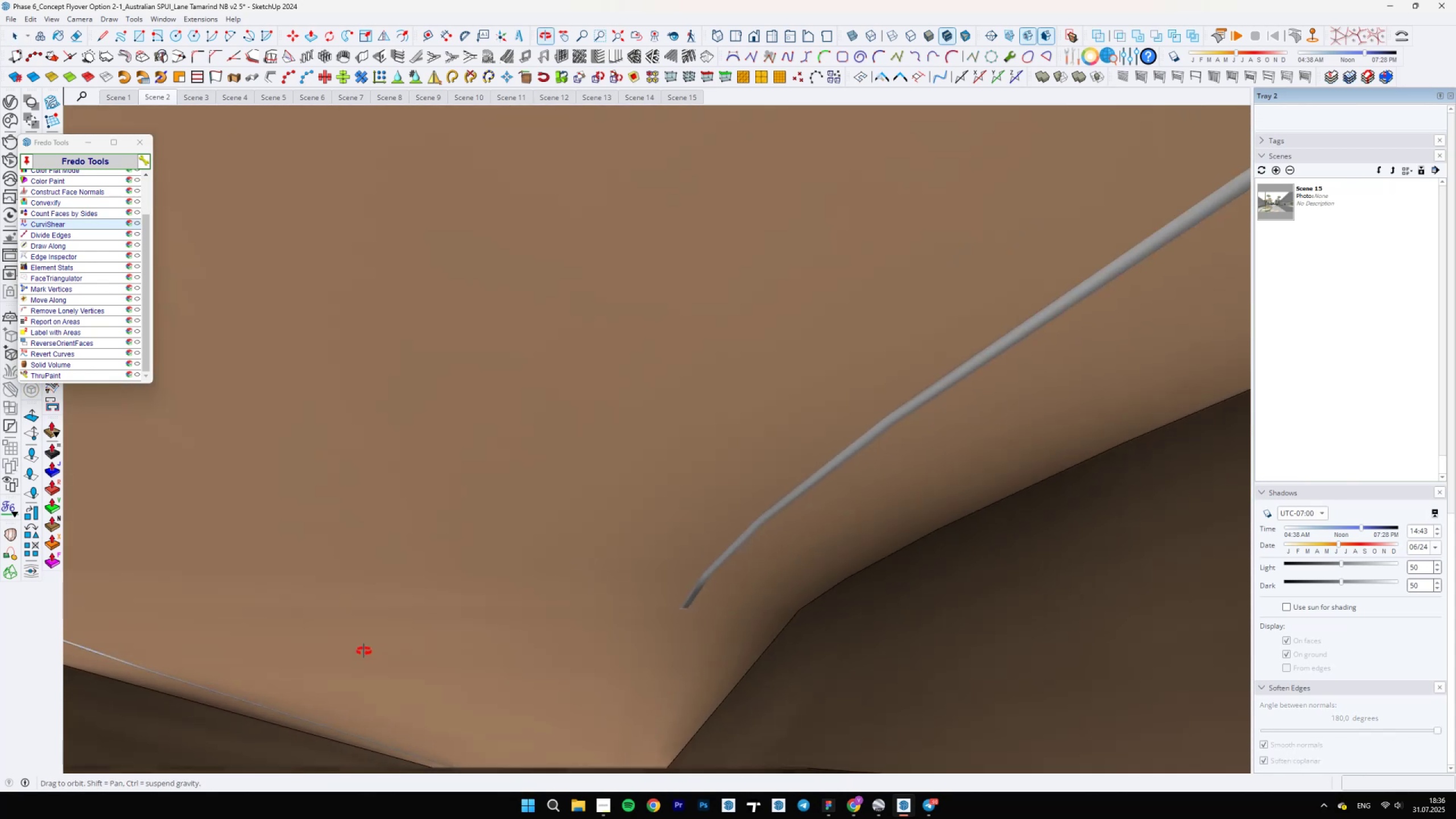 
hold_key(key=ShiftLeft, duration=1.49)
 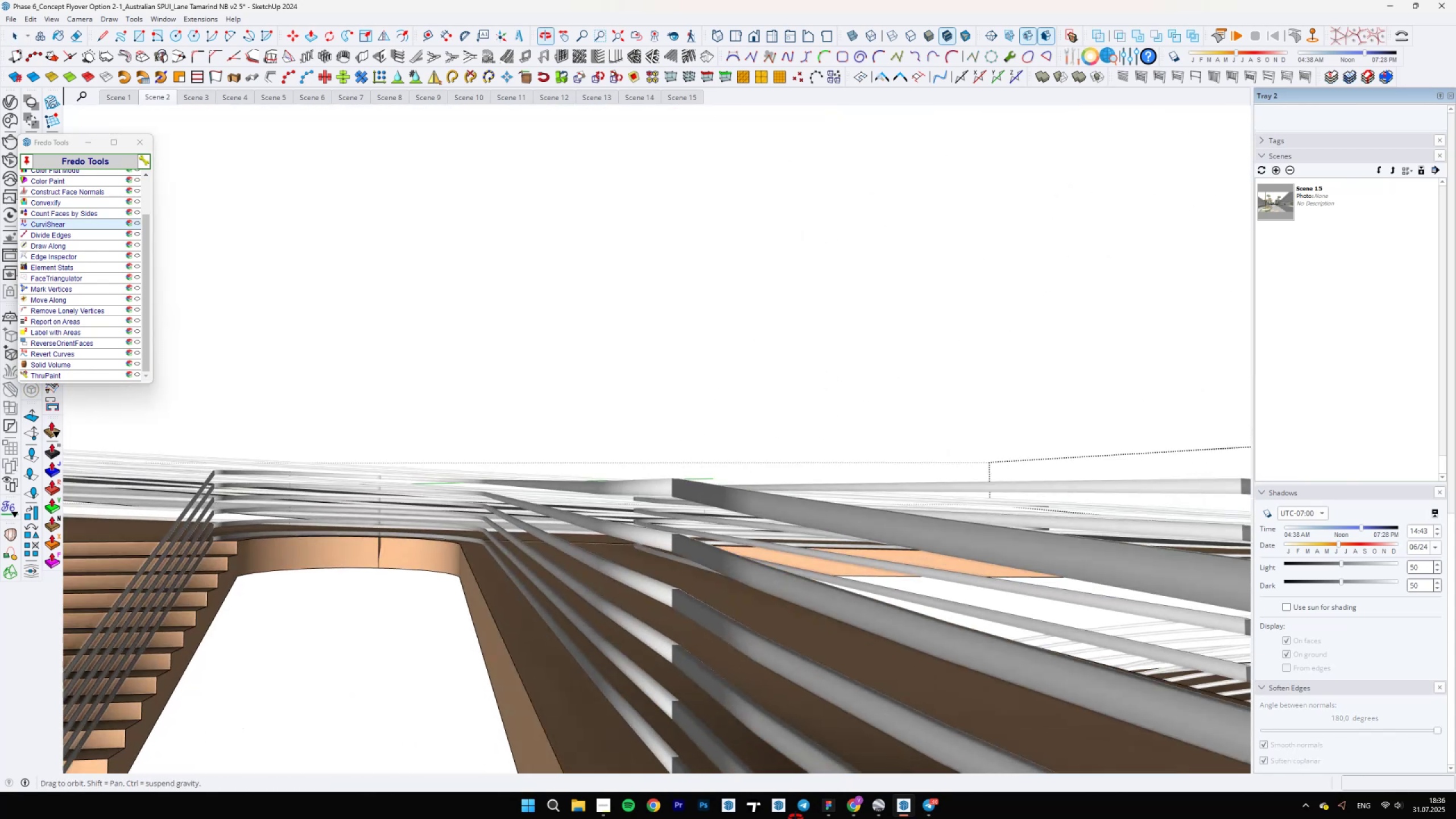 
scroll: coordinate [604, 598], scroll_direction: down, amount: 30.0
 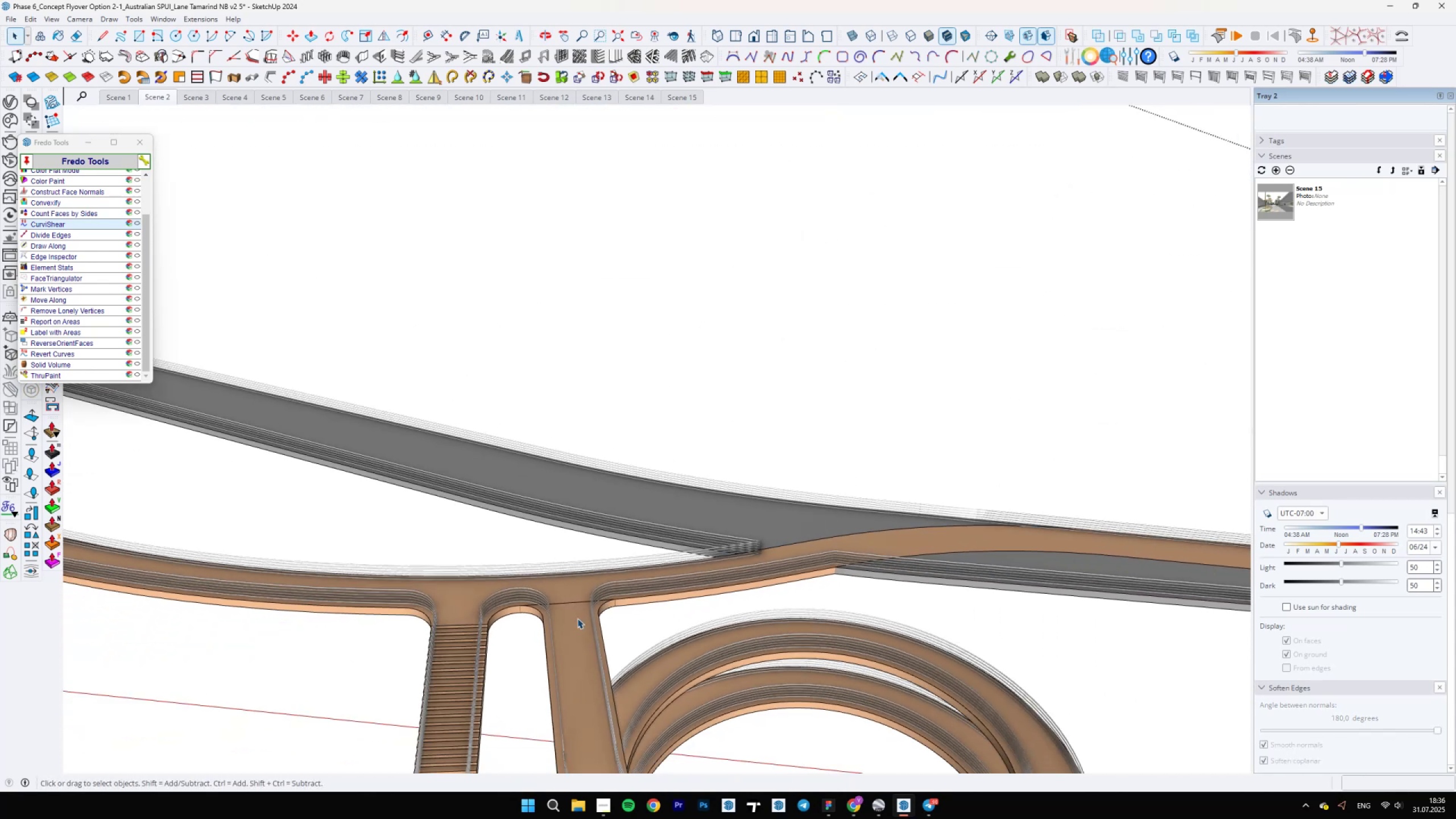 
double_click([577, 618])
 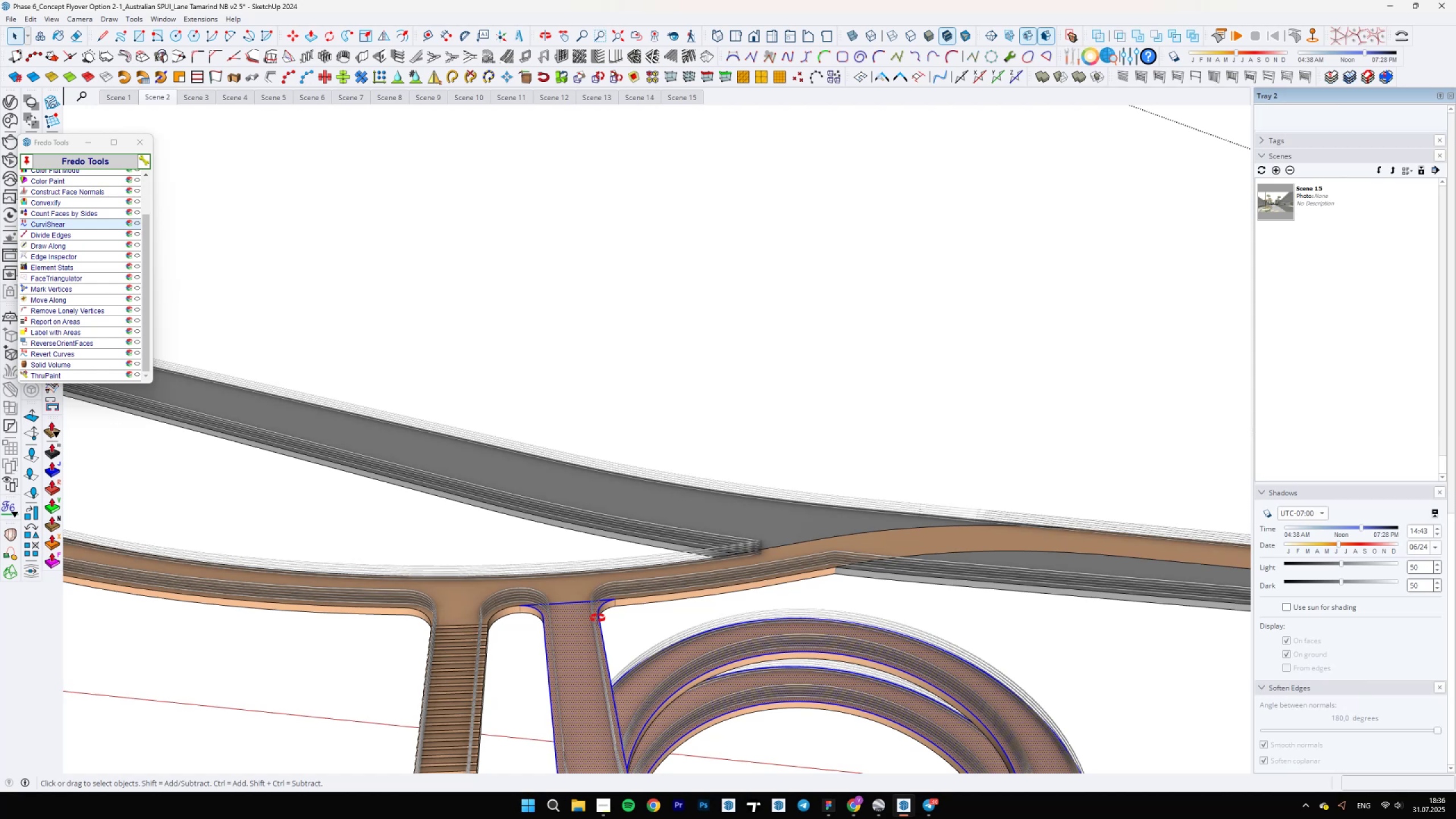 
scroll: coordinate [704, 531], scroll_direction: up, amount: 3.0
 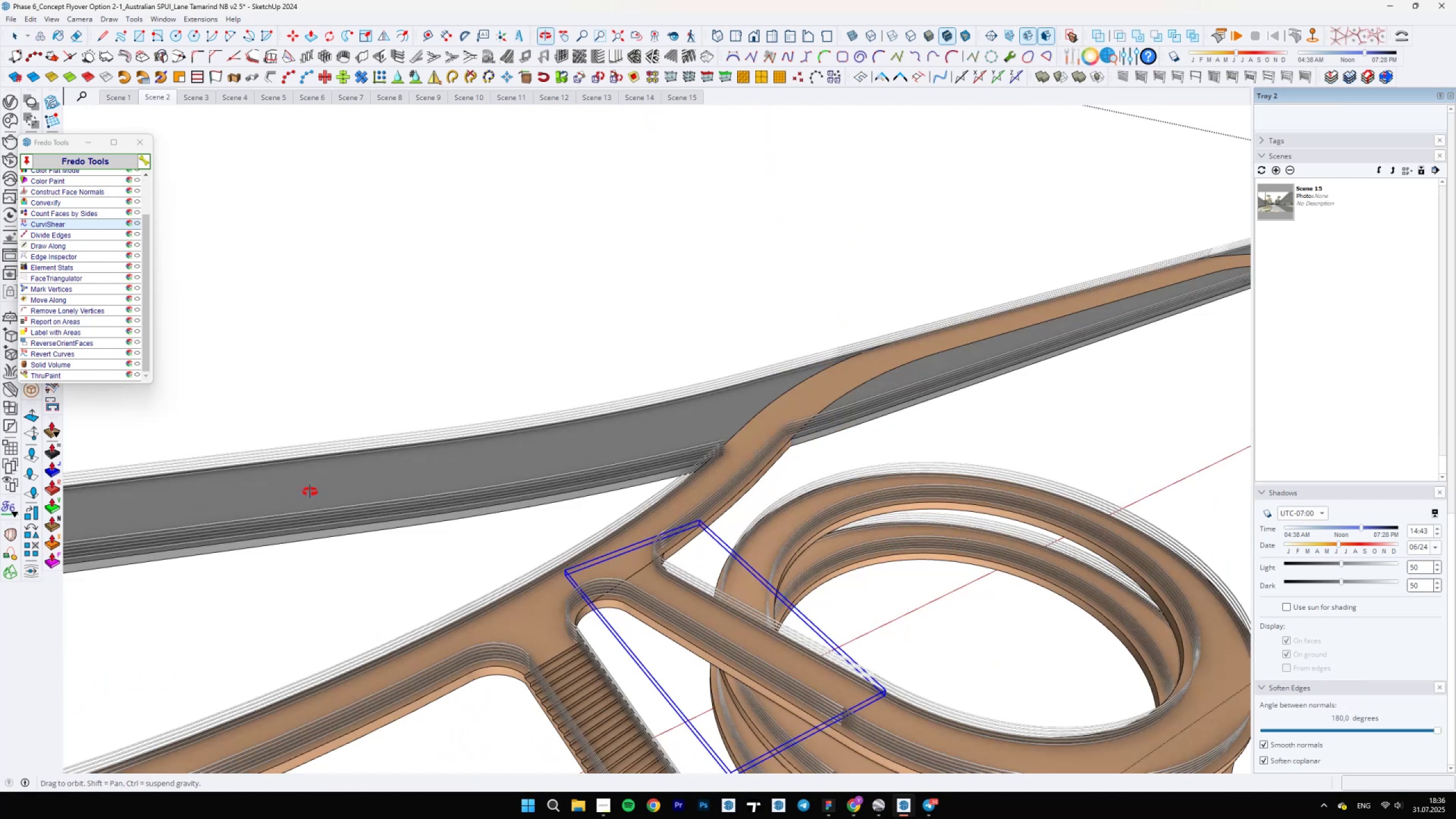 
left_click([452, 550])
 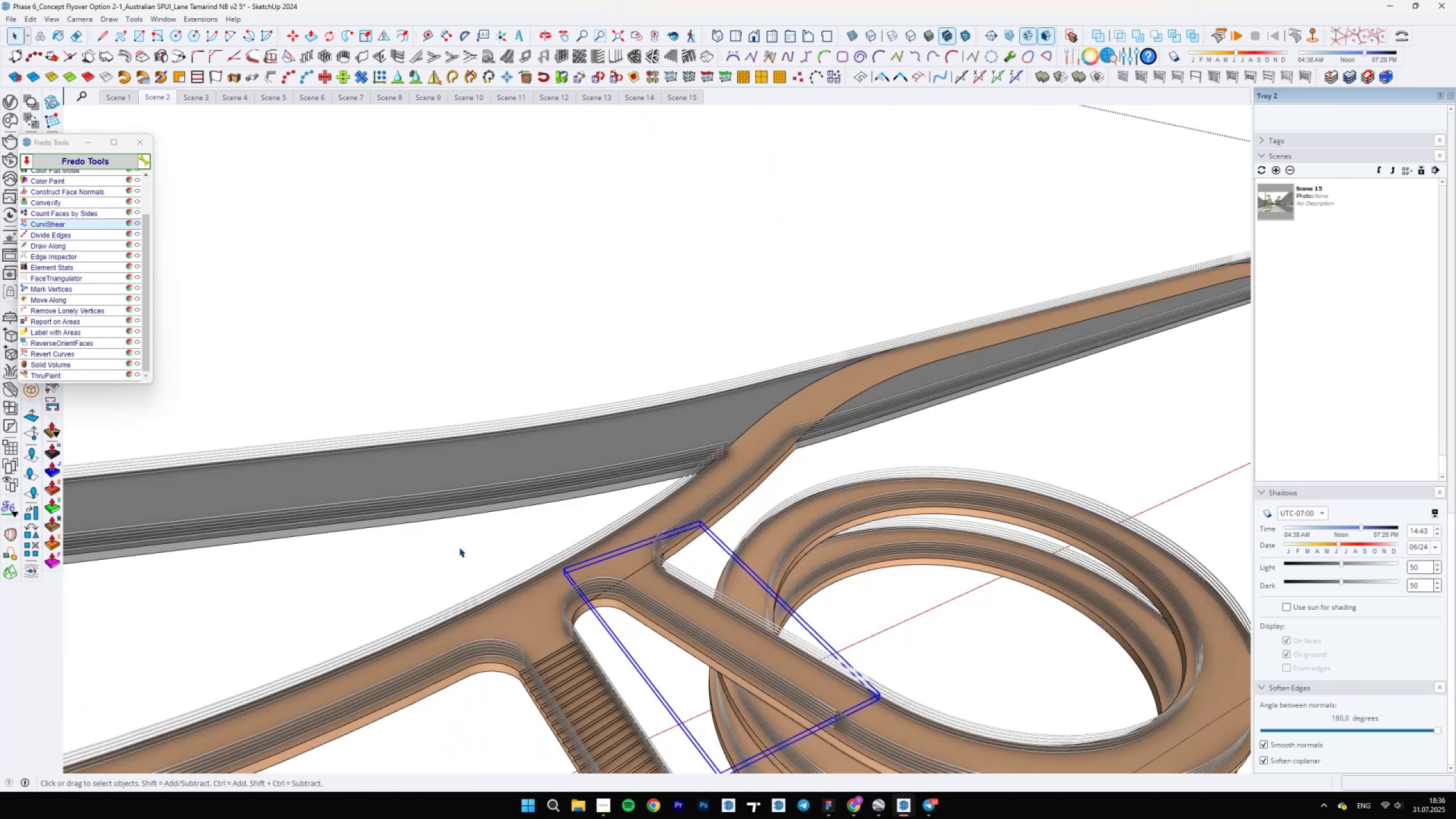 
scroll: coordinate [677, 646], scroll_direction: down, amount: 66.0
 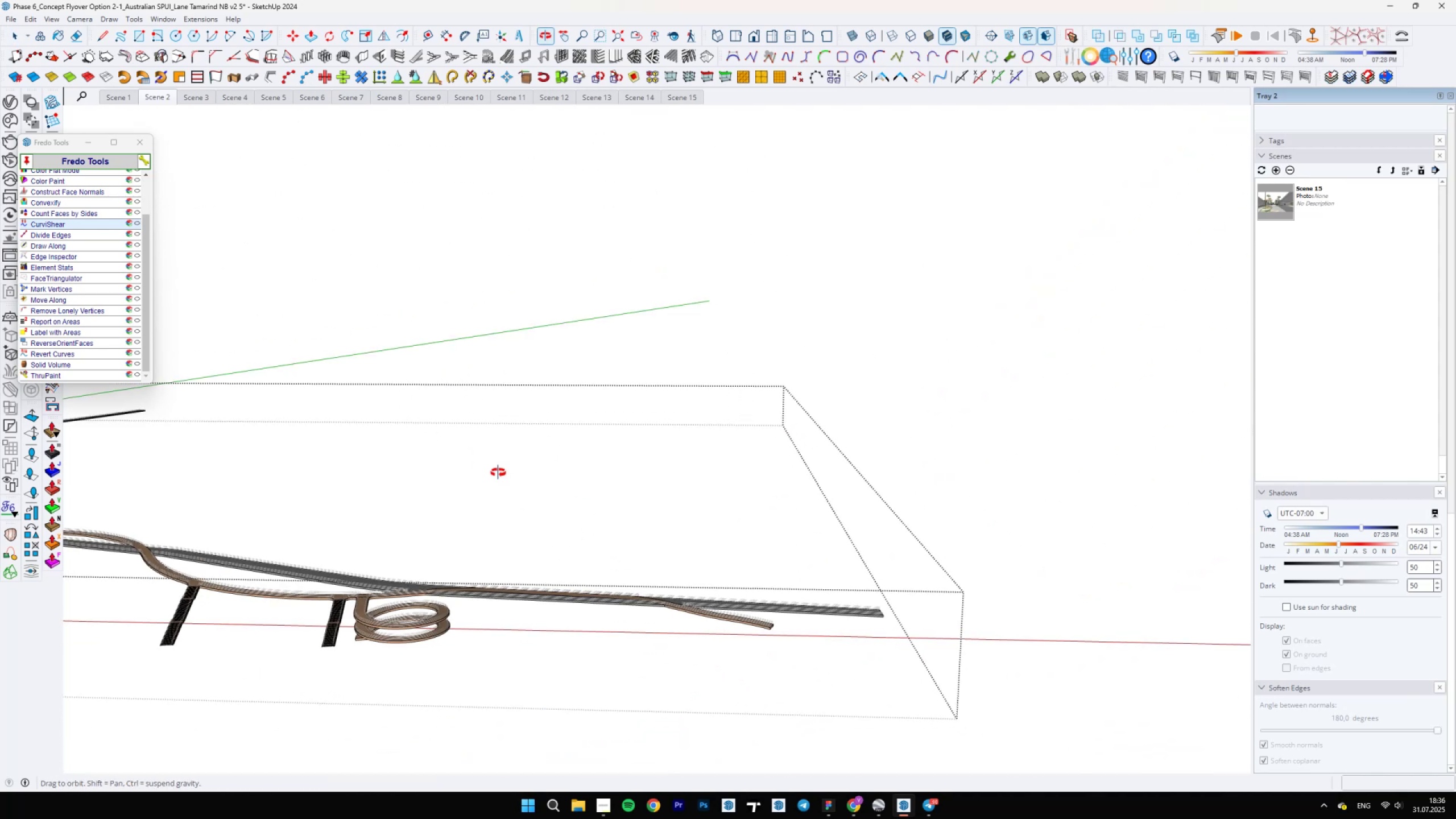 
scroll: coordinate [377, 607], scroll_direction: up, amount: 6.0
 